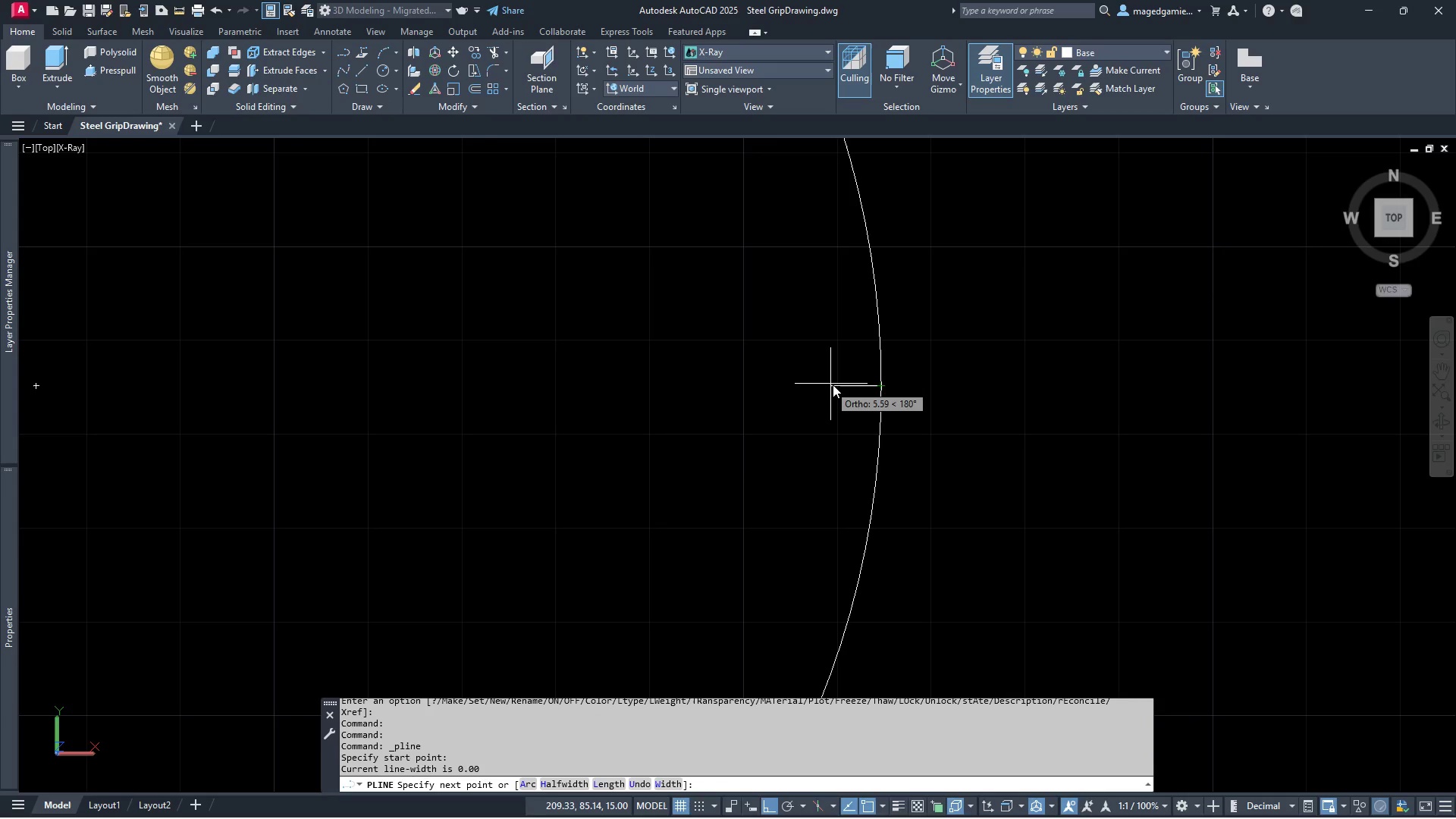 
key(5)
 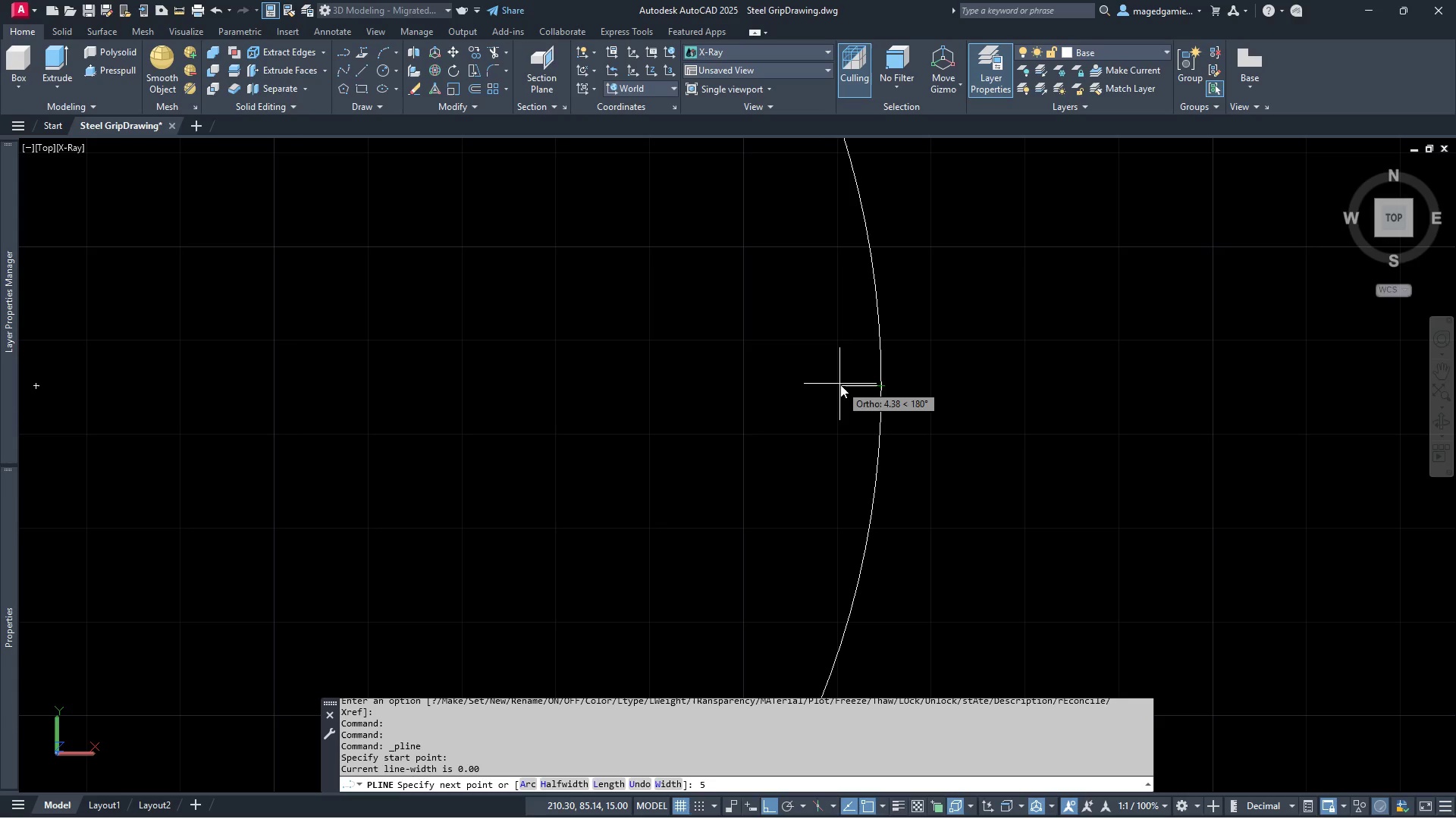 
key(Enter)
 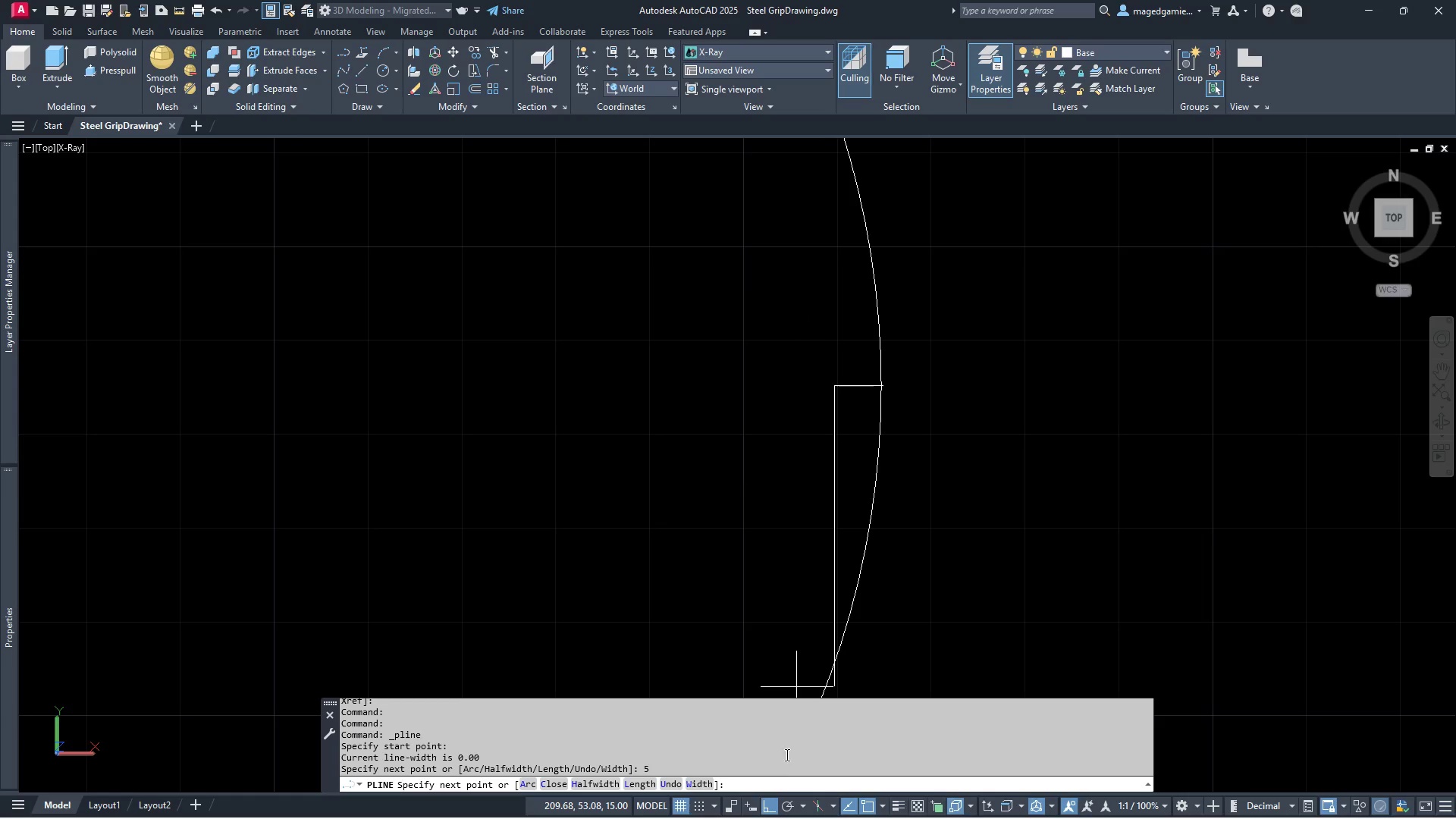 
wait(5.02)
 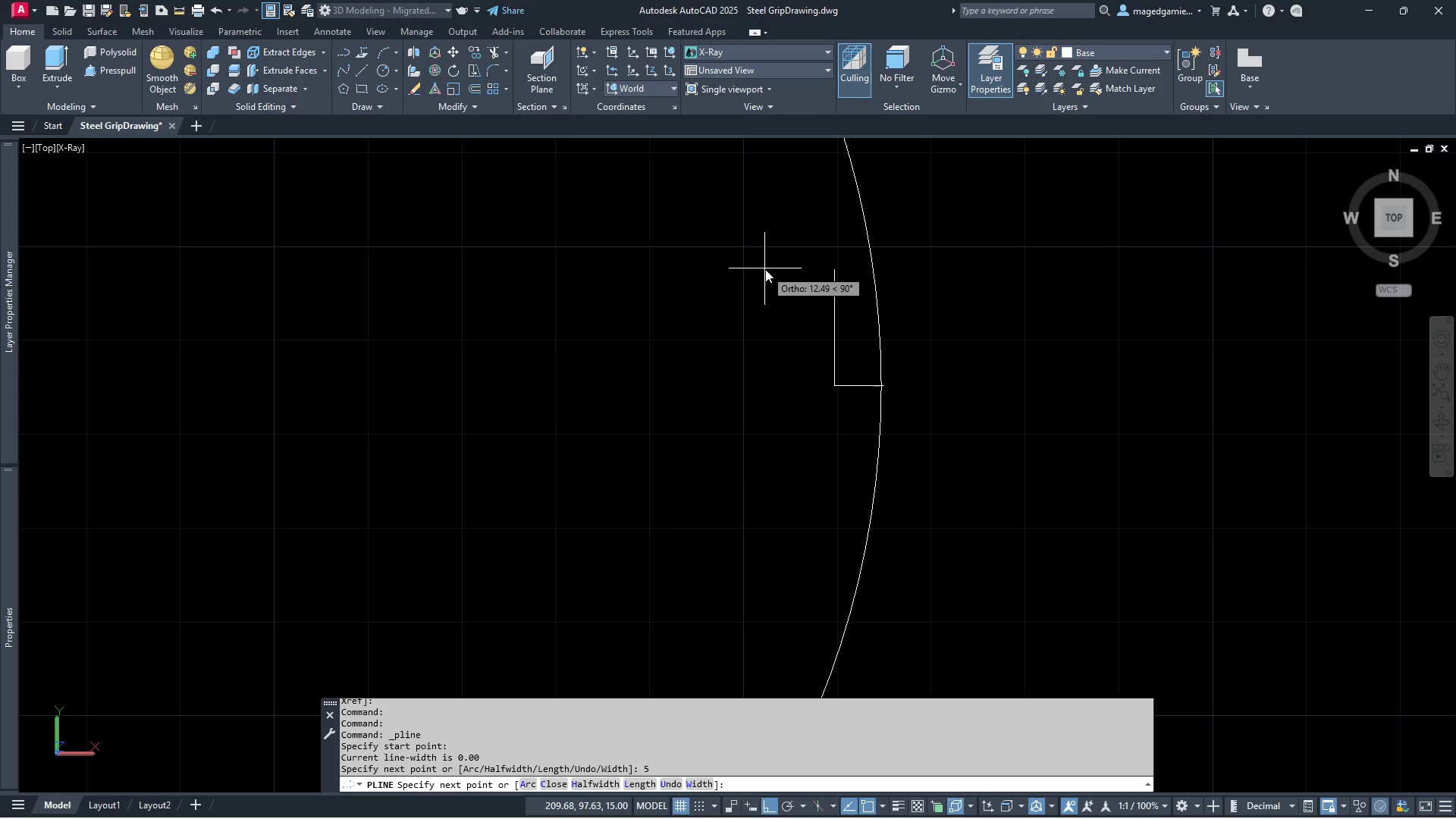 
left_click([771, 809])
 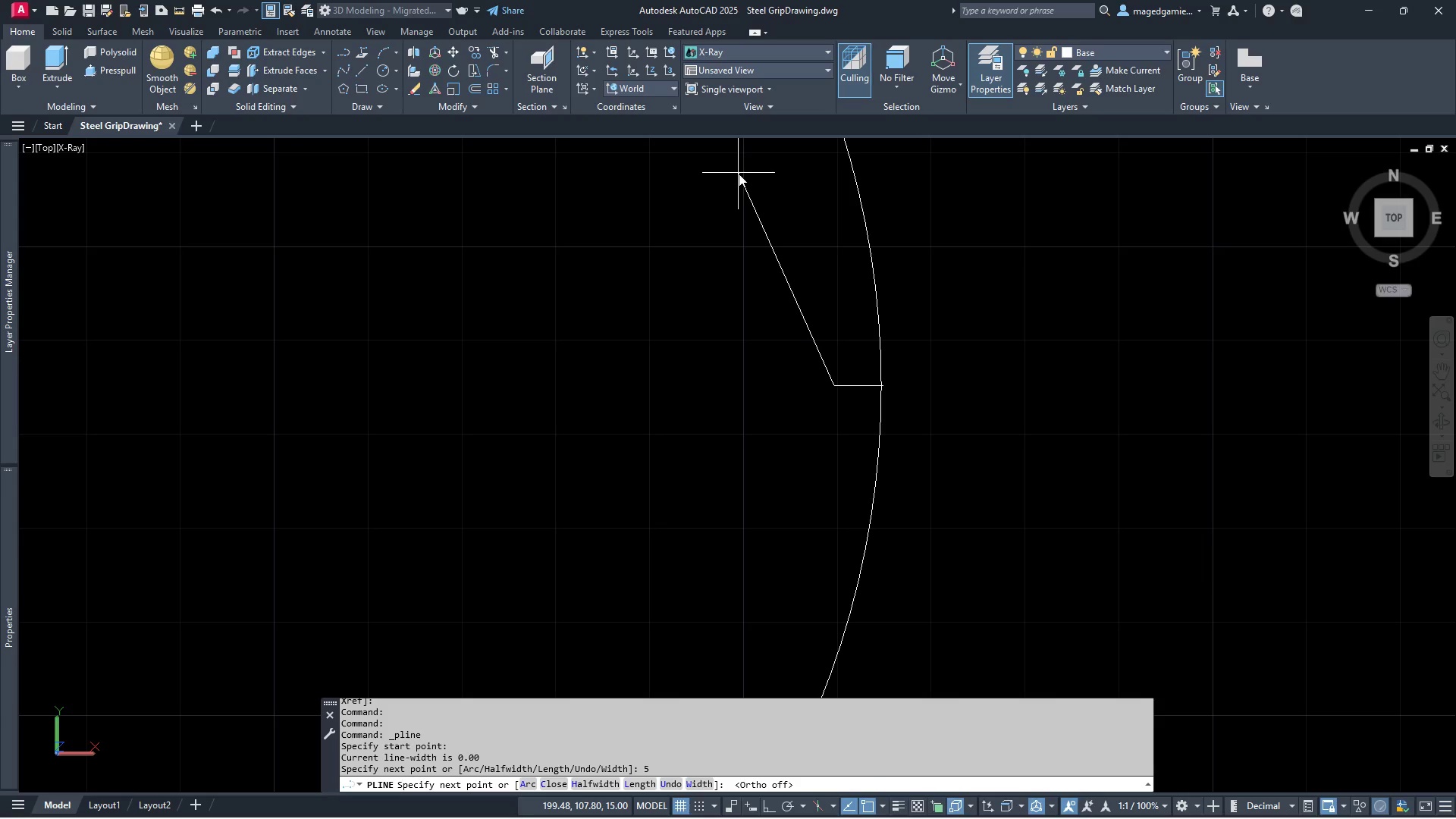 
wait(9.55)
 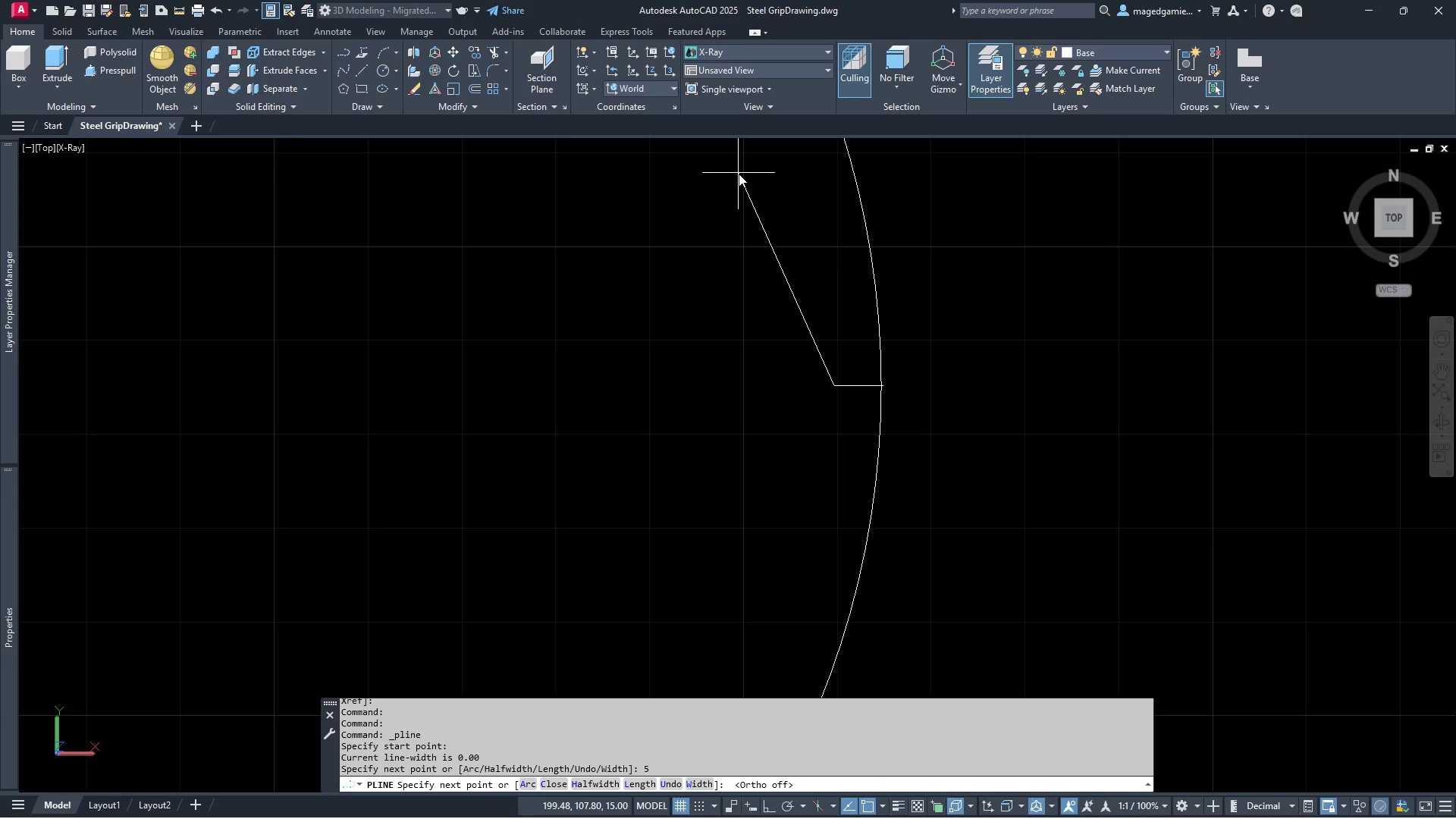 
left_click([745, 200])
 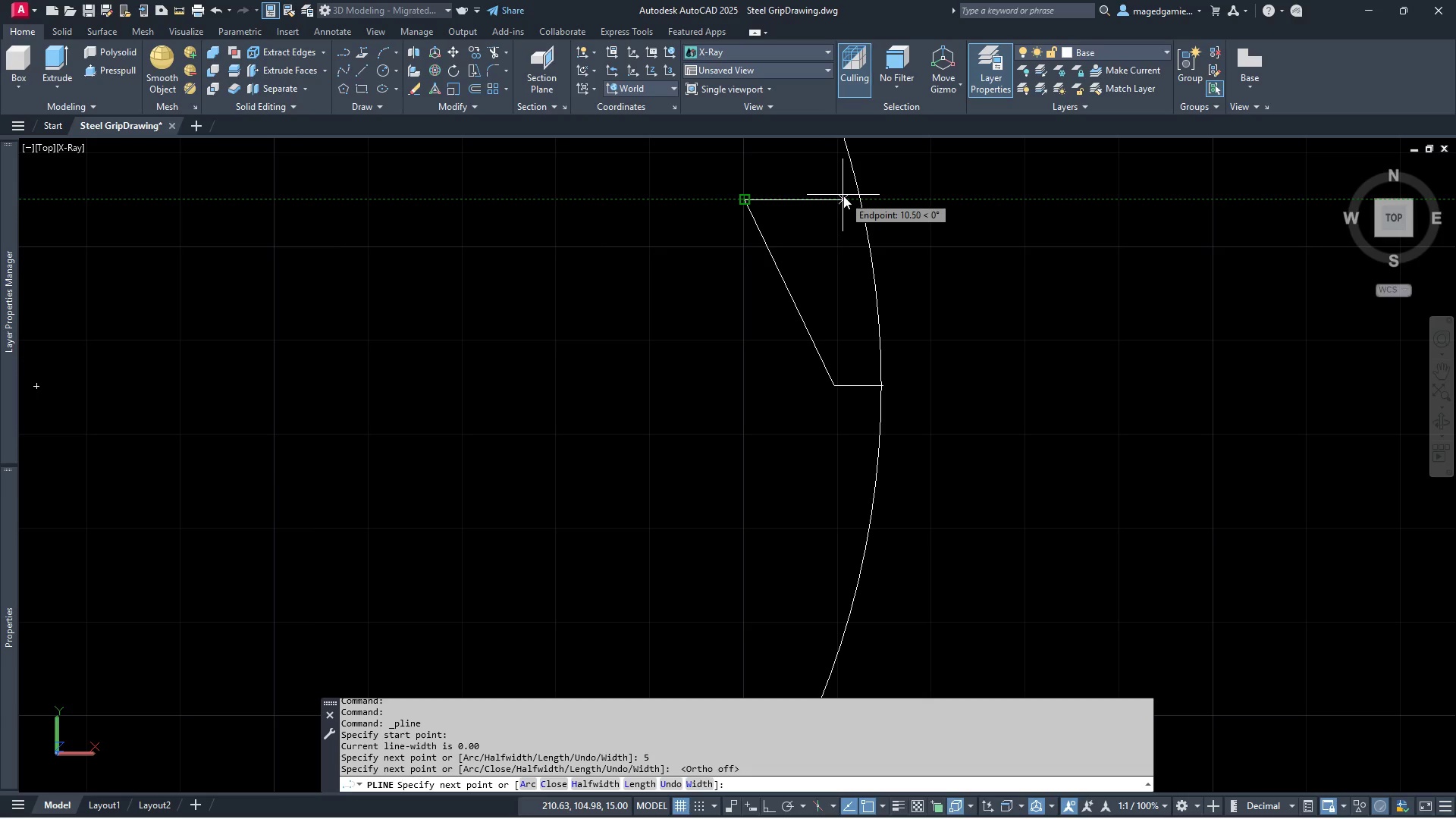 
wait(7.73)
 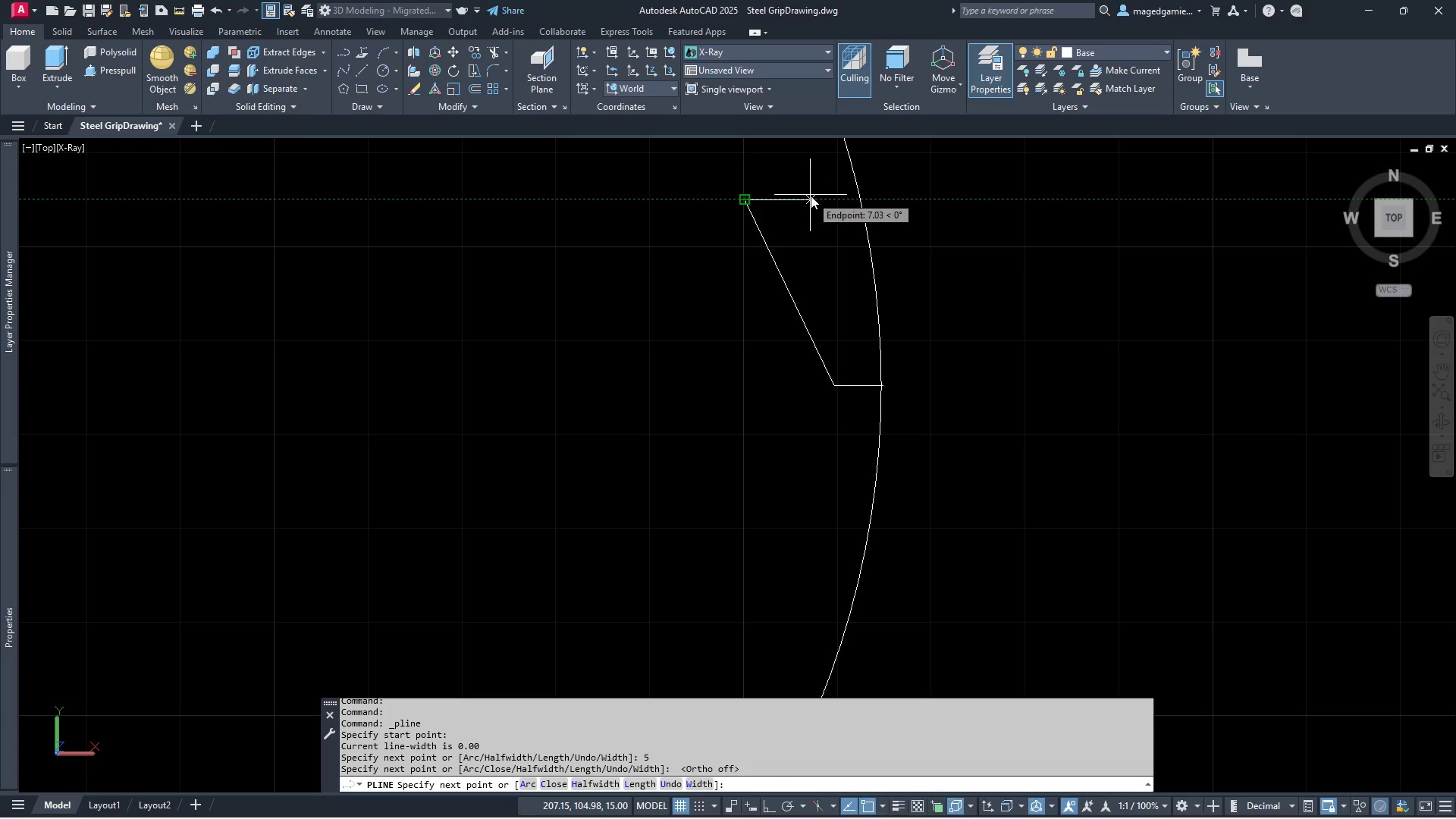 
left_click([767, 811])
 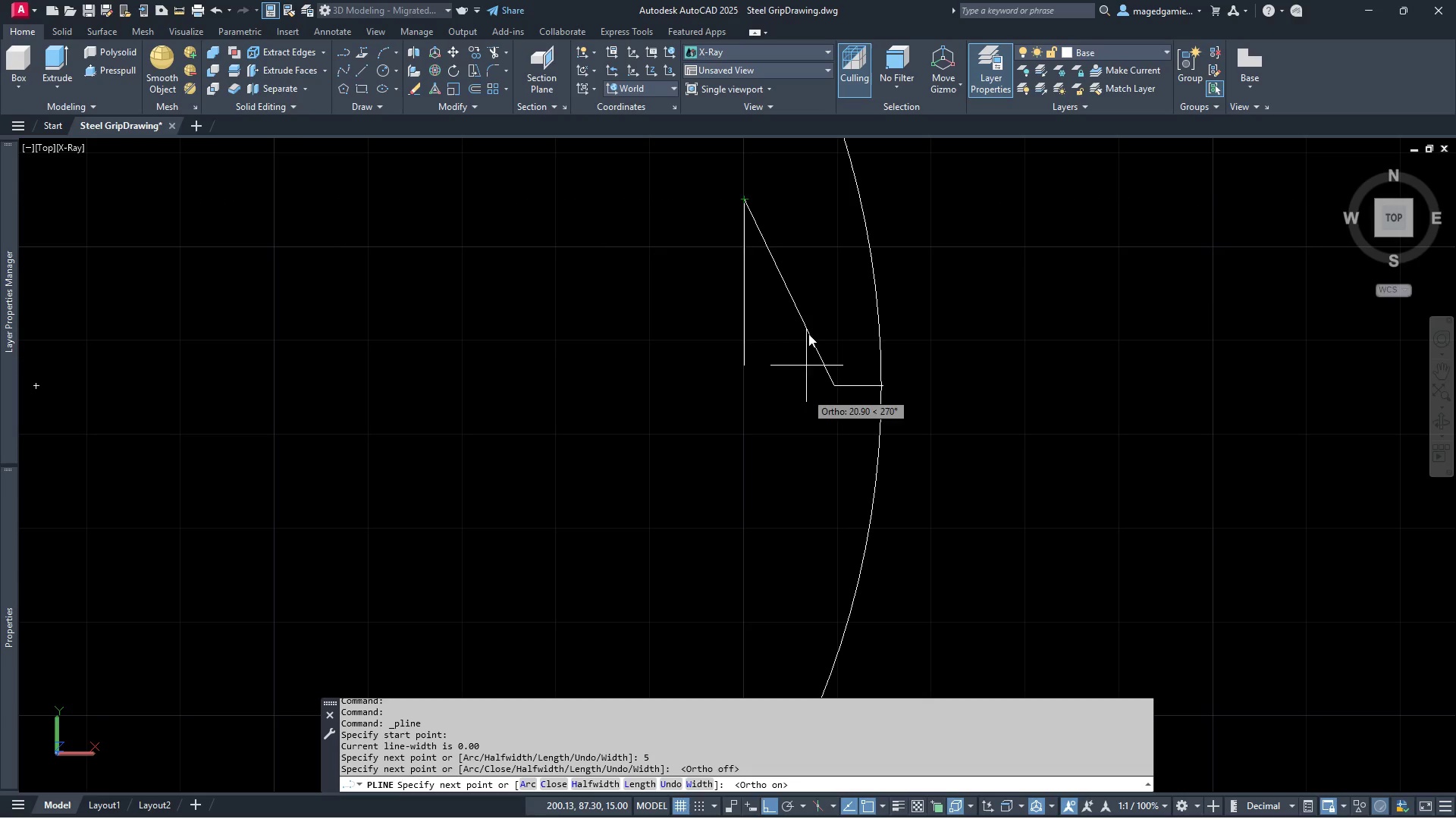 
mouse_move([829, 215])
 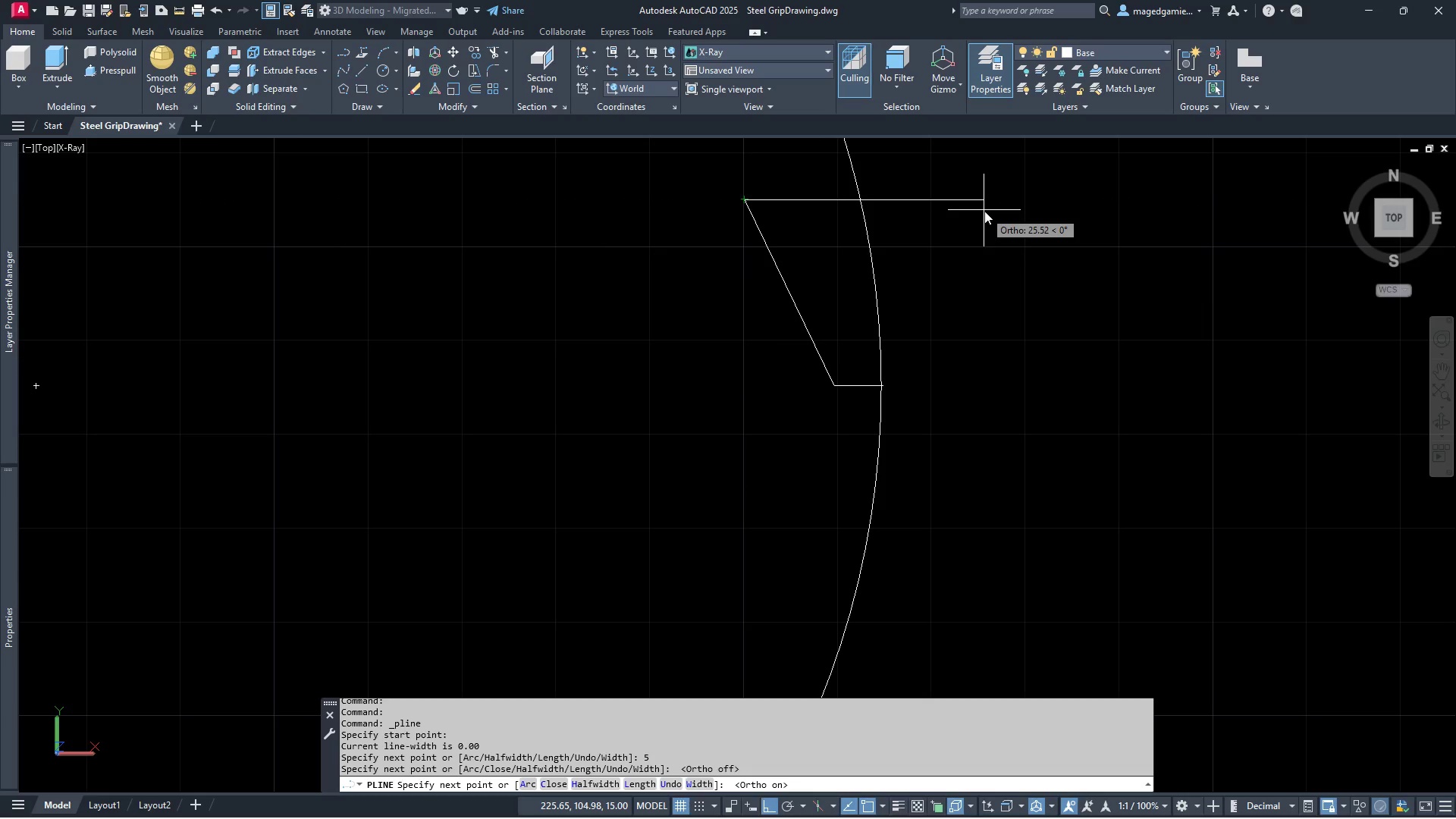 
key(5)
 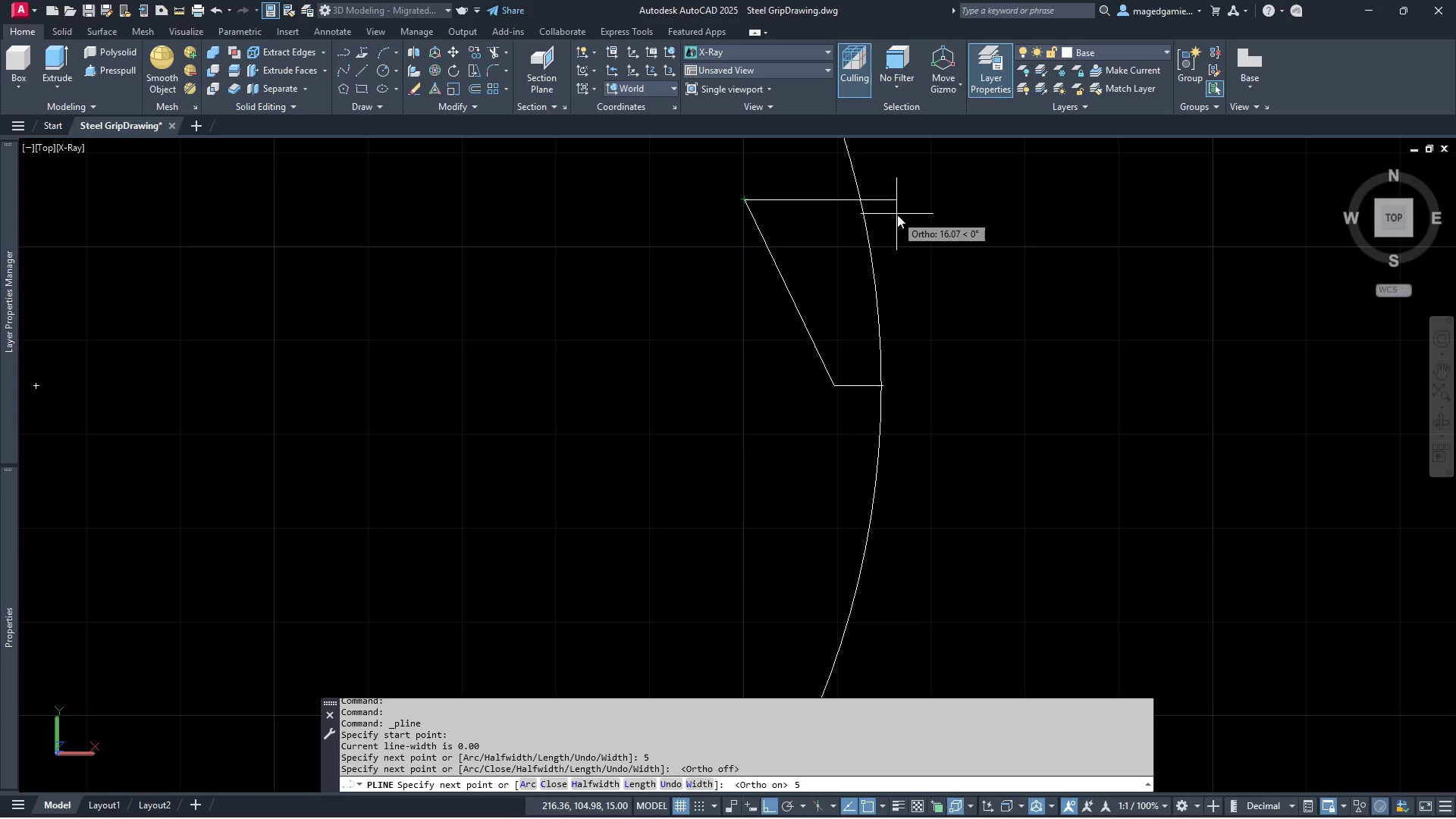 
right_click([927, 226])
 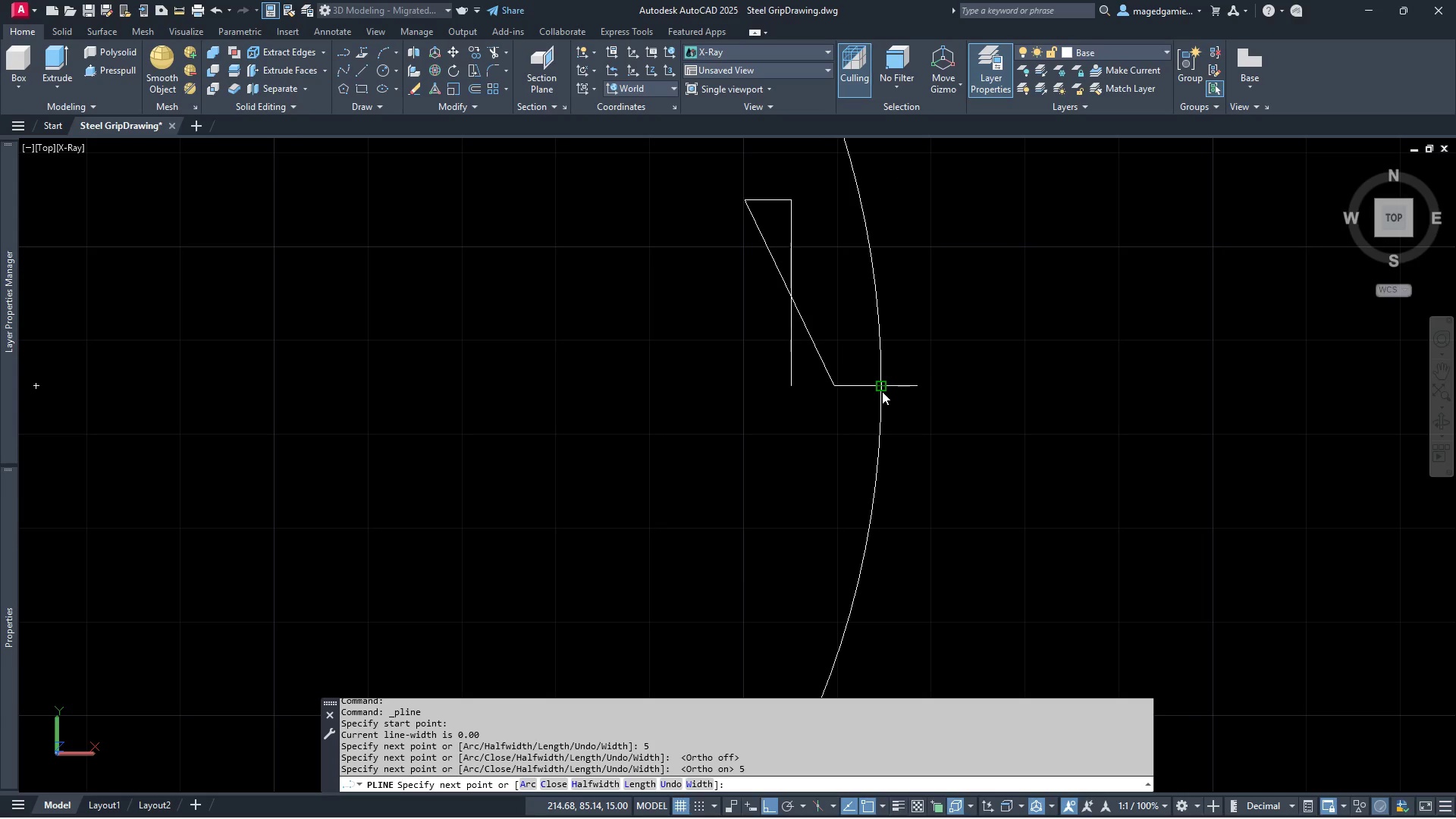 
left_click([882, 391])
 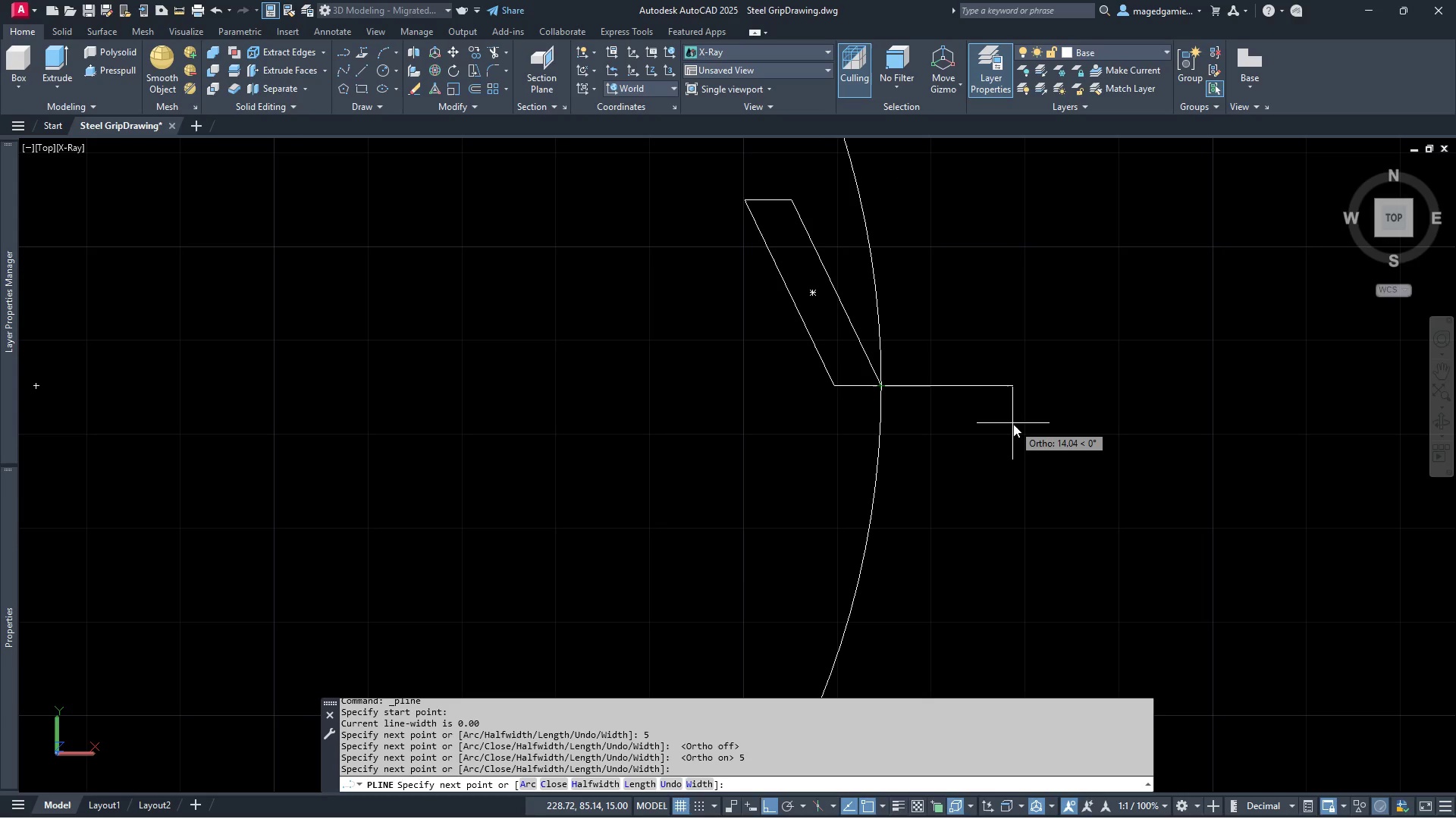 
right_click([1013, 424])
 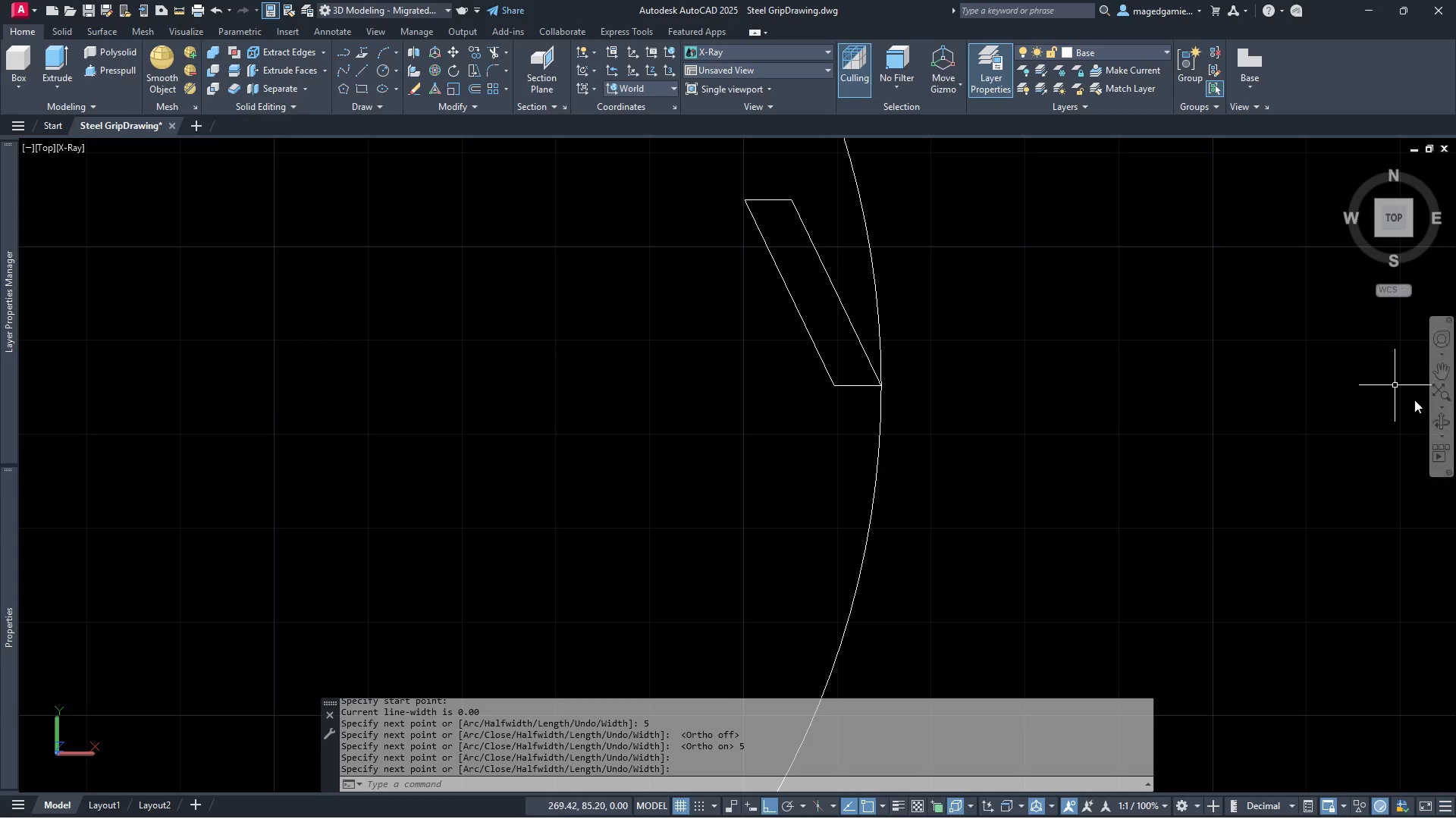 
left_click([1436, 424])
 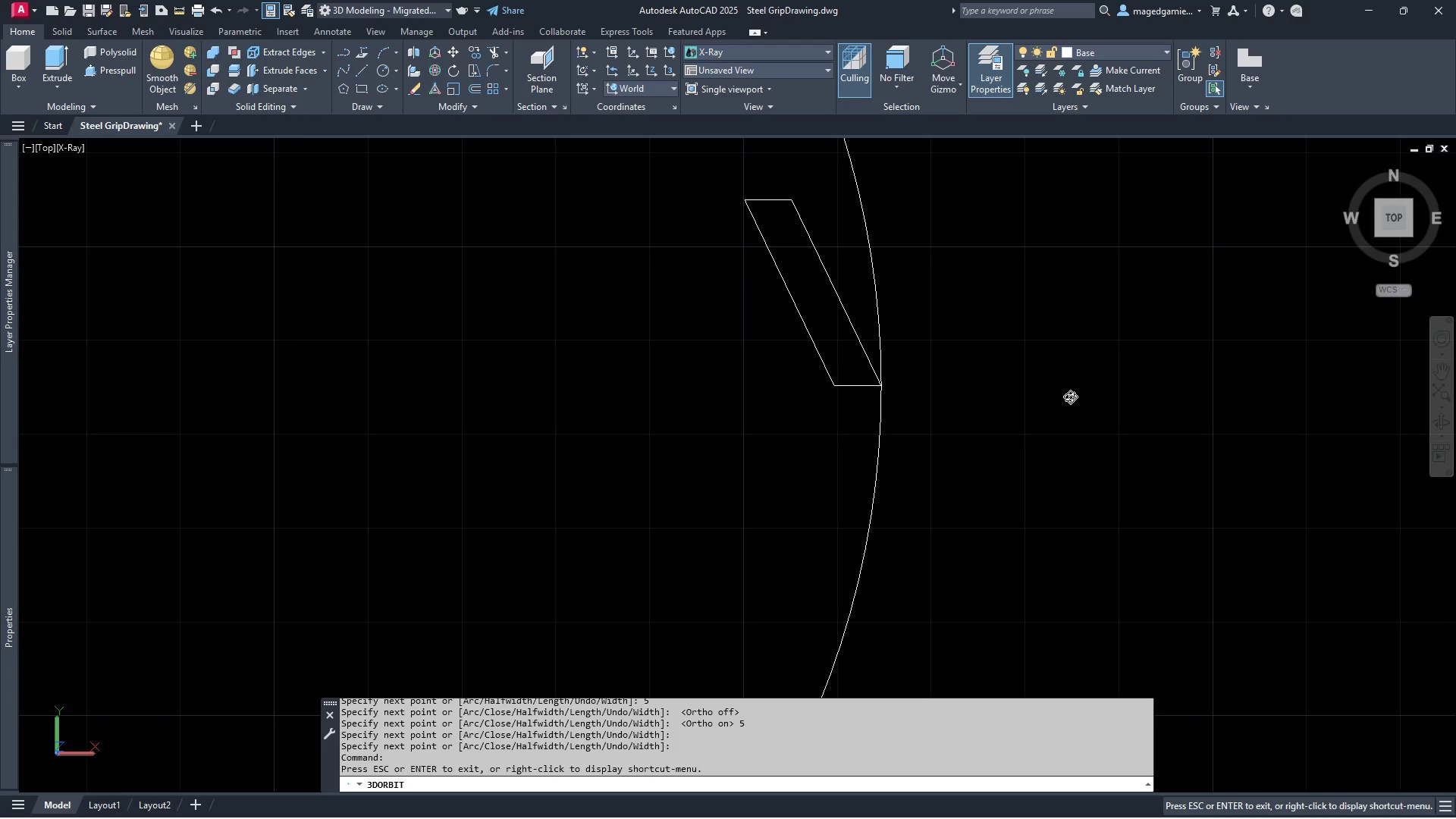 
left_click_drag(start_coordinate=[1070, 387], to_coordinate=[1096, 322])
 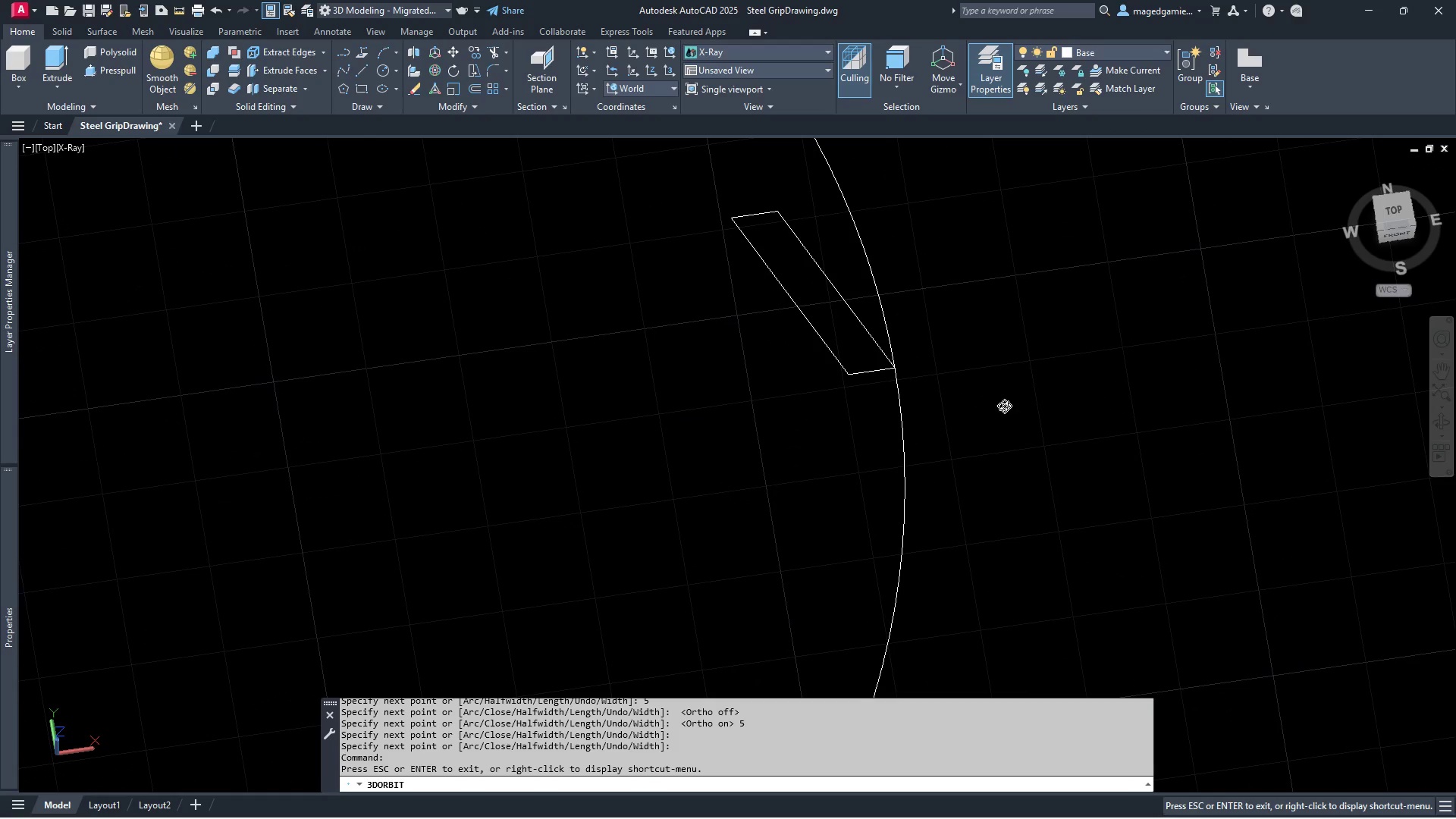 
left_click_drag(start_coordinate=[1002, 406], to_coordinate=[991, 535])
 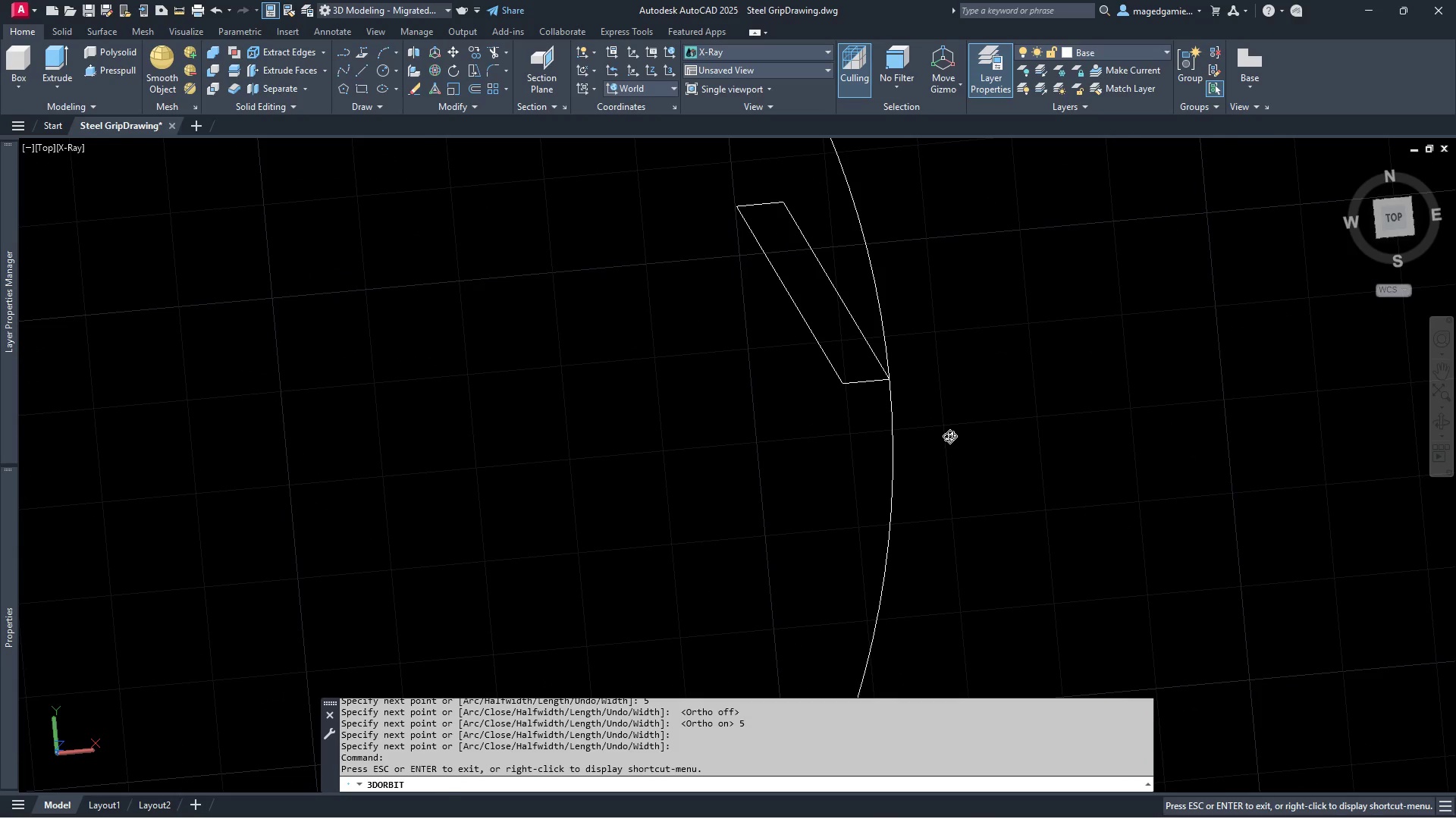 
key(Escape)
 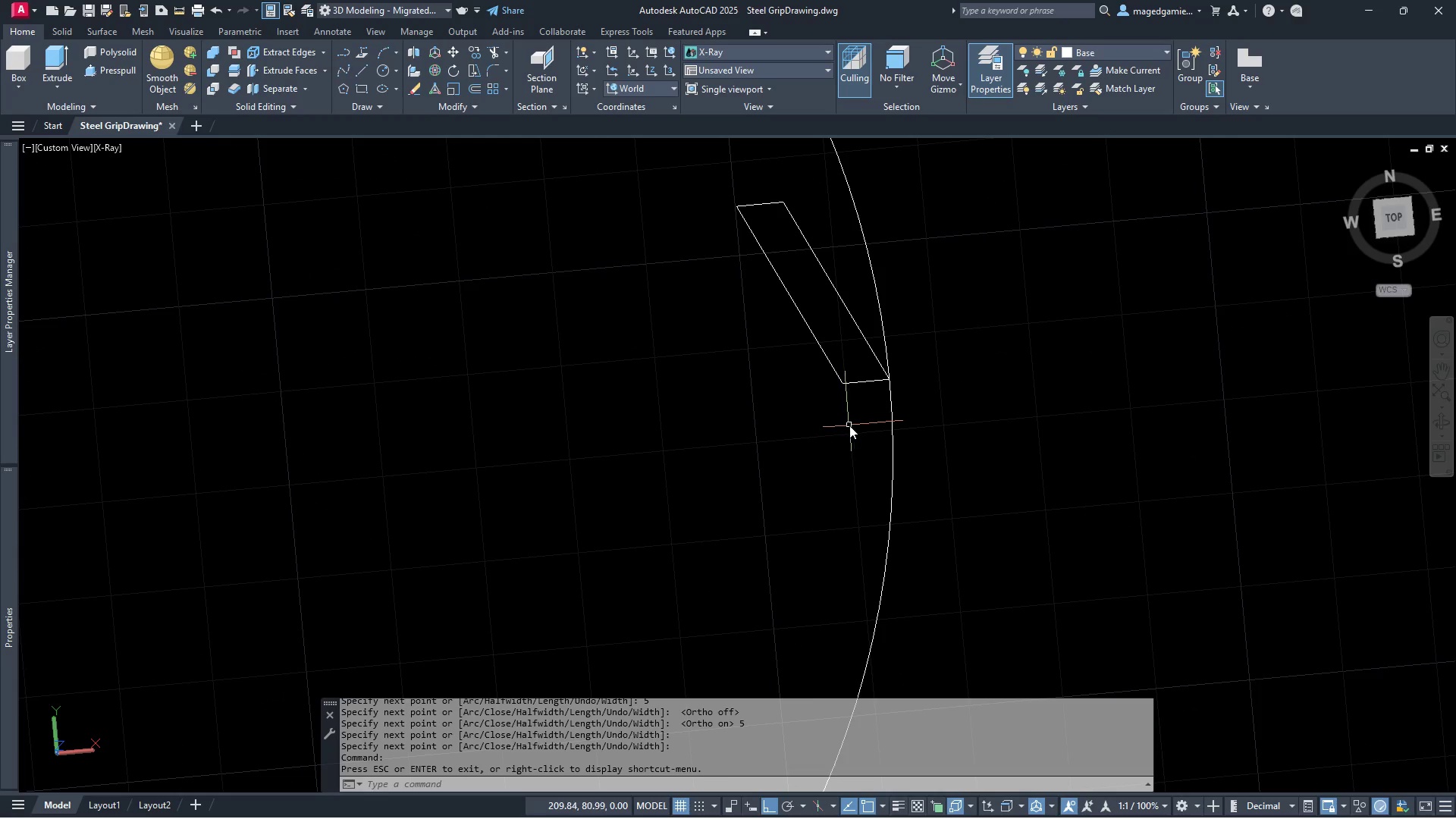 
left_click([867, 407])
 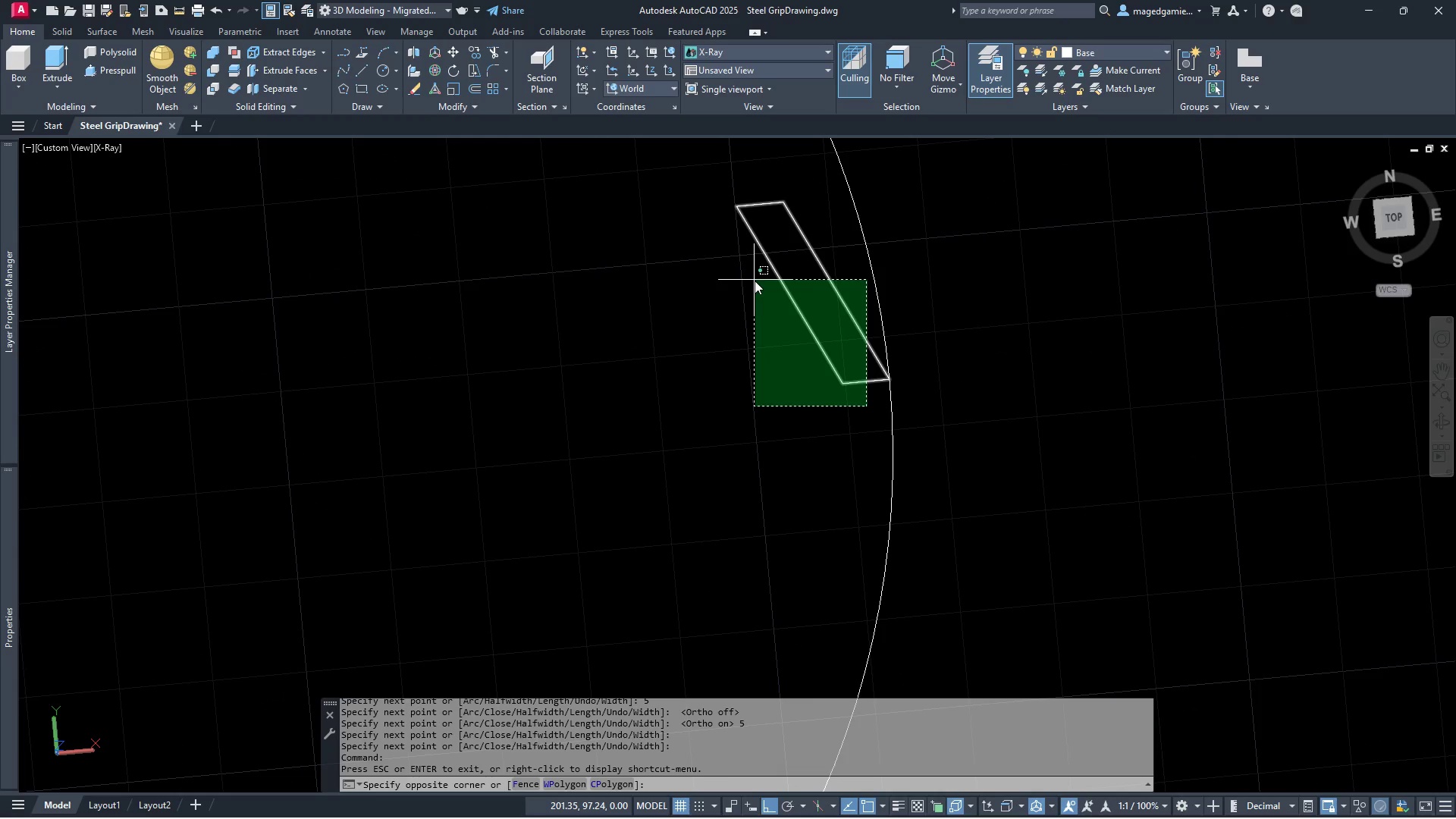 
left_click([755, 281])
 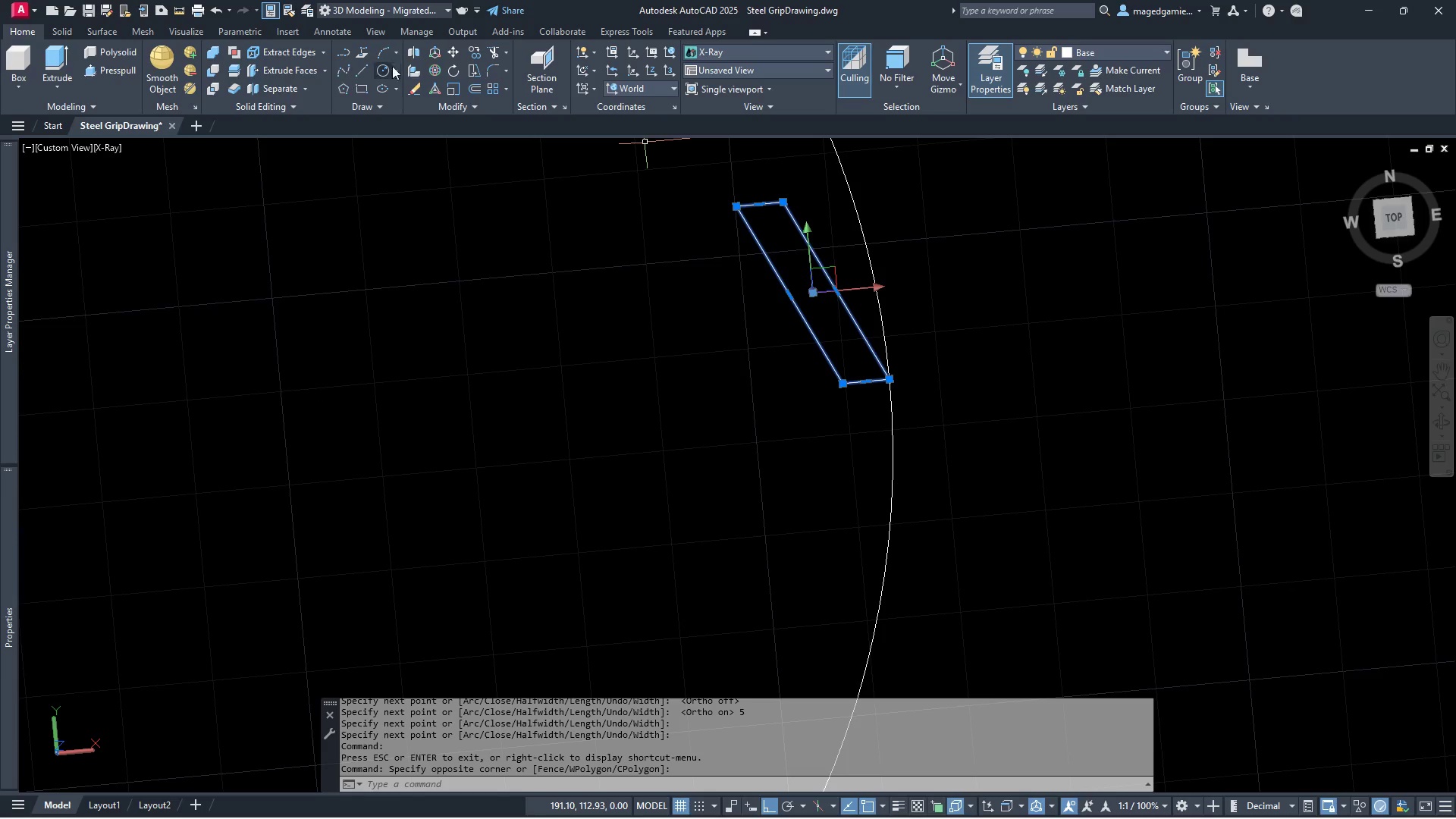 
left_click([437, 69])
 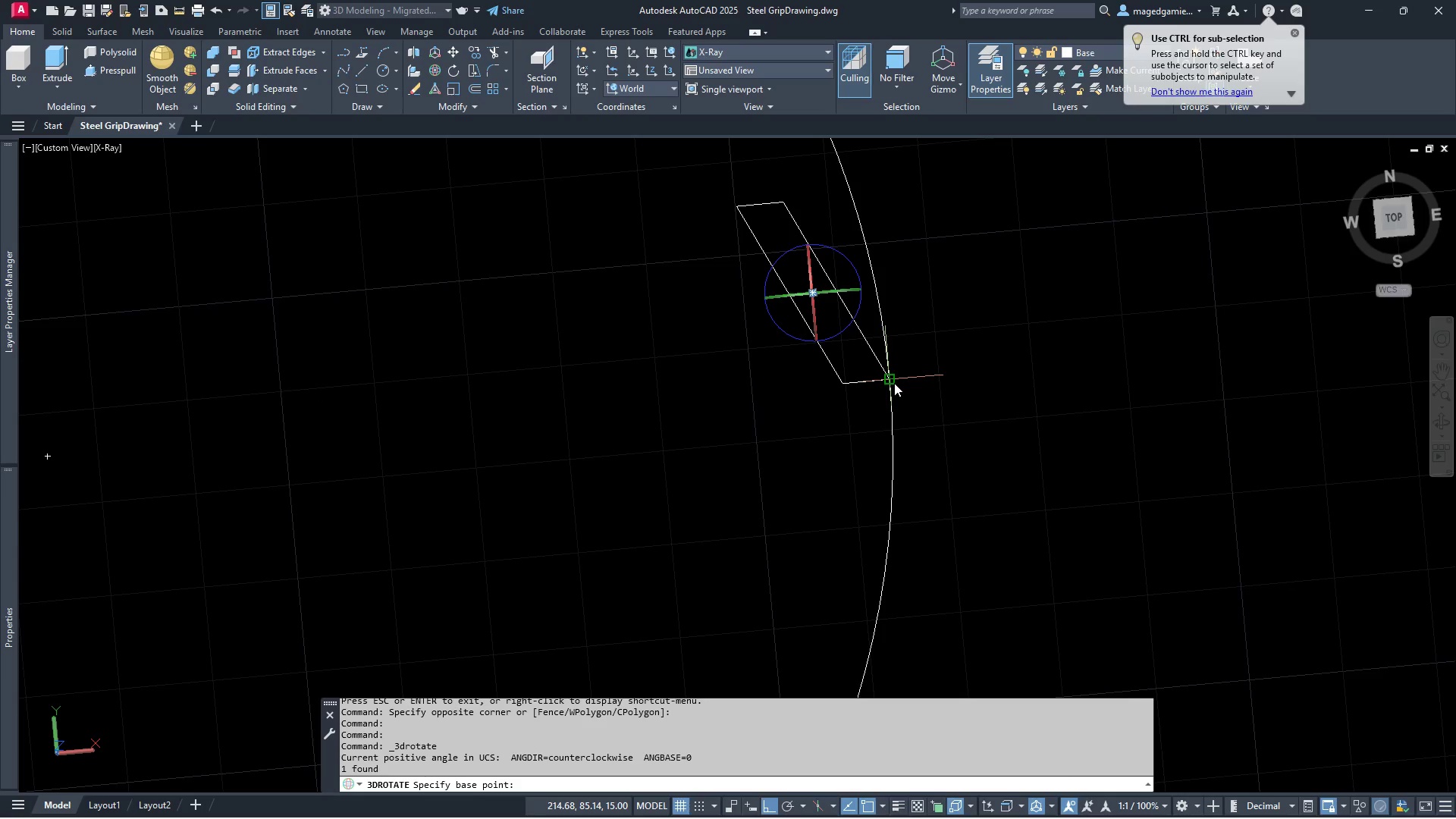 
left_click([894, 383])
 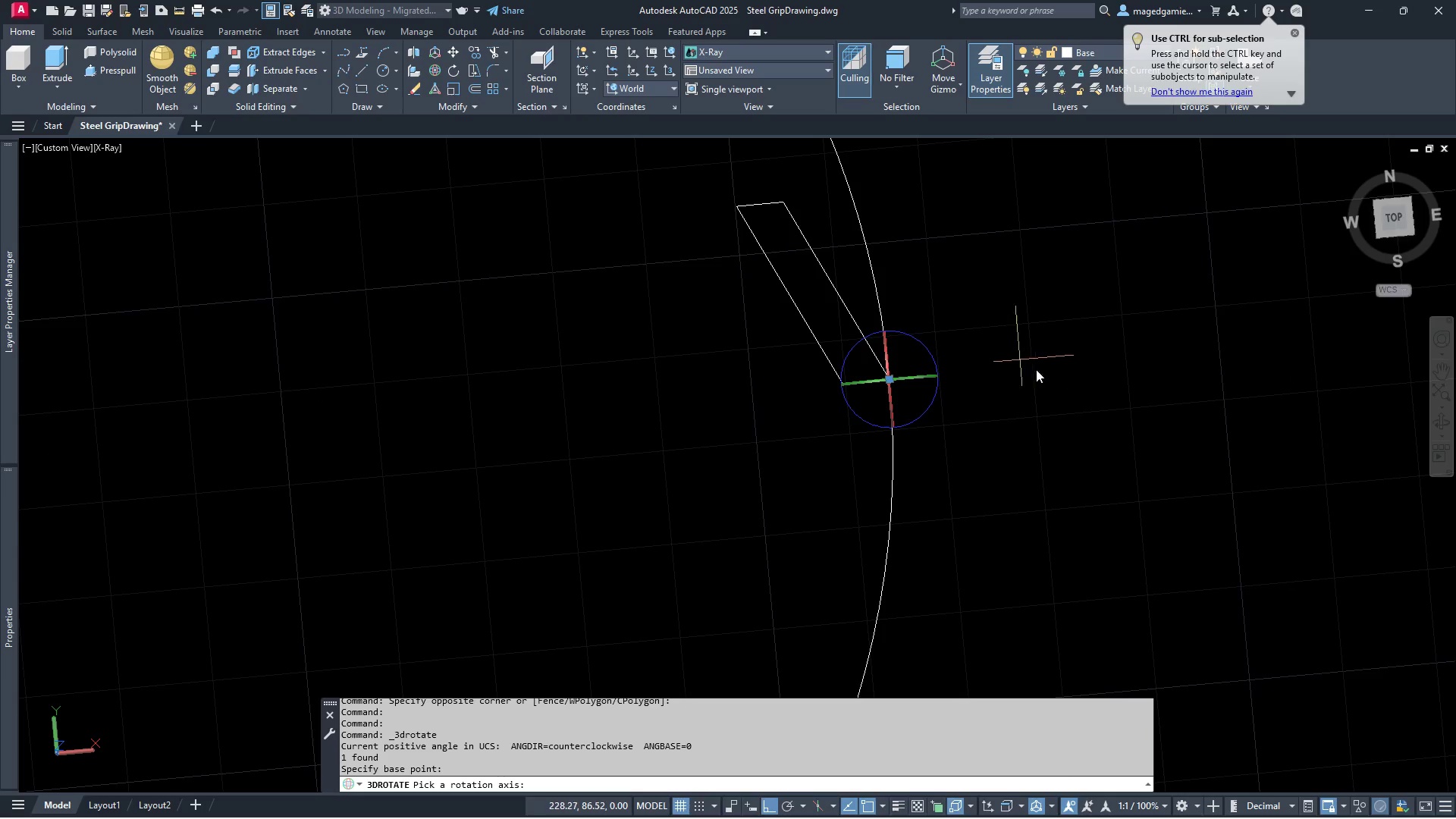 
wait(5.48)
 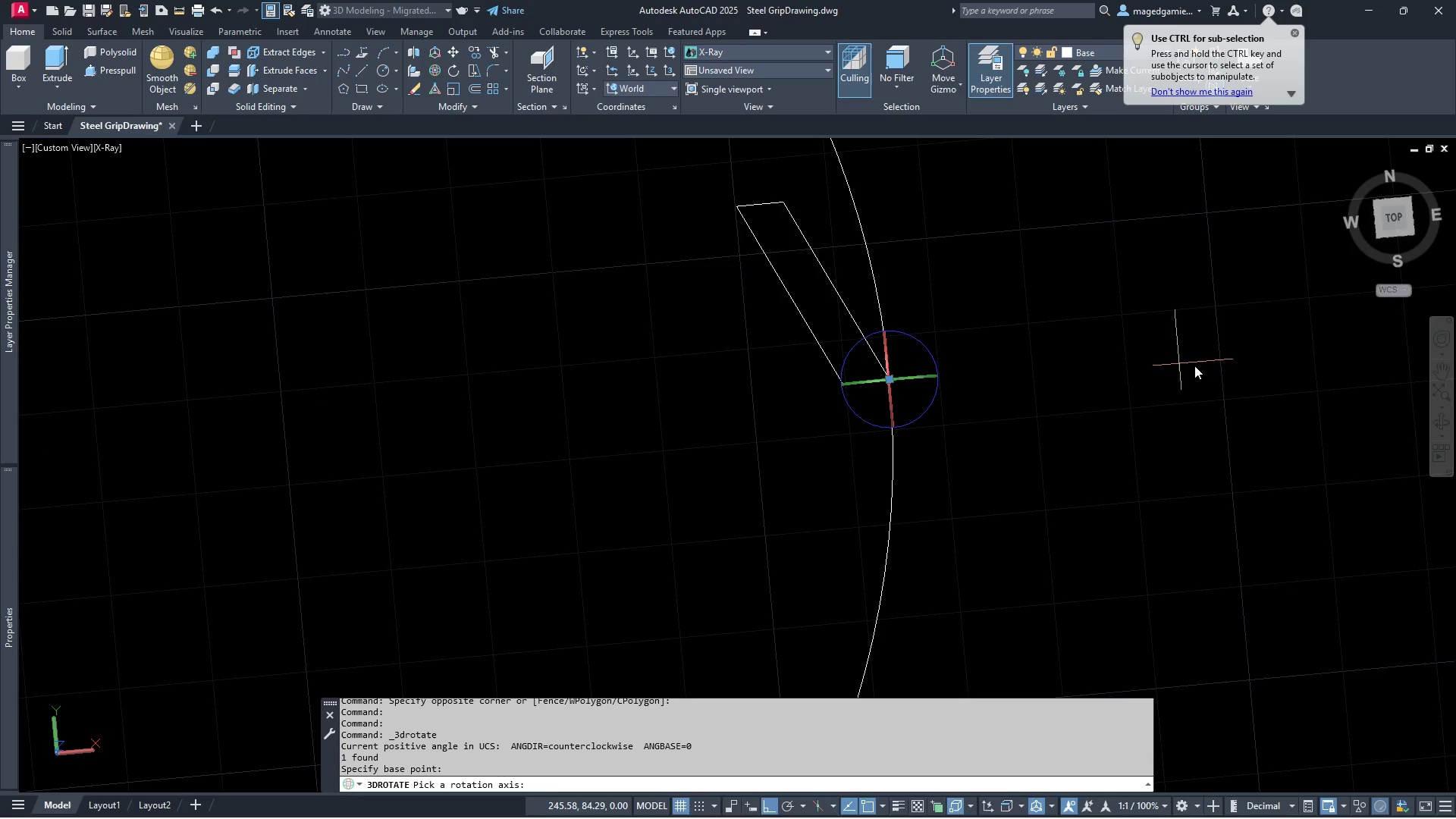 
left_click([1441, 422])
 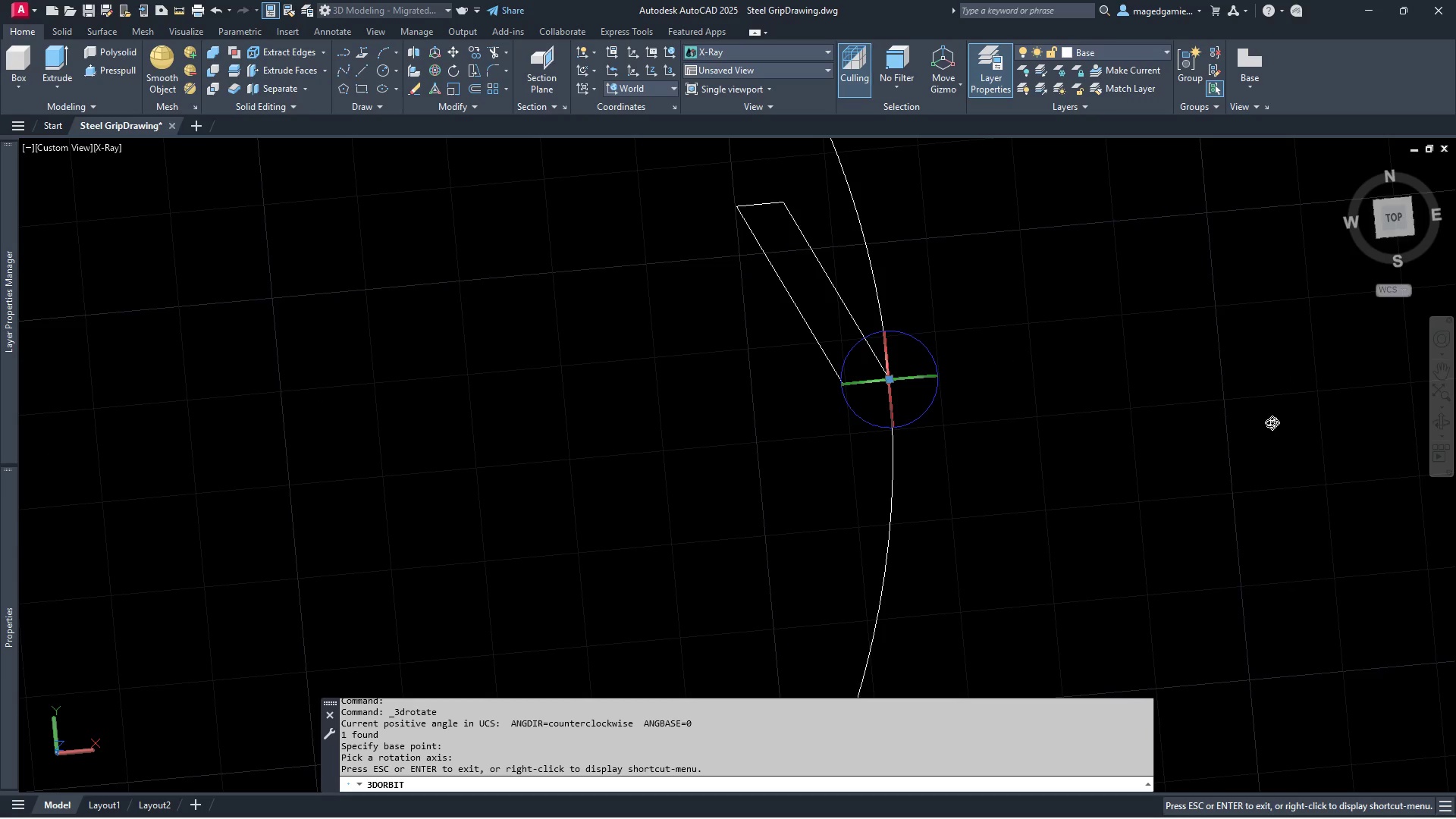 
left_click_drag(start_coordinate=[1268, 422], to_coordinate=[1065, 344])
 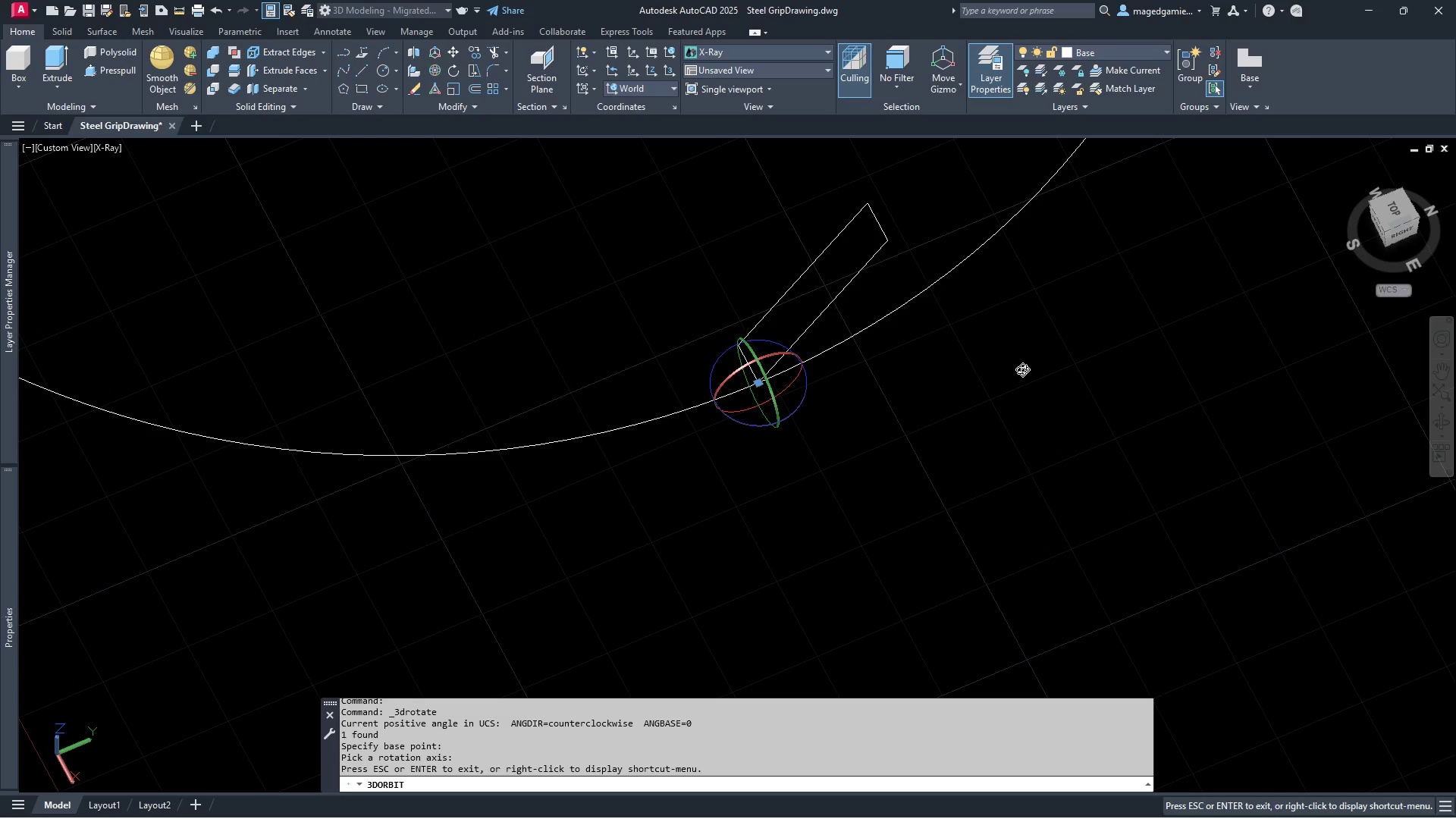 
left_click_drag(start_coordinate=[1022, 369], to_coordinate=[1040, 268])
 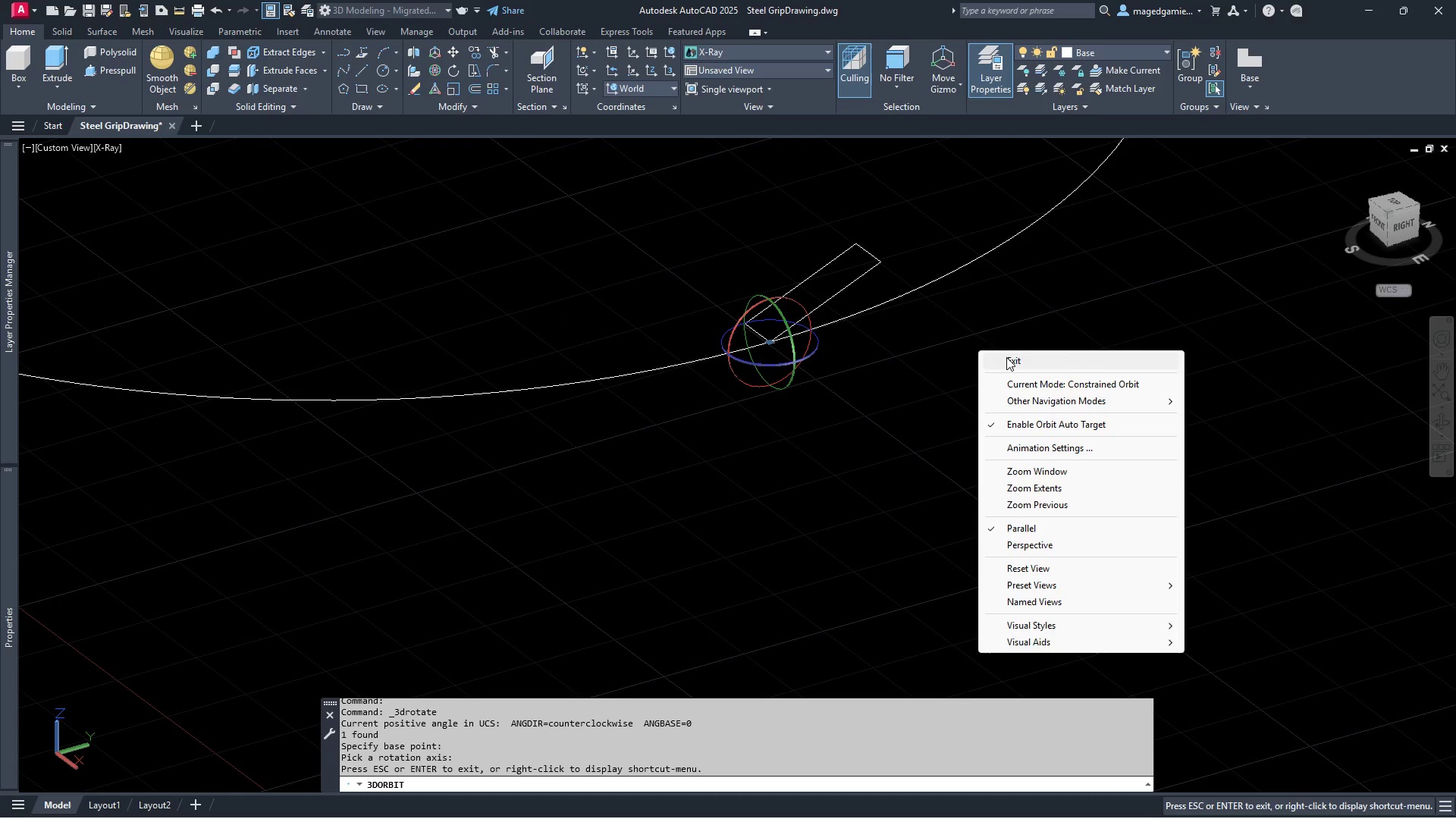 
left_click([1010, 359])
 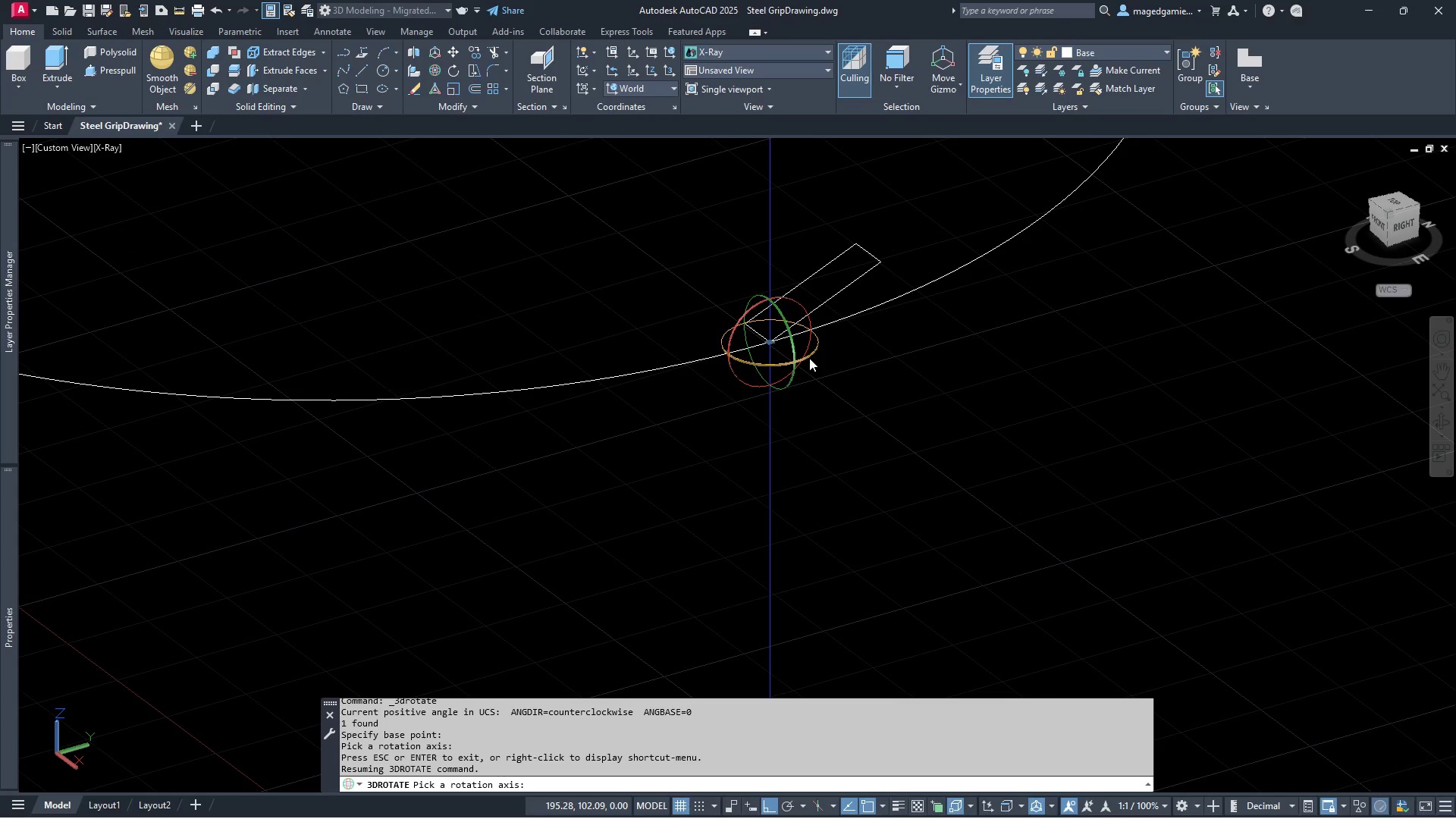 
left_click([809, 358])
 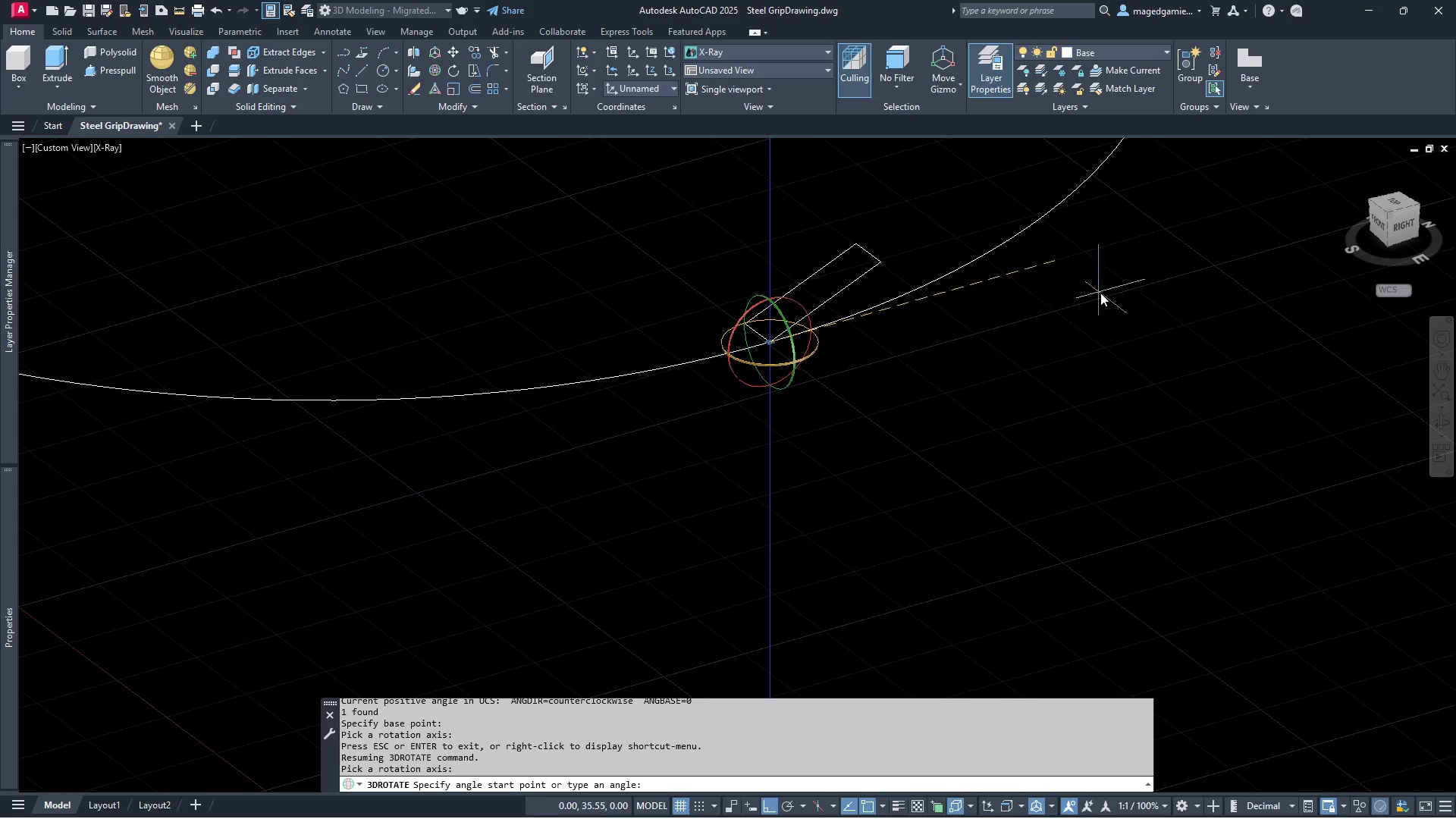 
left_click([1102, 293])
 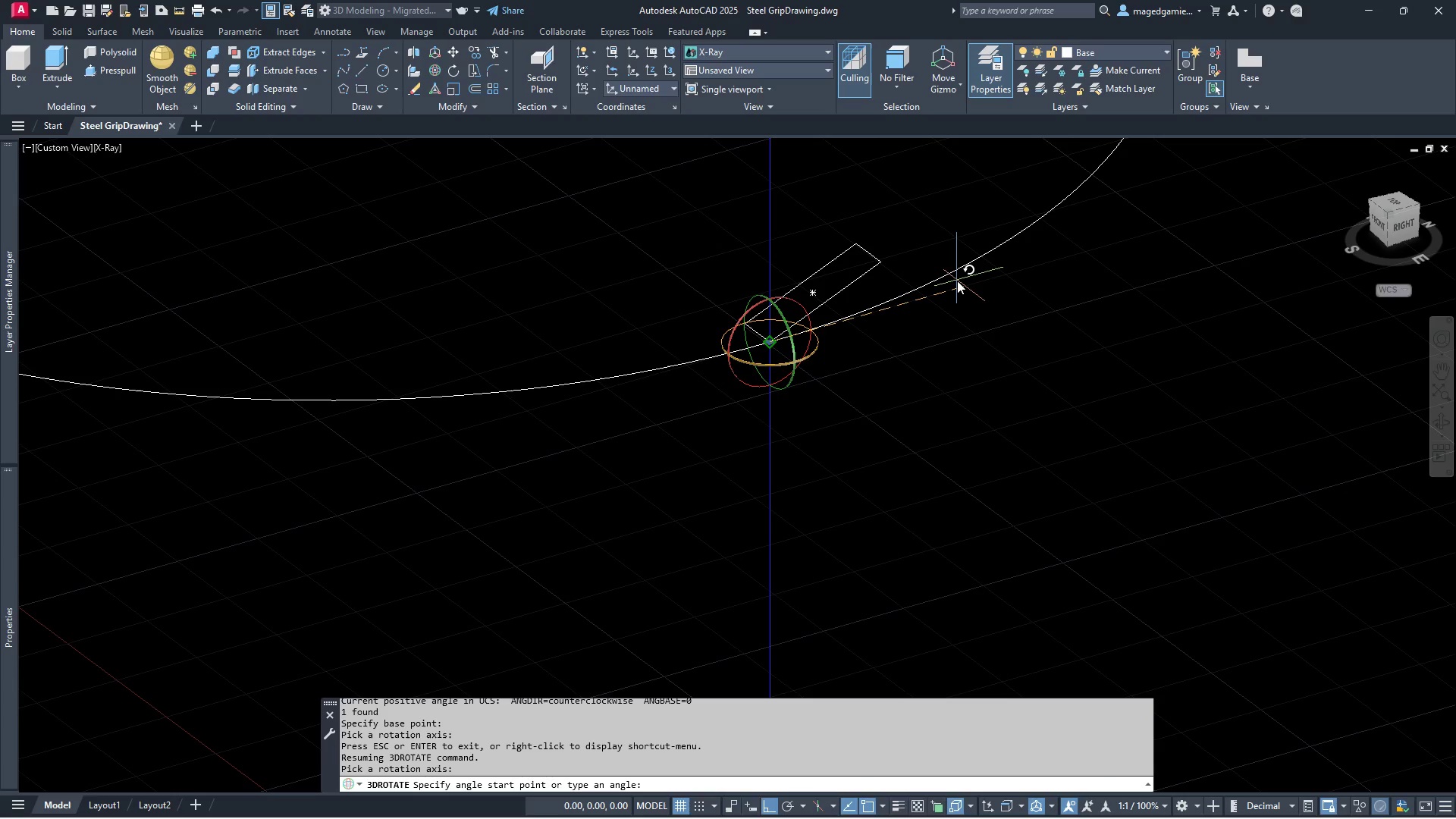 
wait(6.34)
 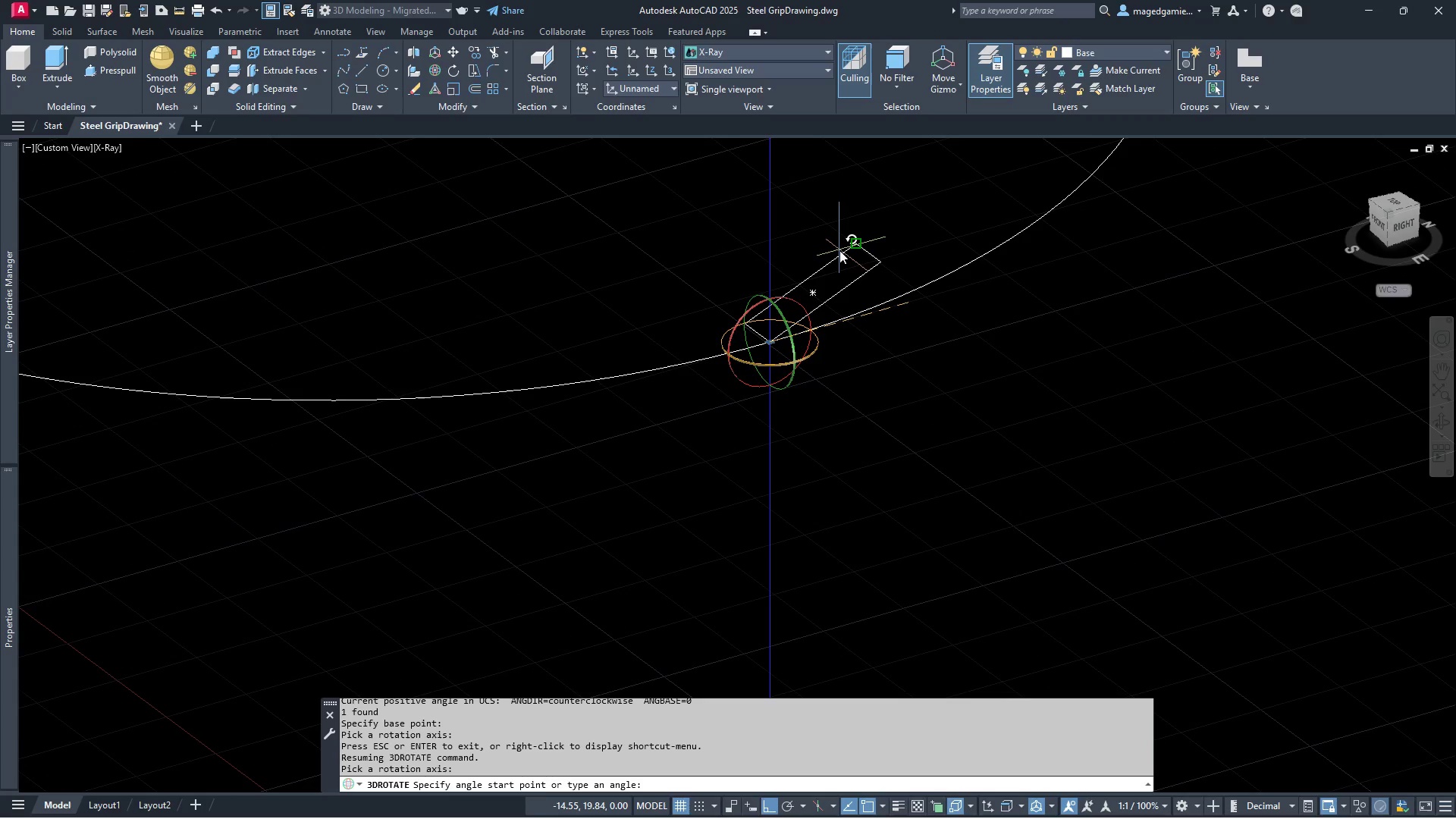 
key(Escape)
 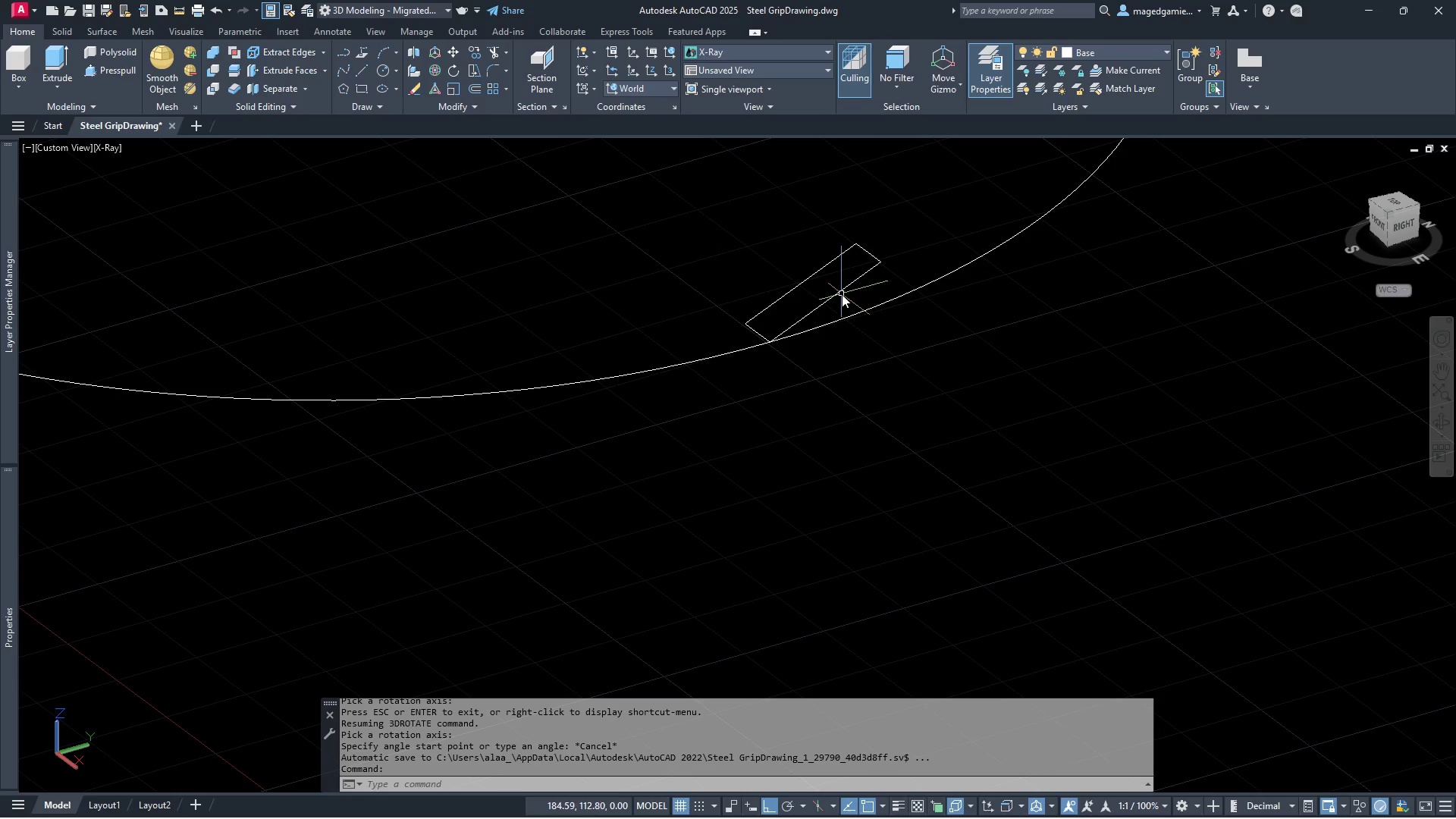 
left_click([840, 293])
 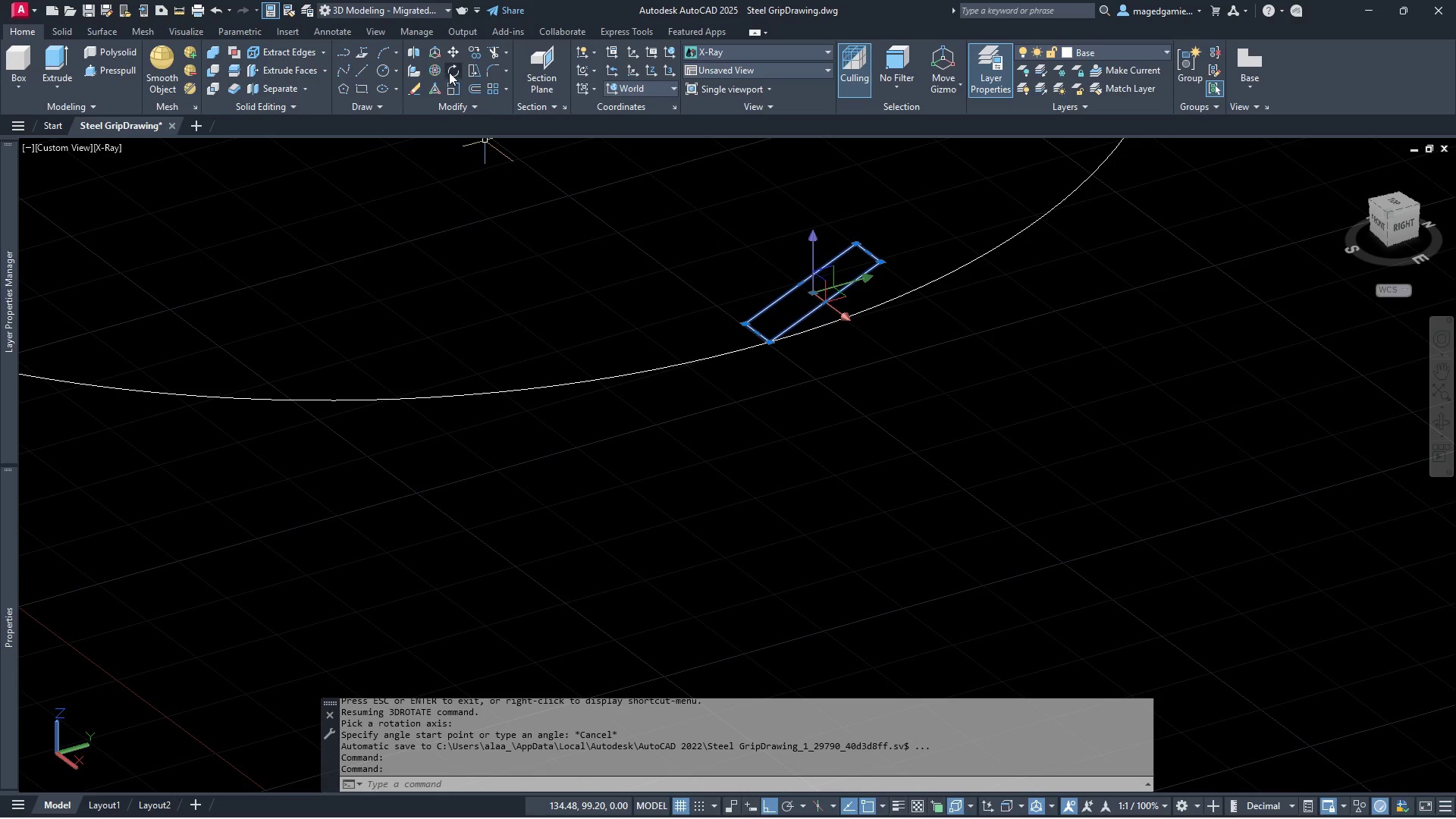 
left_click([435, 71])
 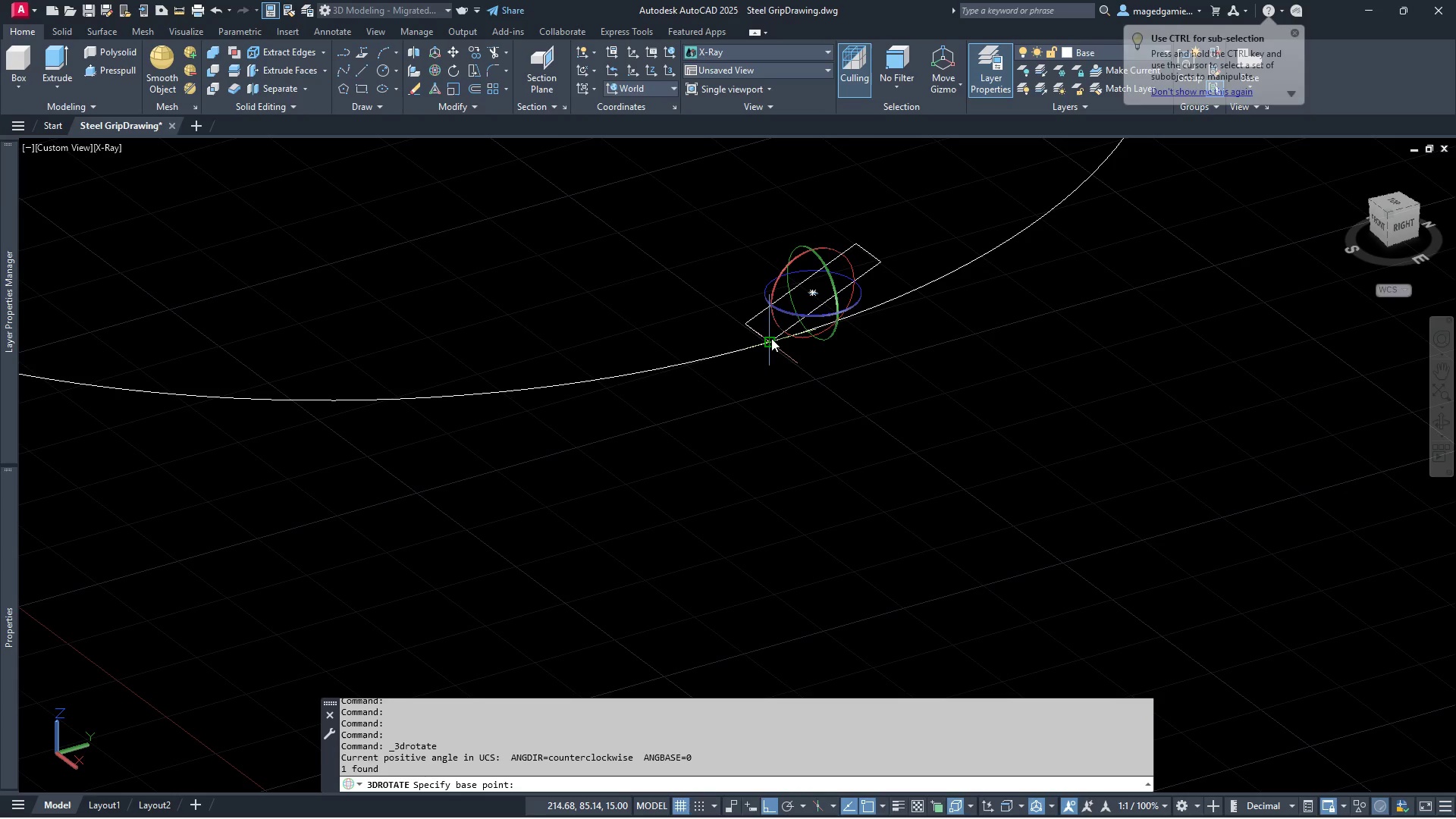 
left_click([771, 338])
 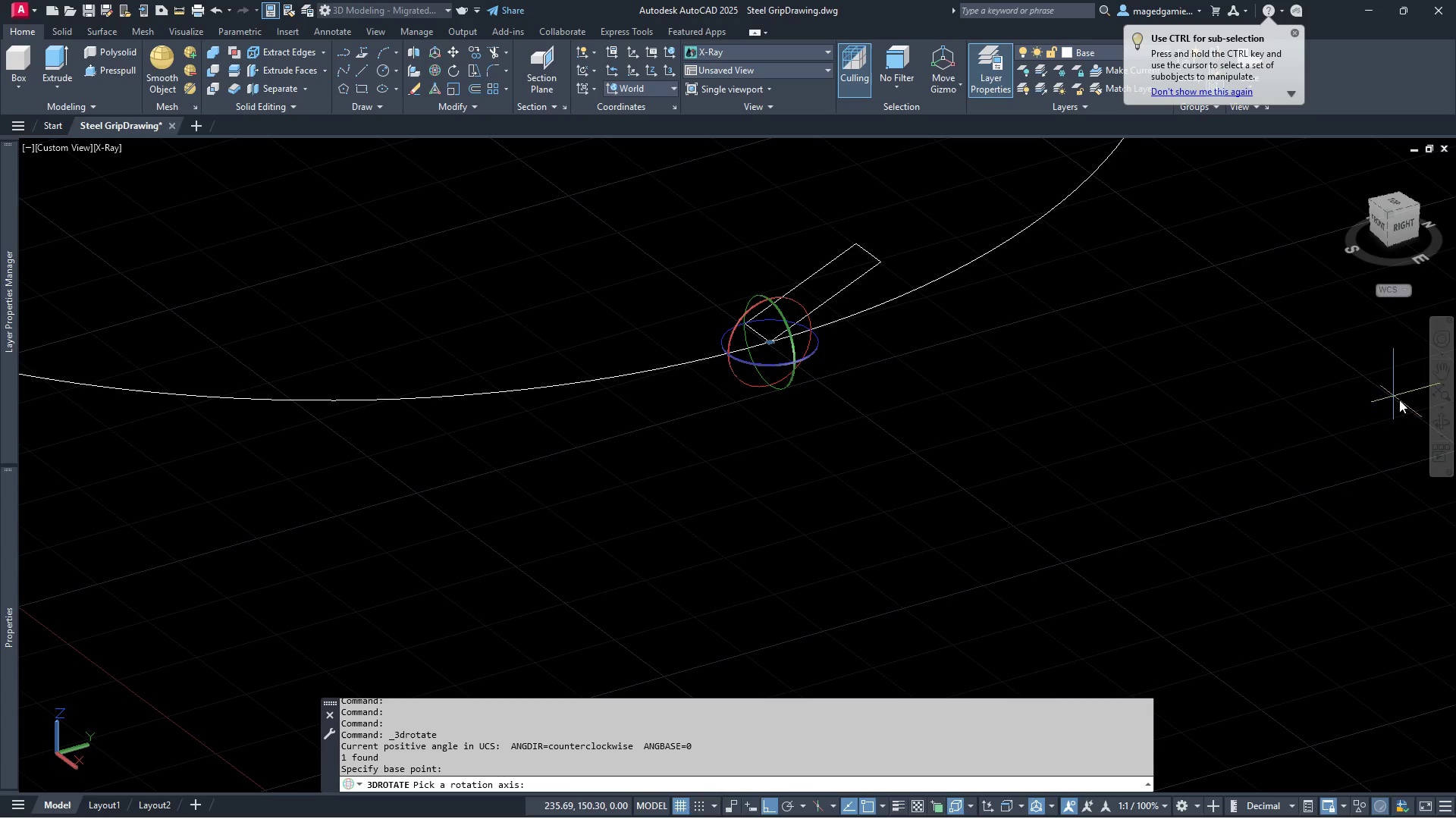 
left_click([1440, 422])
 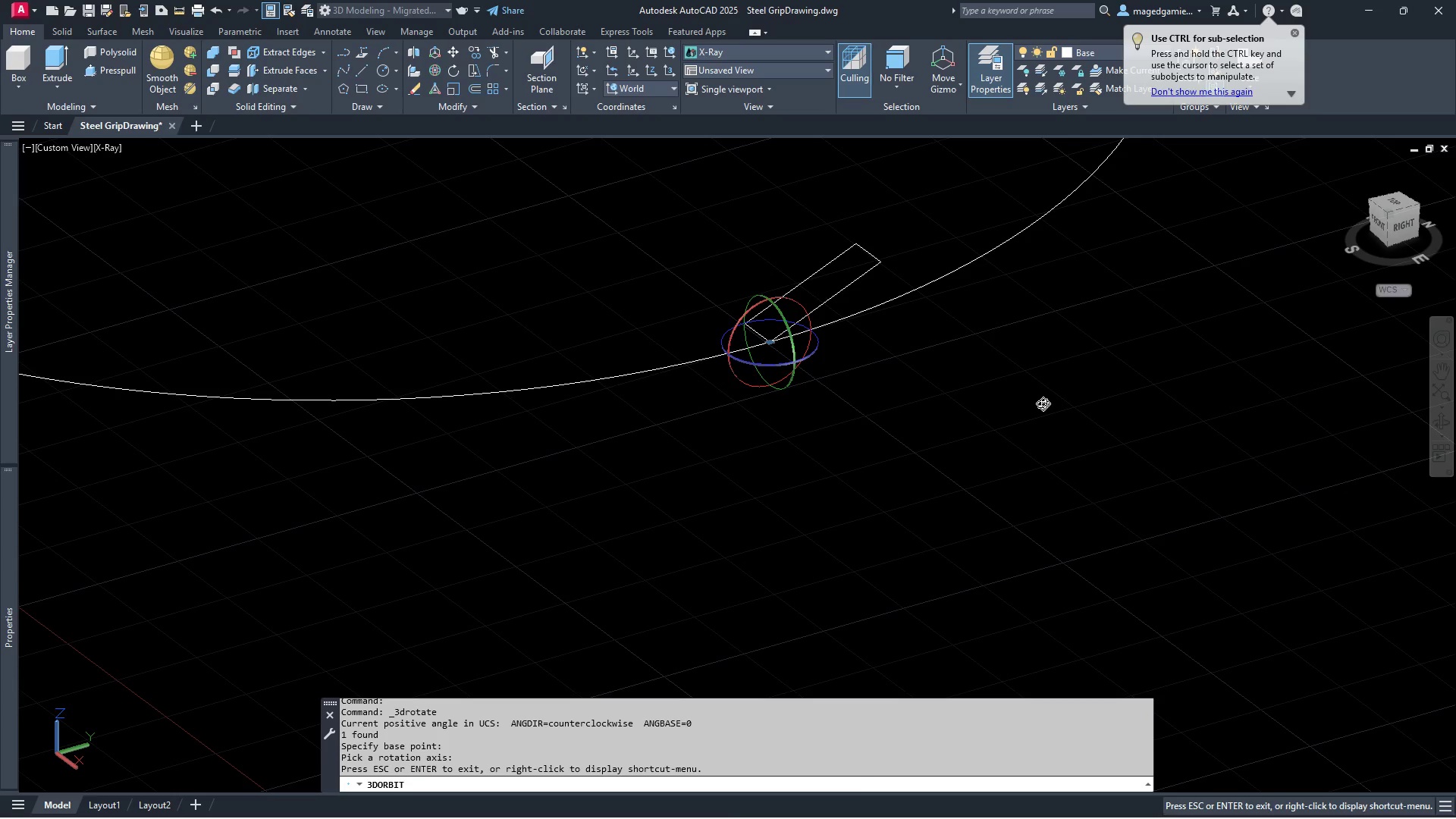 
left_click_drag(start_coordinate=[1046, 403], to_coordinate=[1145, 438])
 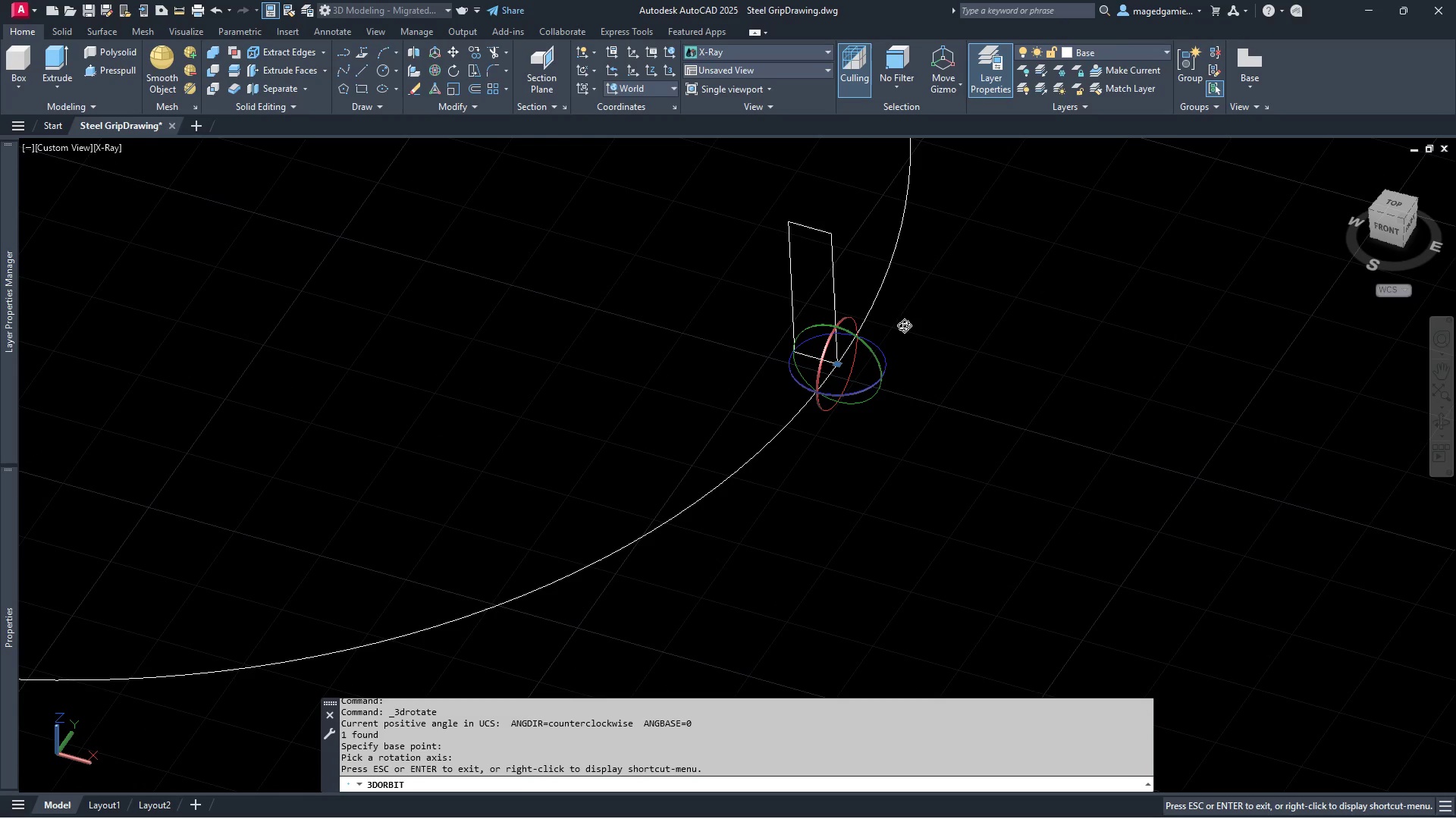 
right_click([924, 318])
 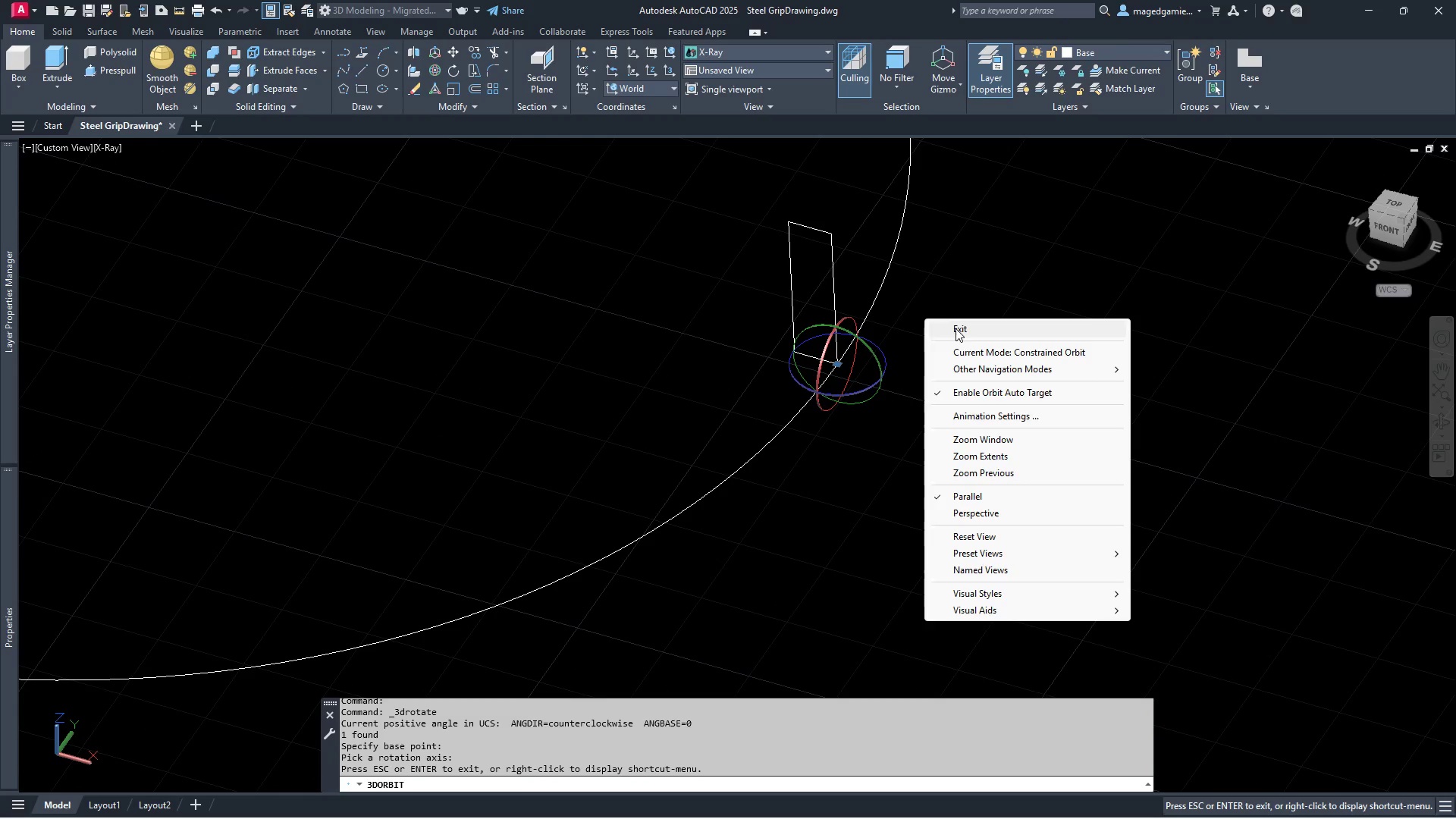 
left_click([961, 330])
 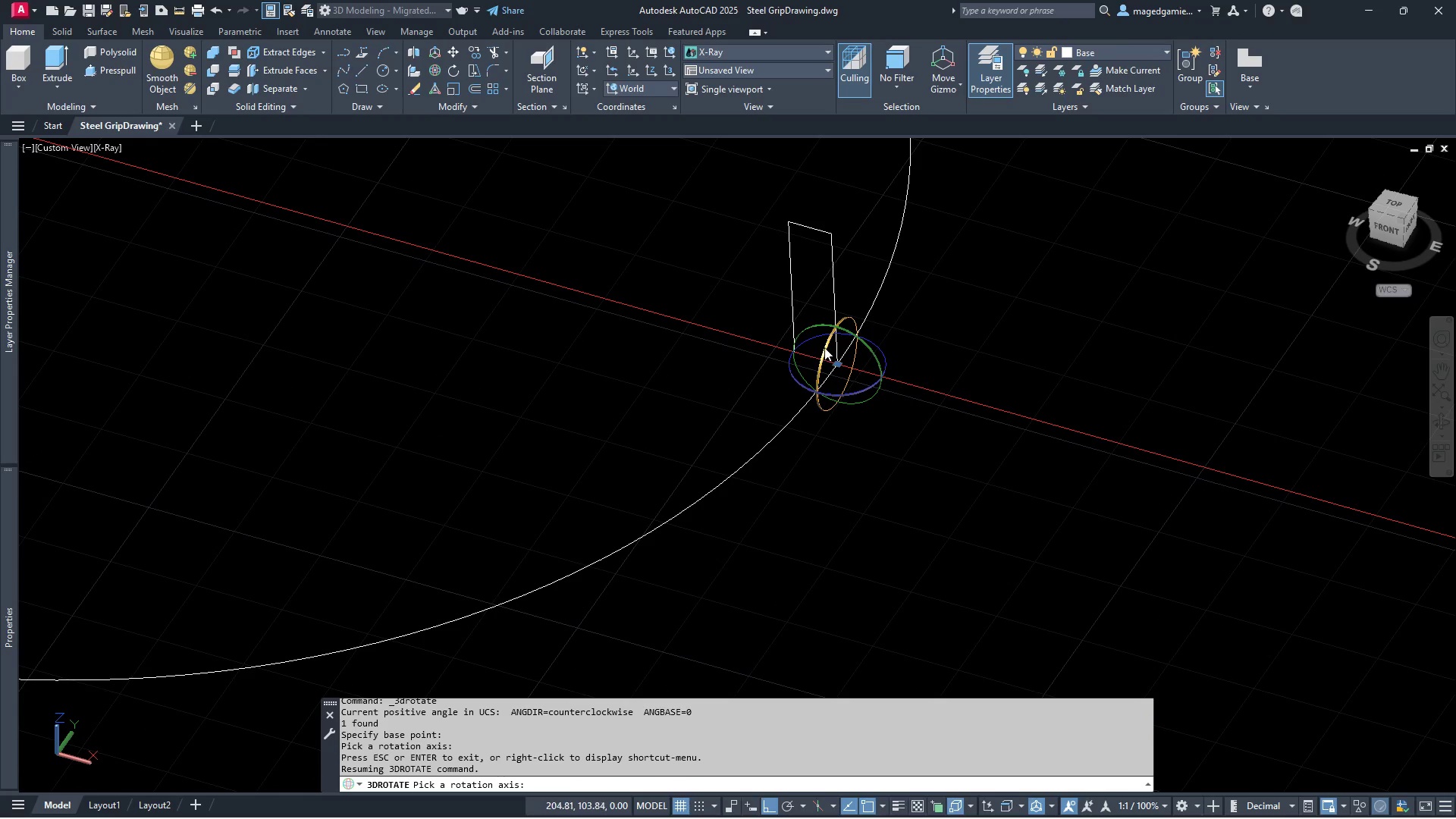 
left_click([827, 346])
 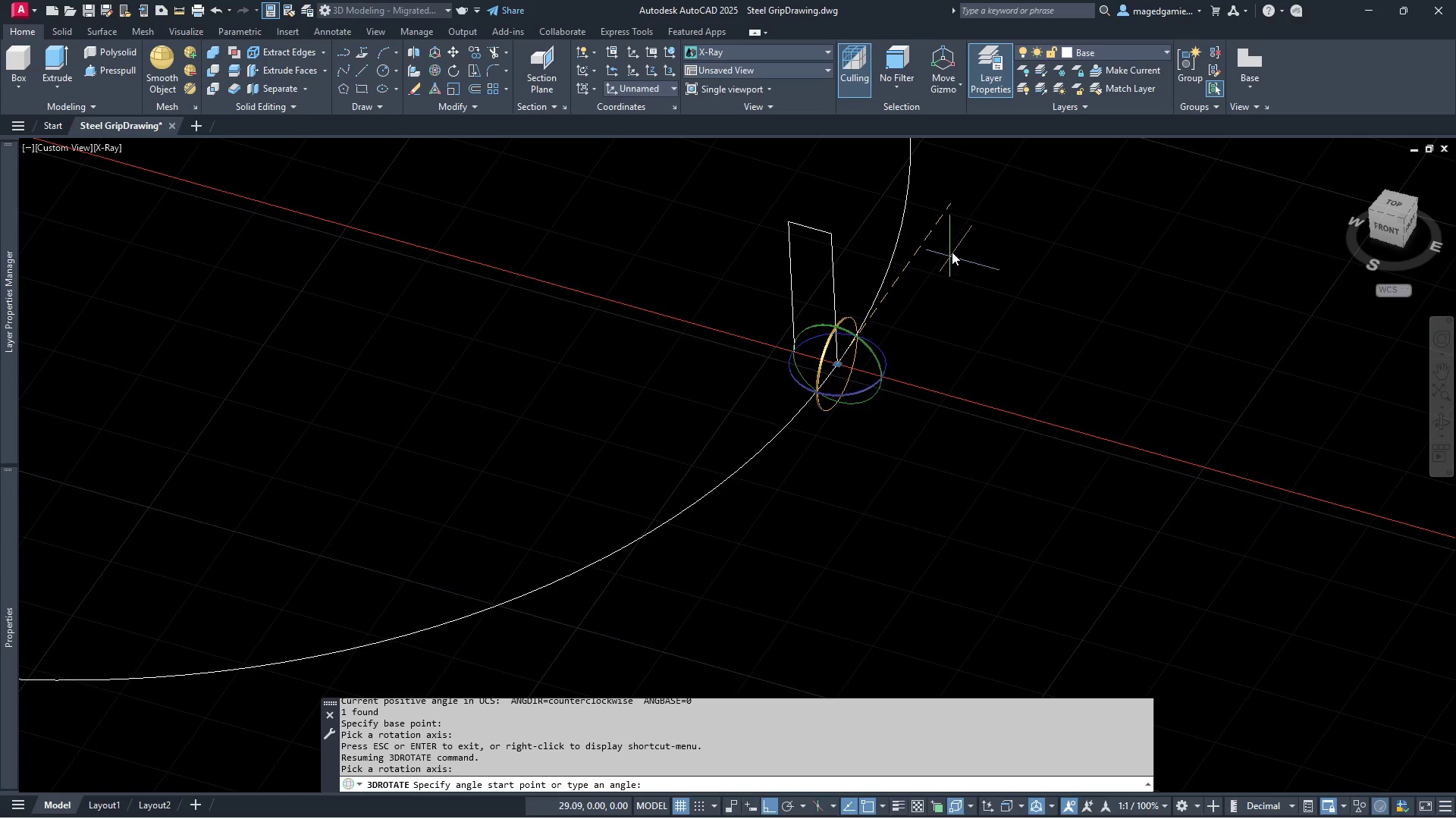 
left_click([954, 249])
 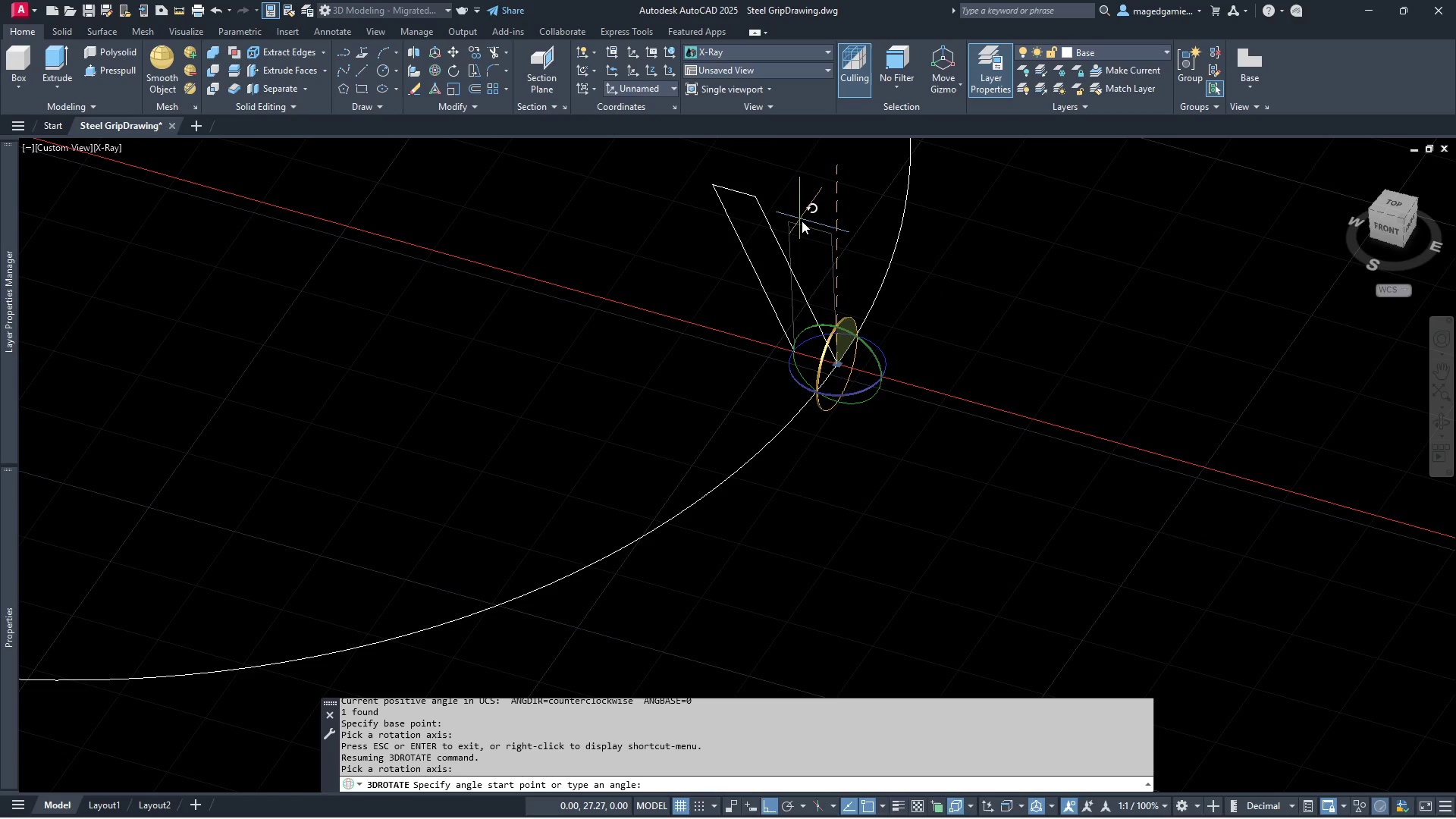 
left_click([802, 221])
 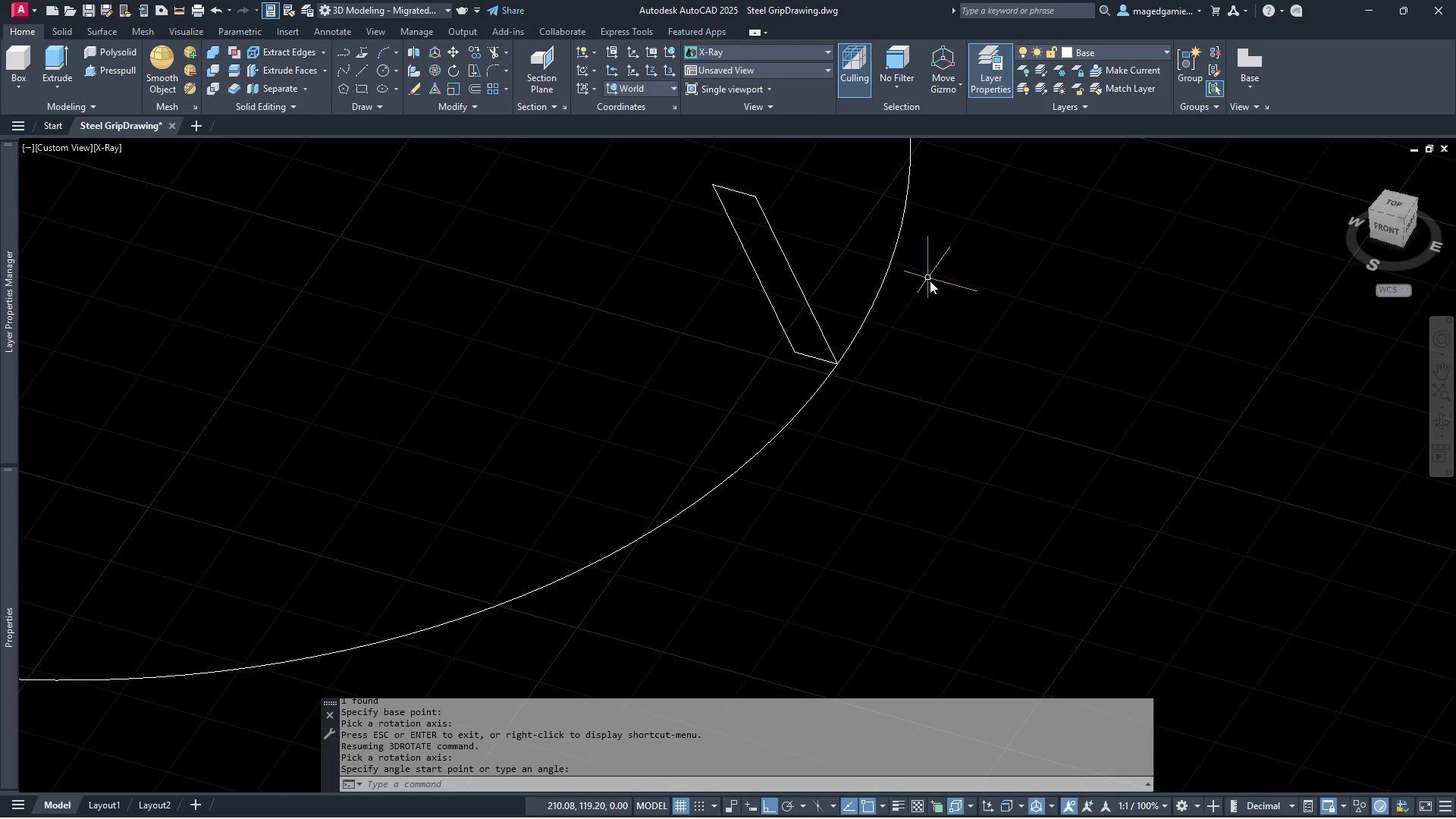 
key(Escape)
 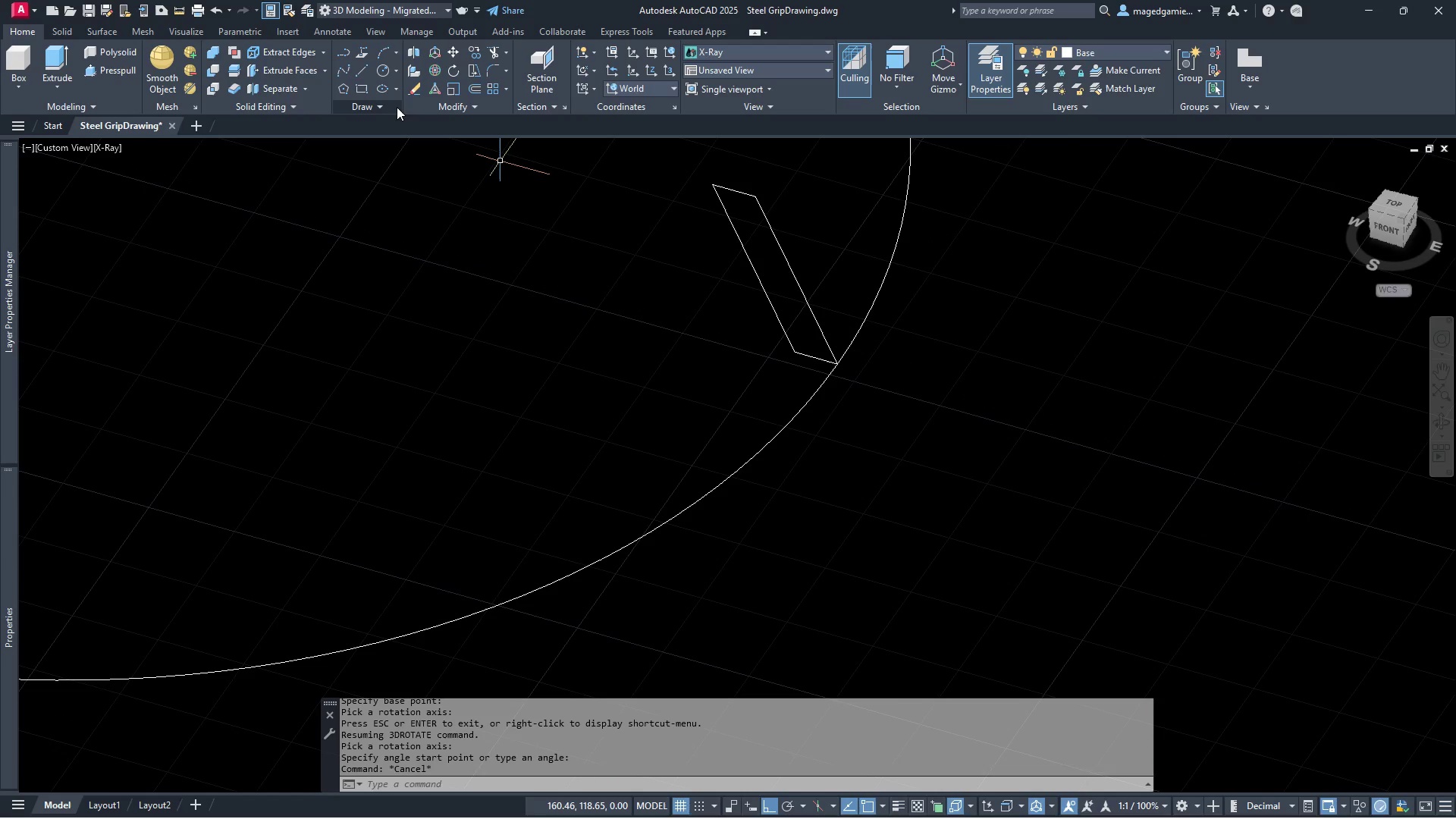 
left_click([394, 105])
 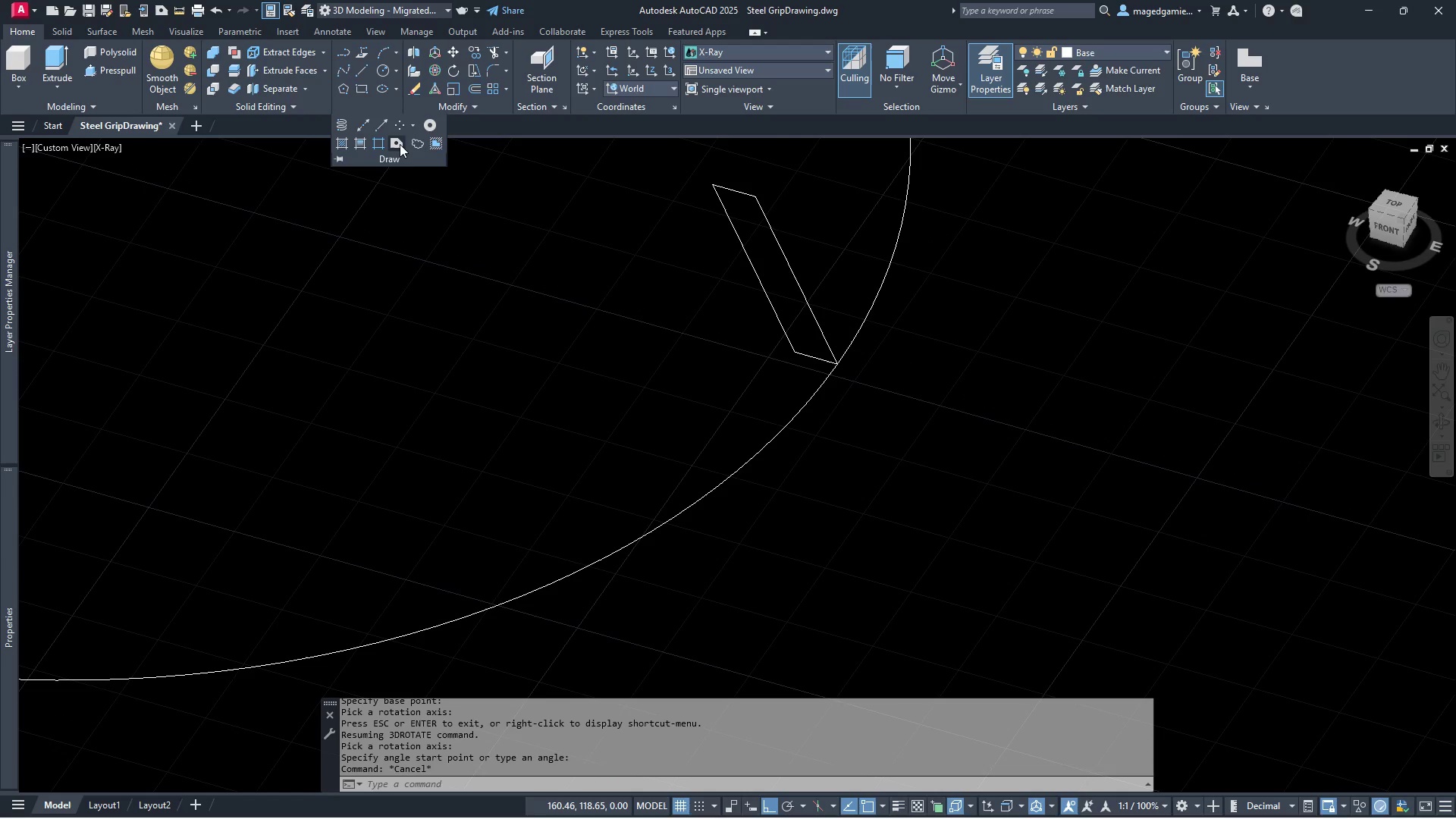 
left_click([398, 144])
 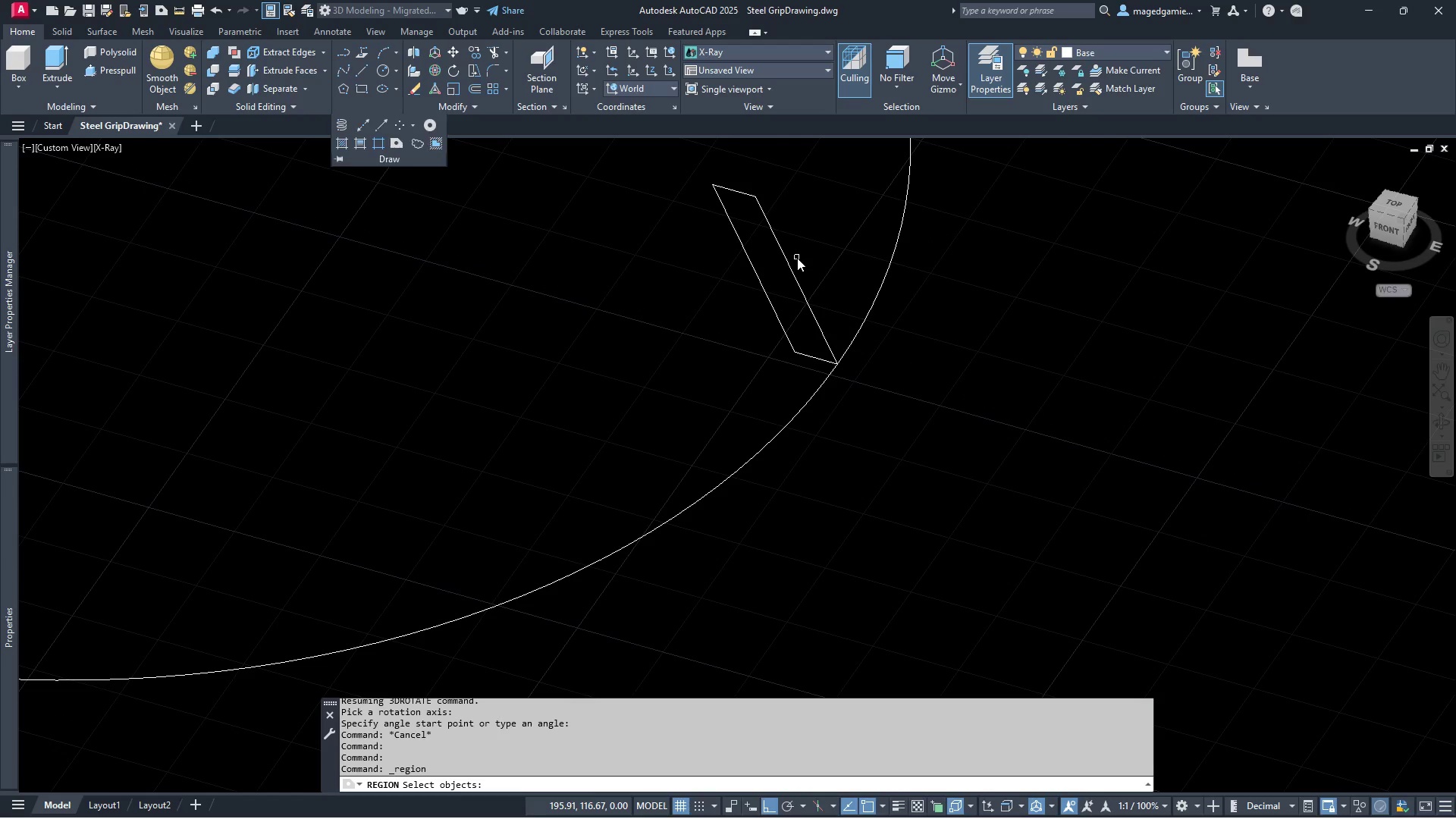 
left_click([799, 260])
 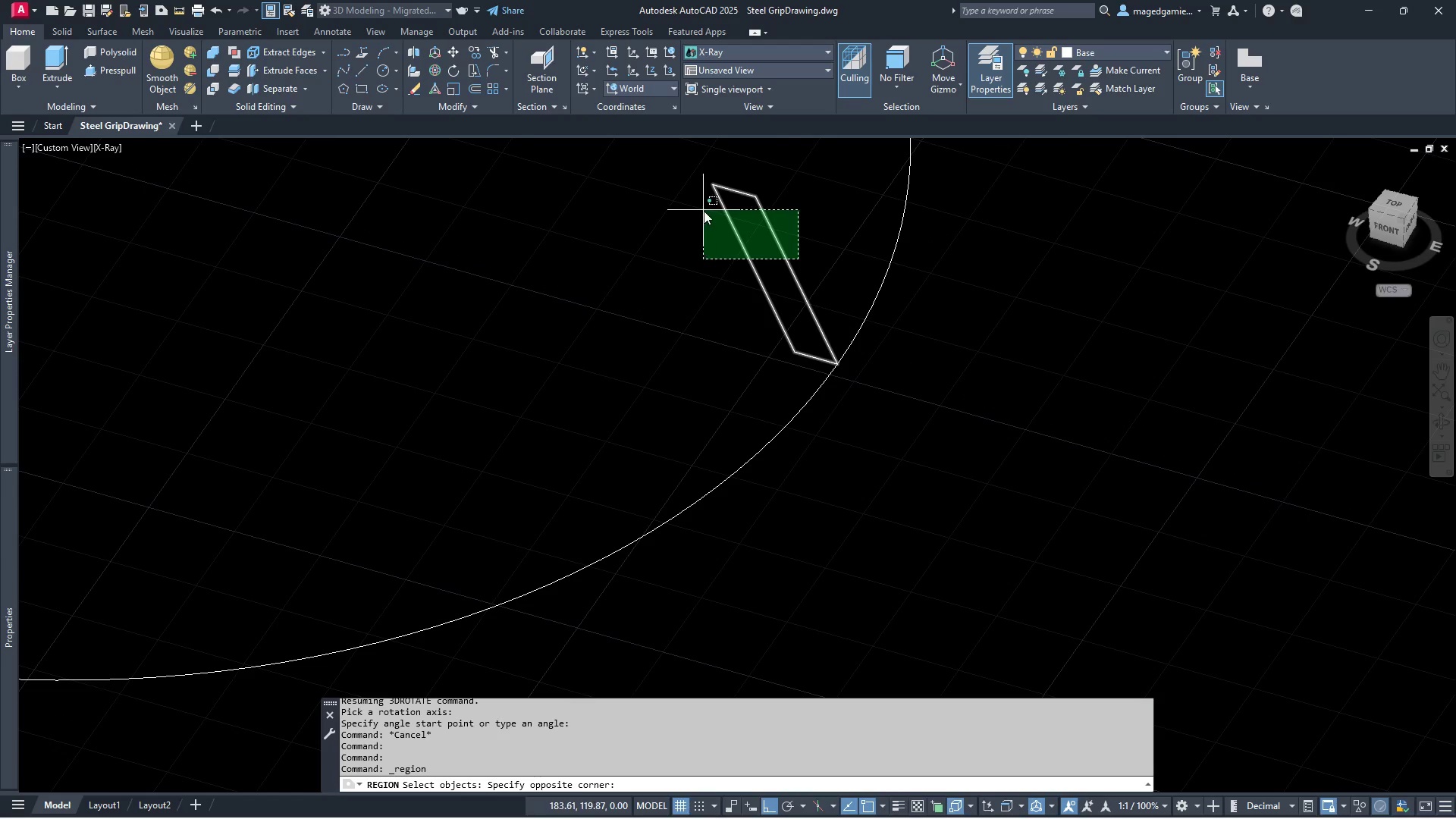 
left_click([704, 211])
 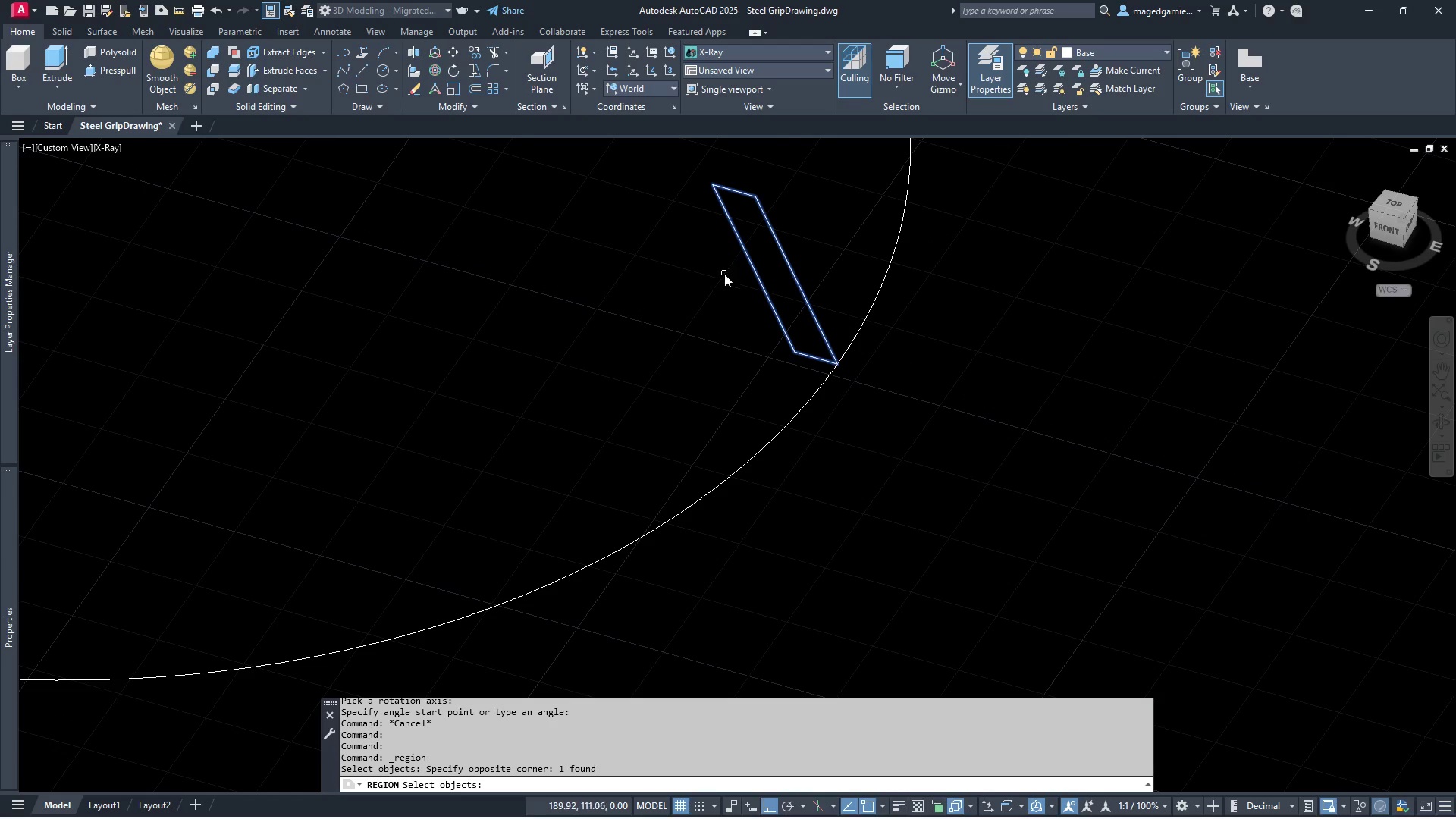 
right_click([719, 274])
 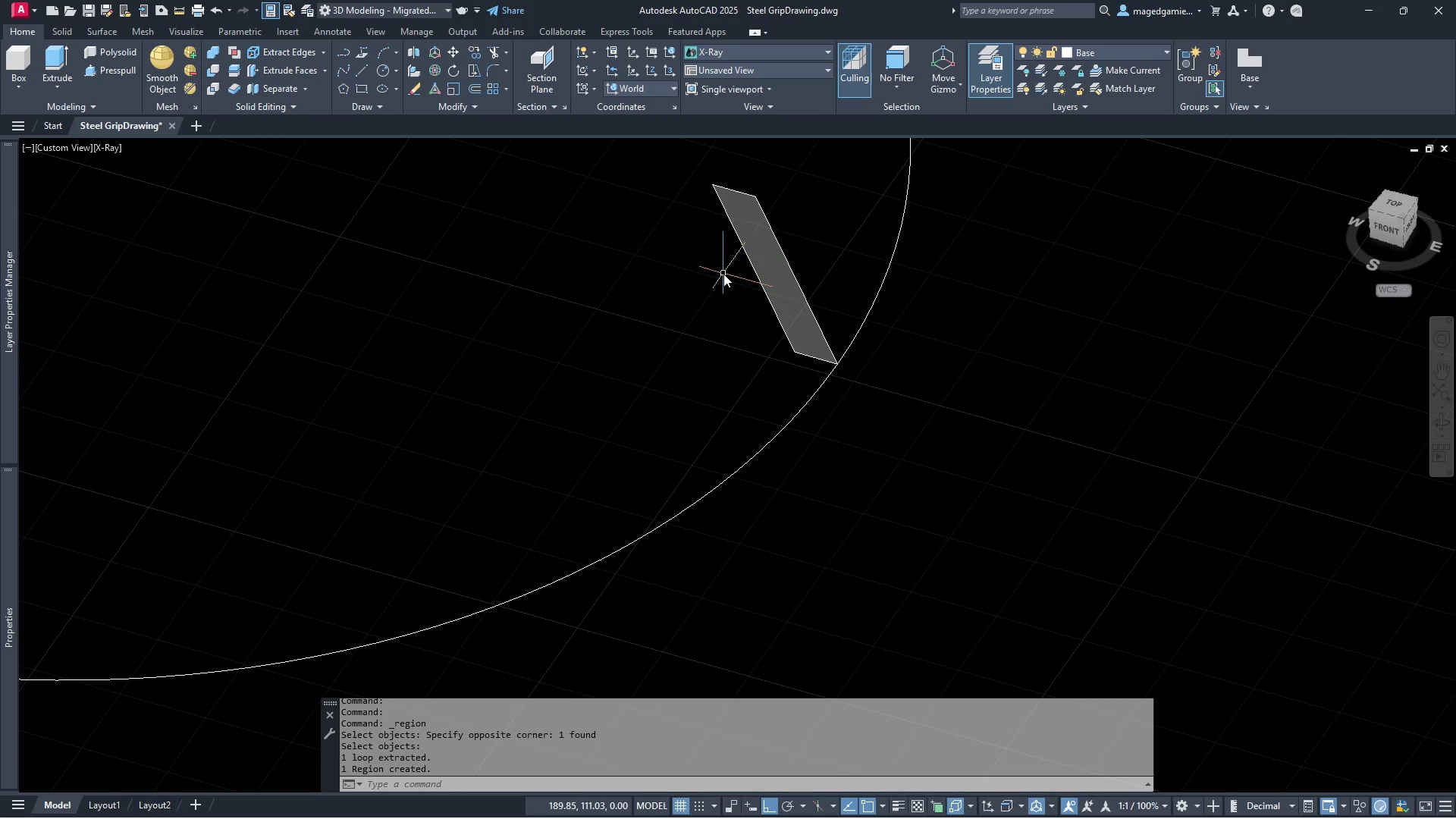 
scroll: coordinate [1150, 466], scroll_direction: down, amount: 2.0
 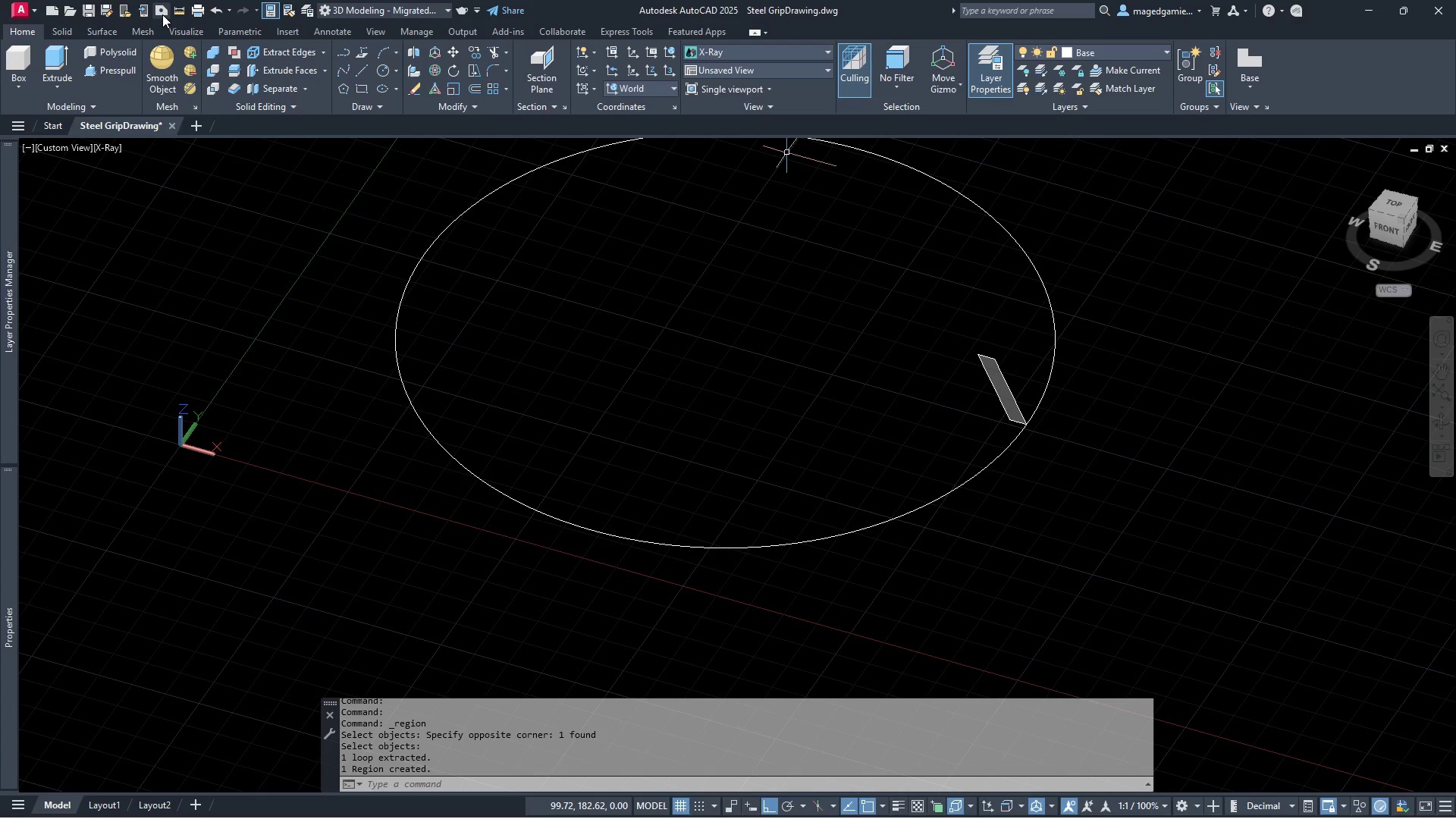 
left_click([181, 11])
 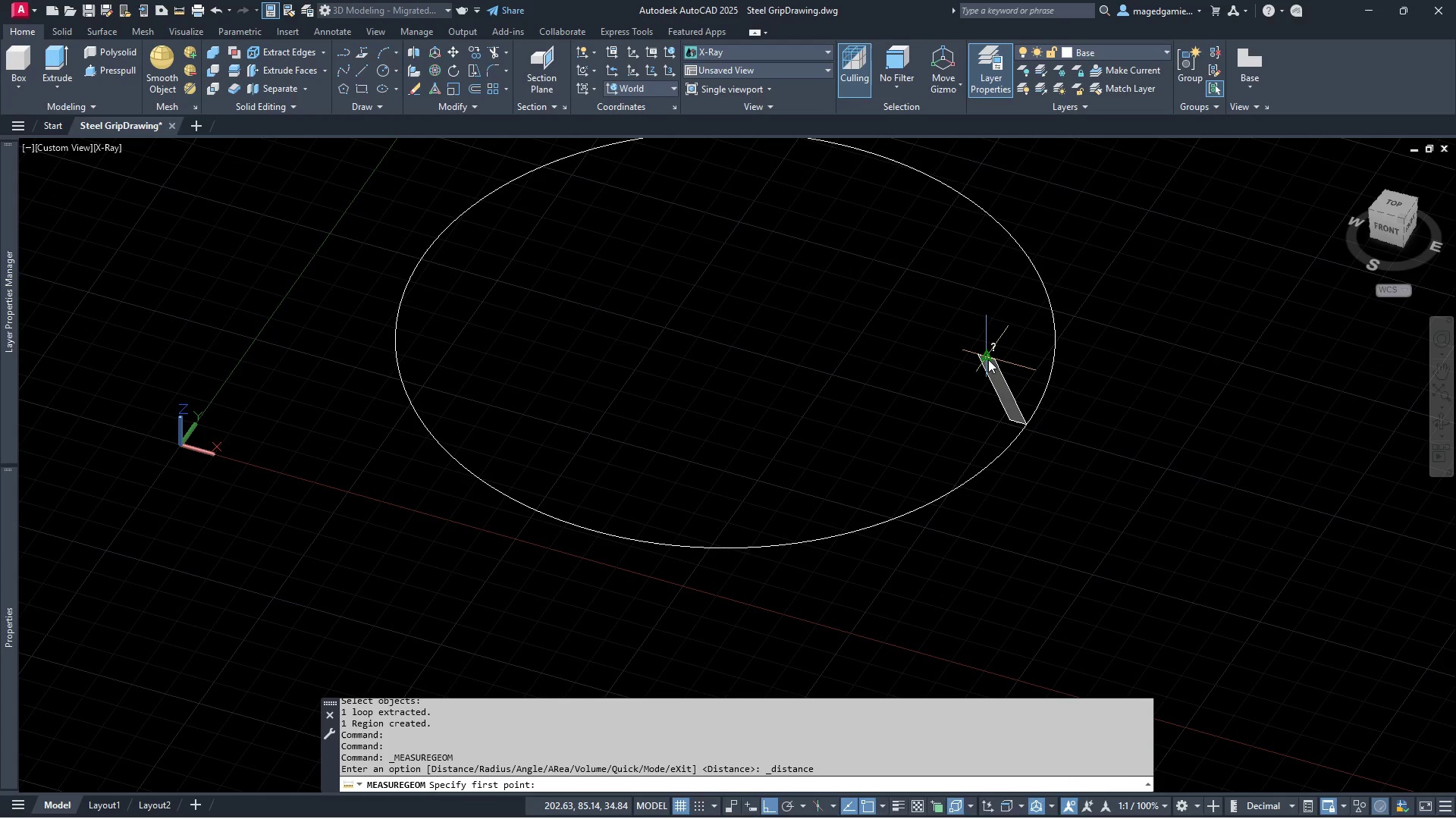 
left_click([988, 359])
 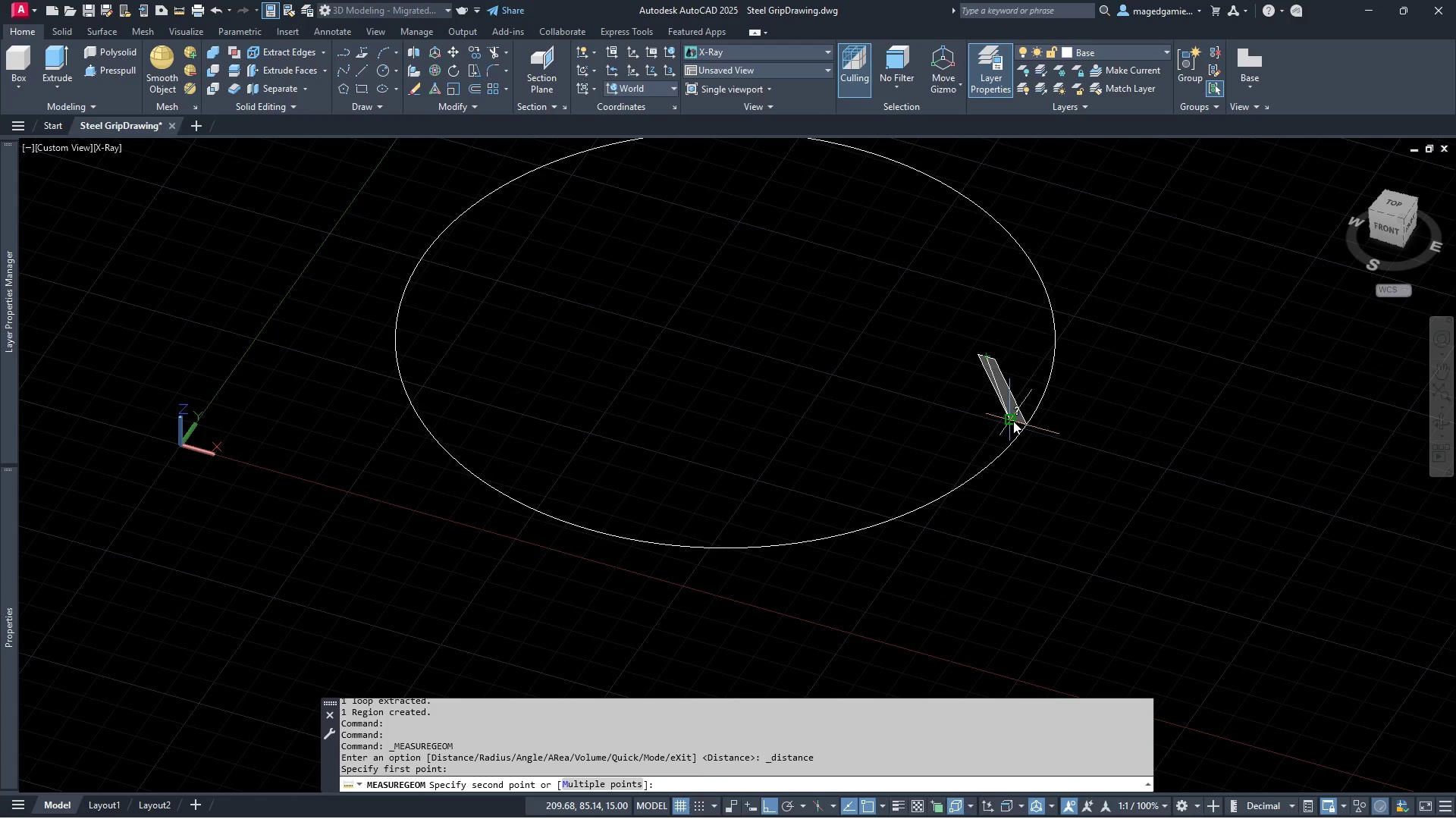 
left_click([1013, 421])
 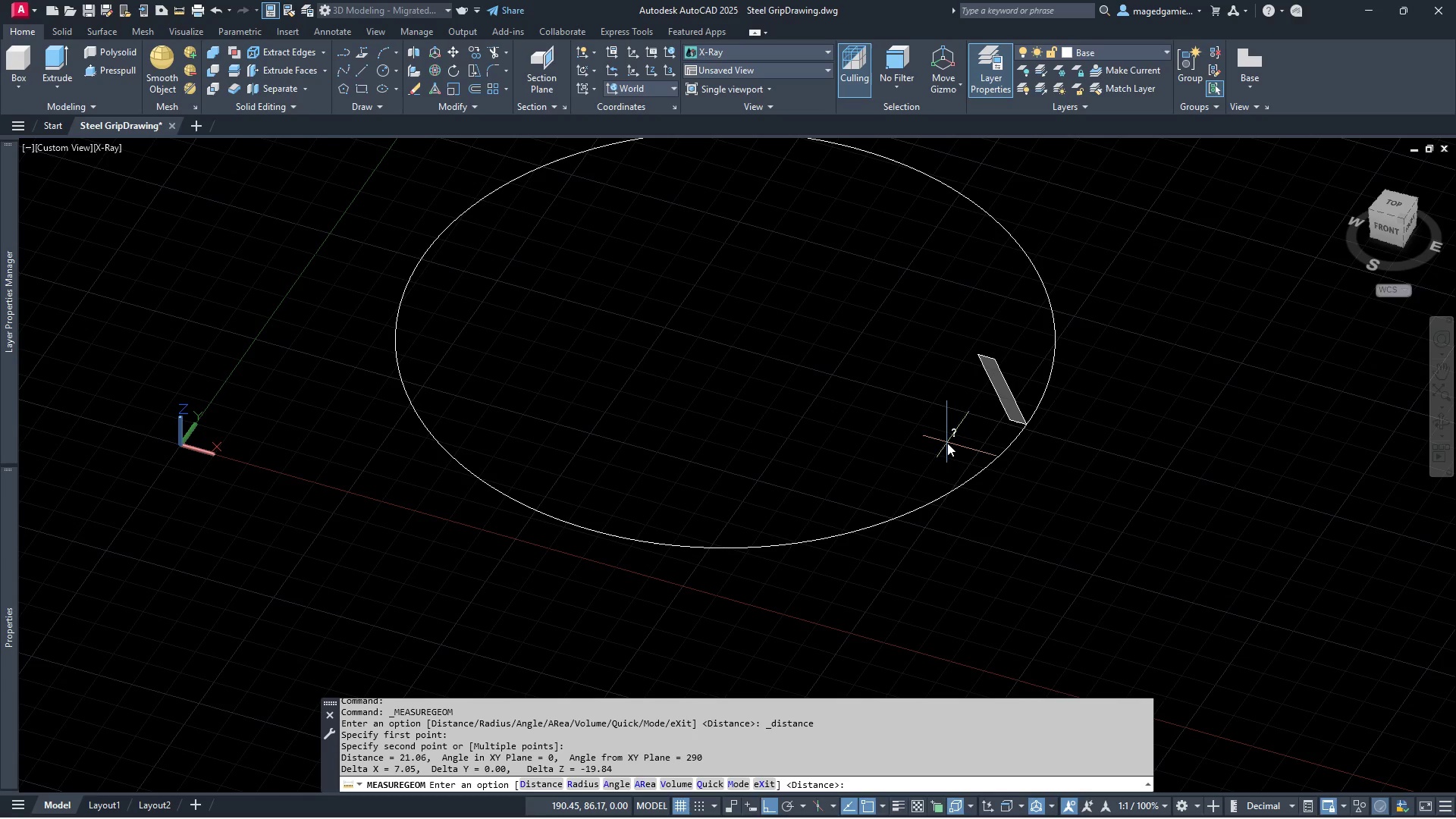 
wait(20.12)
 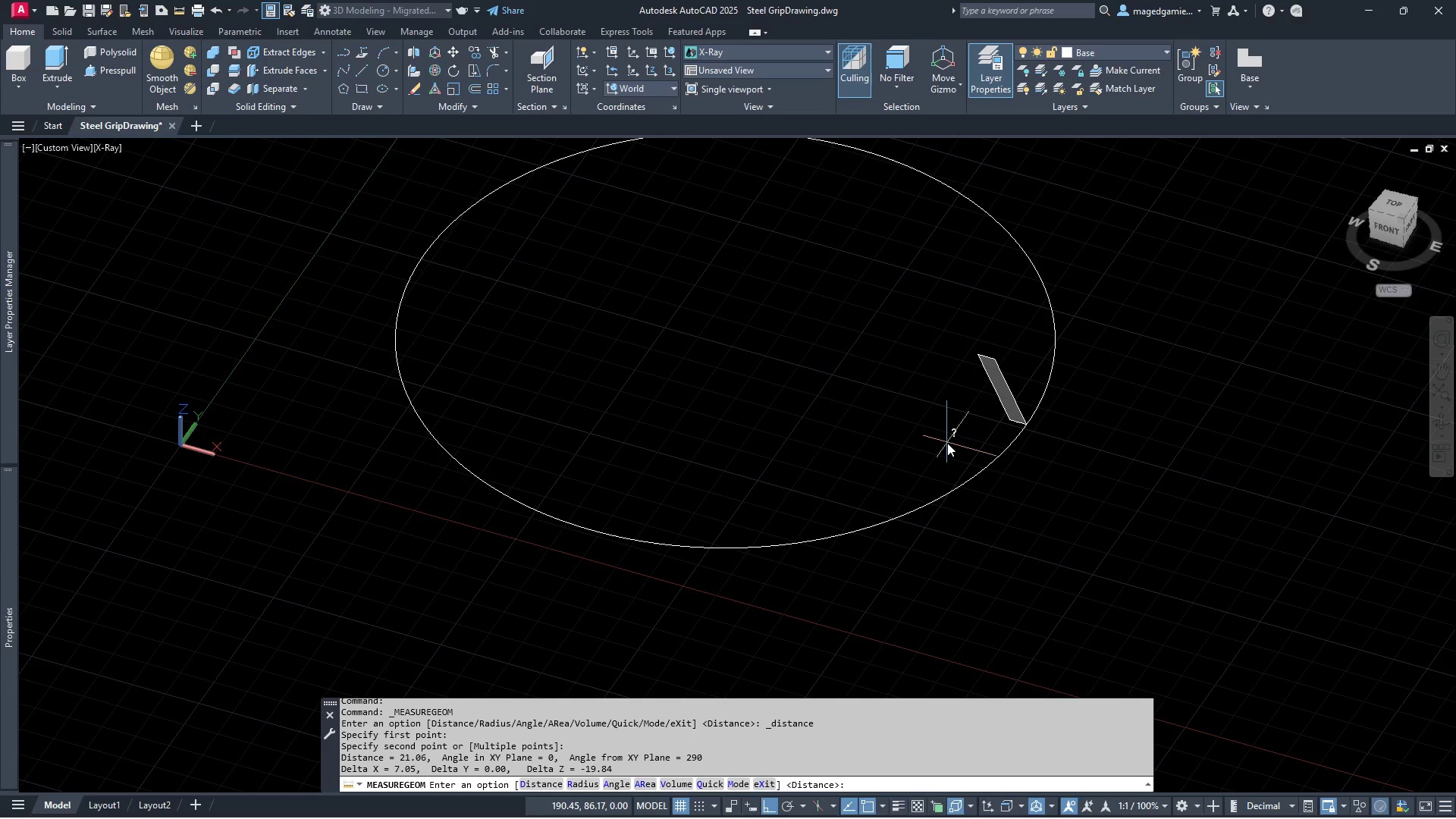 
left_click([357, 72])
 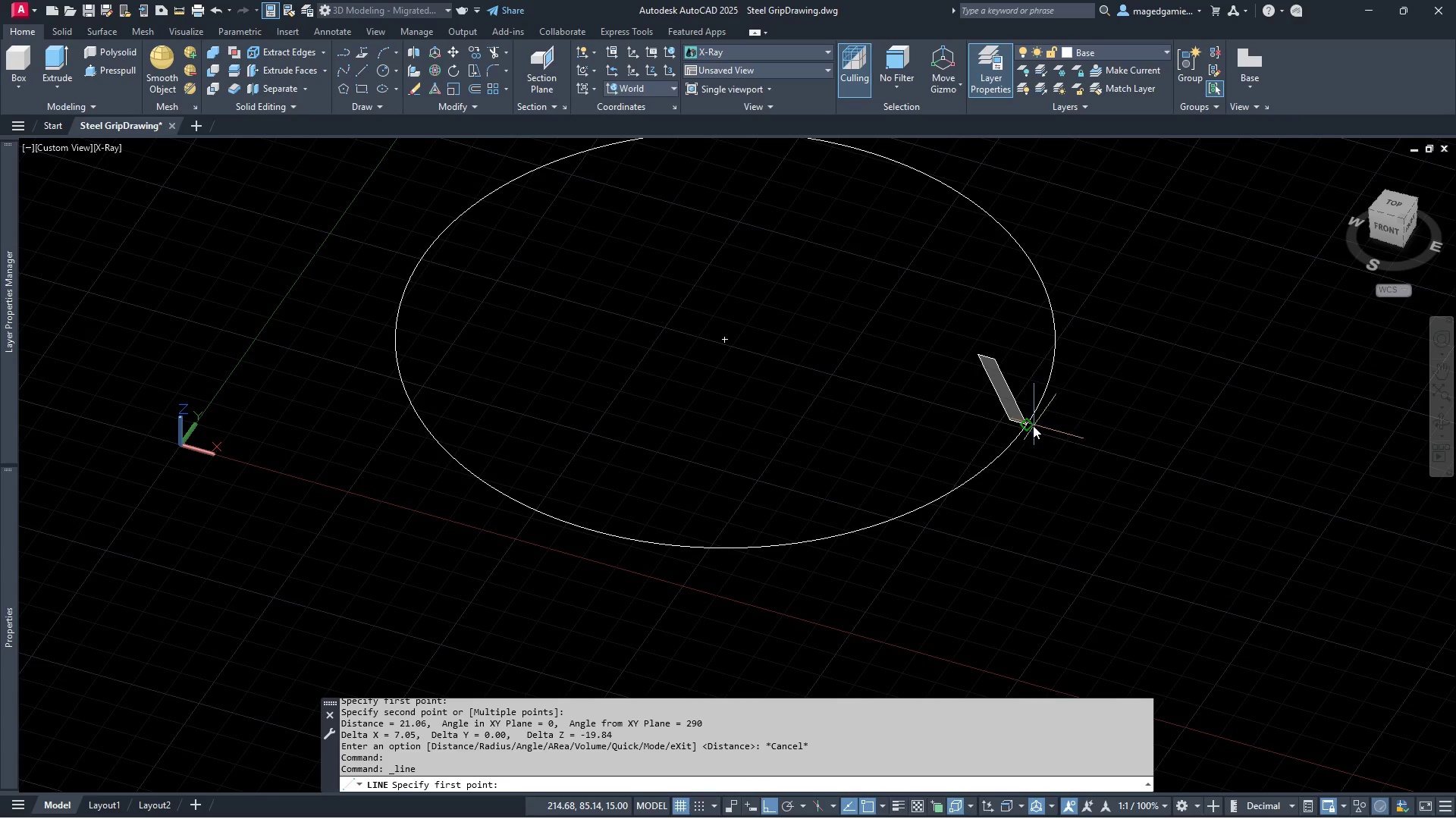 
left_click([1026, 425])
 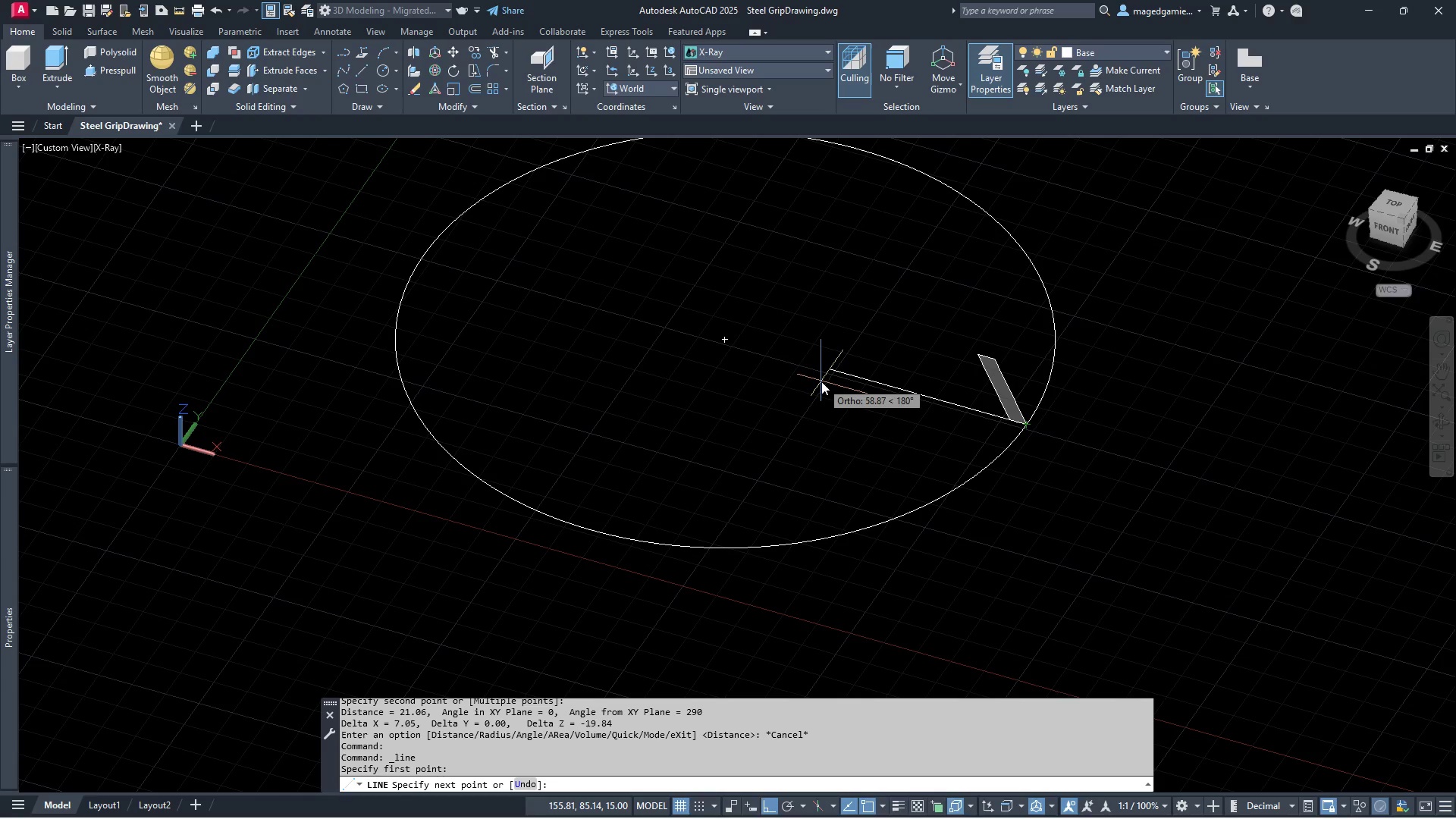 
left_click([821, 381])
 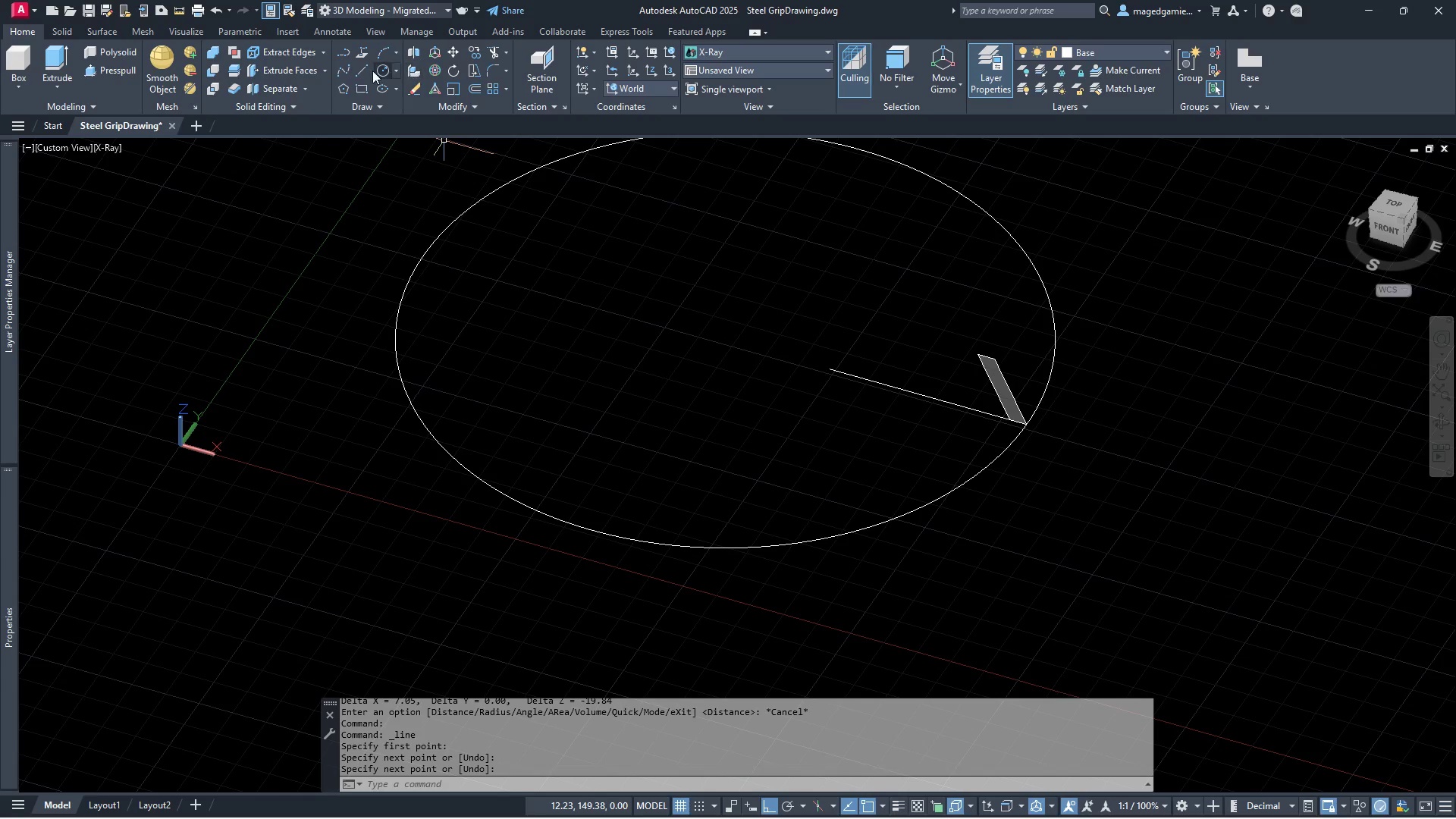 
left_click([476, 52])
 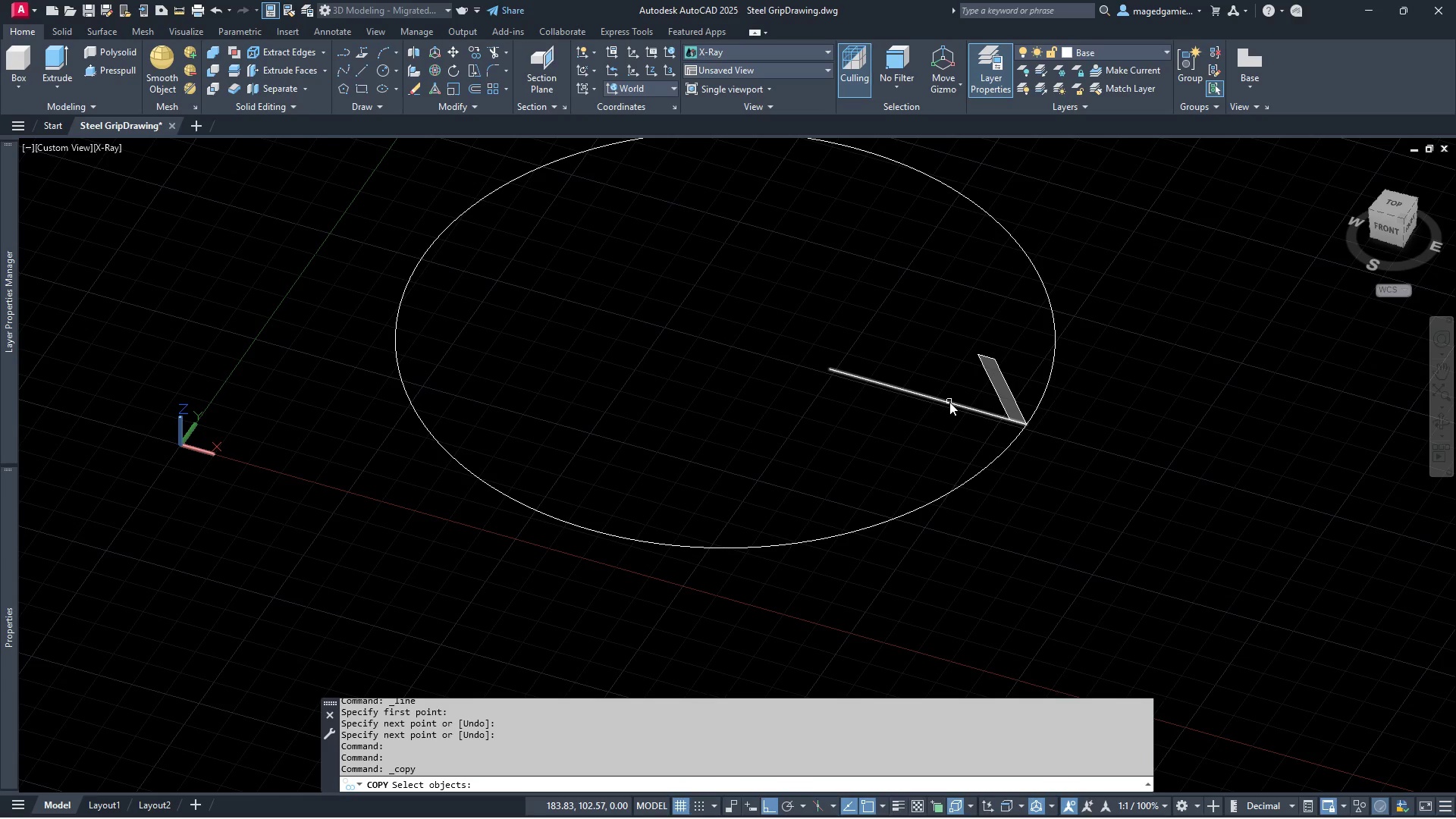 
left_click([949, 402])
 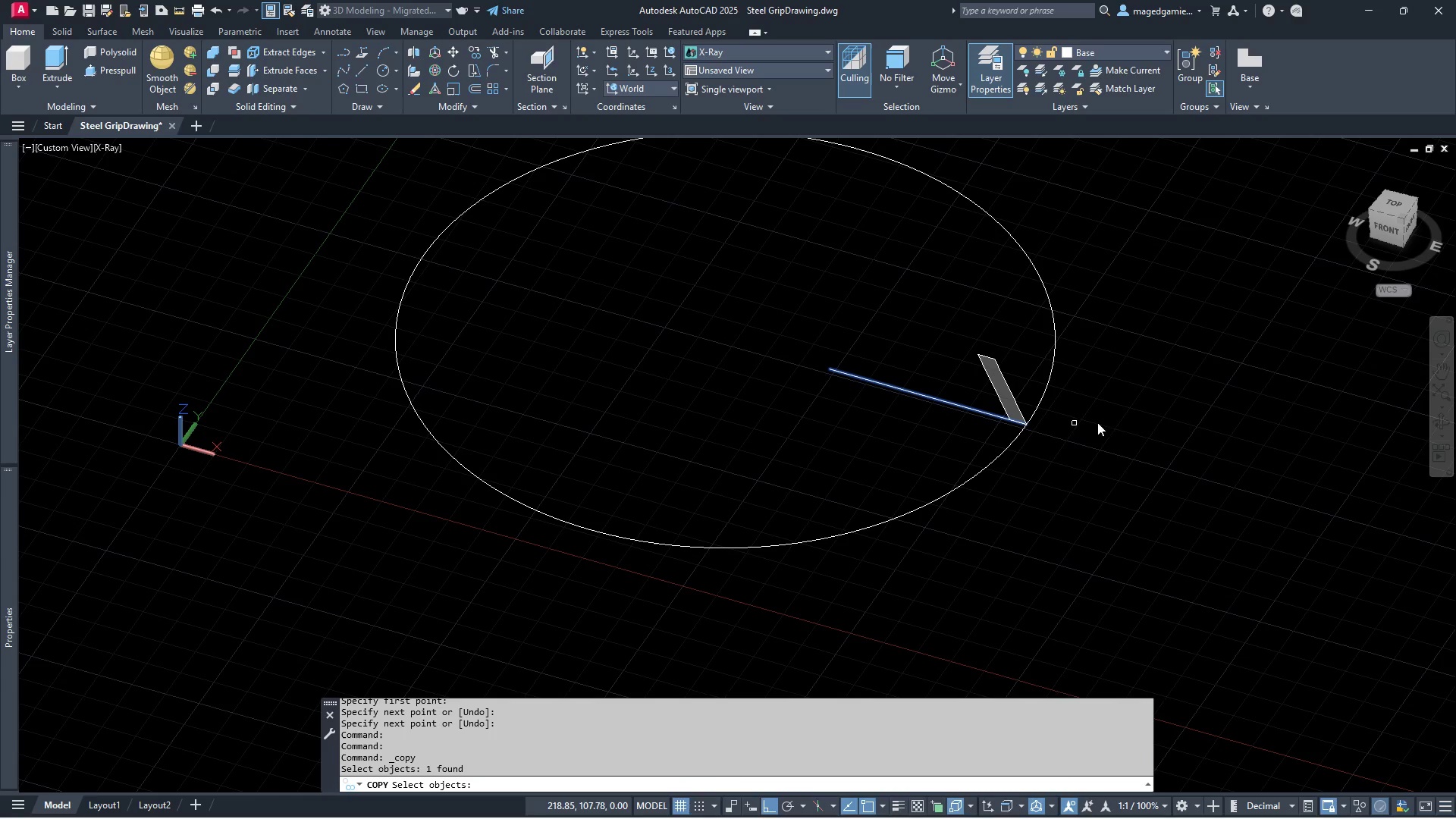 
right_click([1121, 410])
 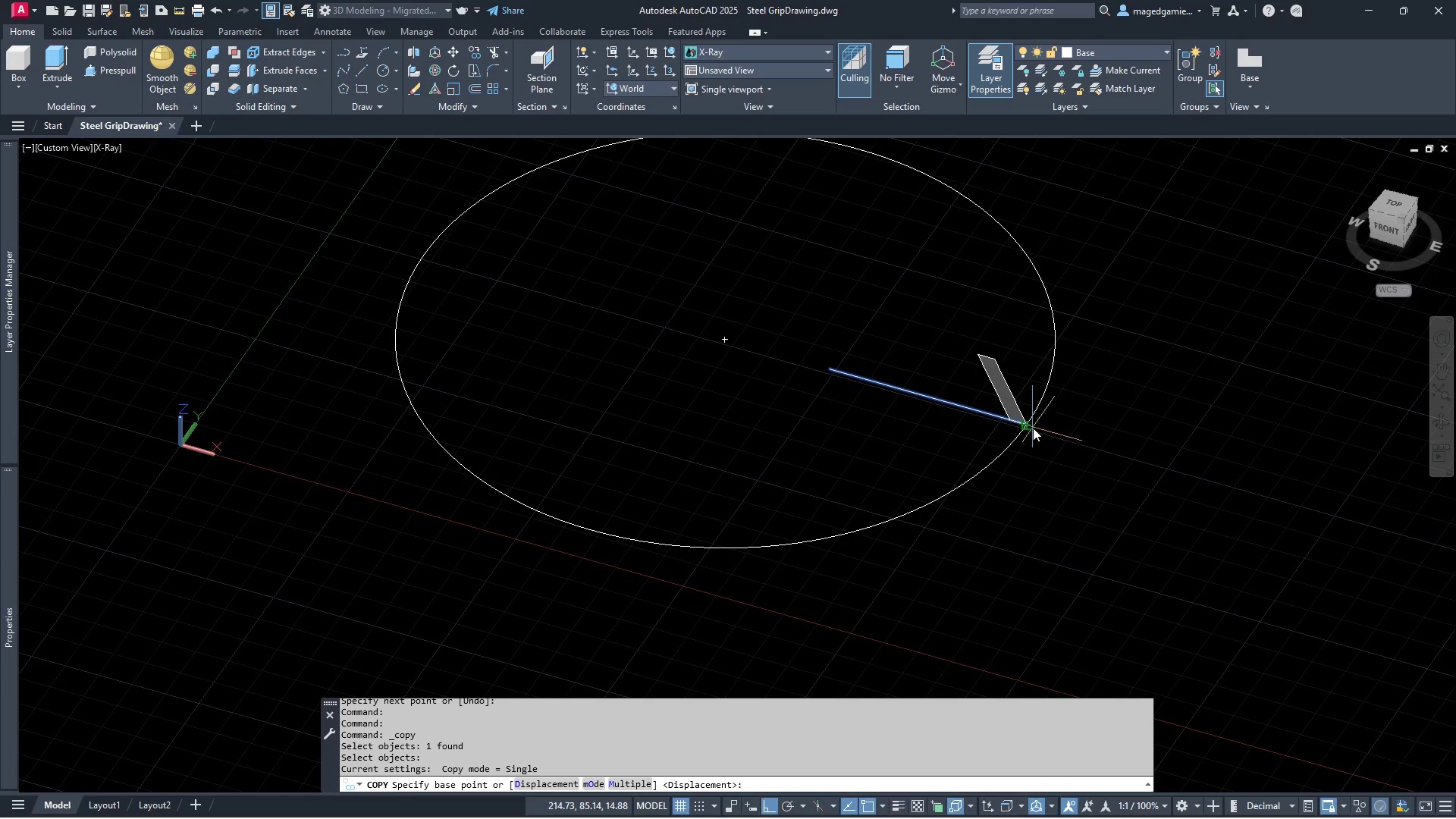 
left_click([1029, 428])
 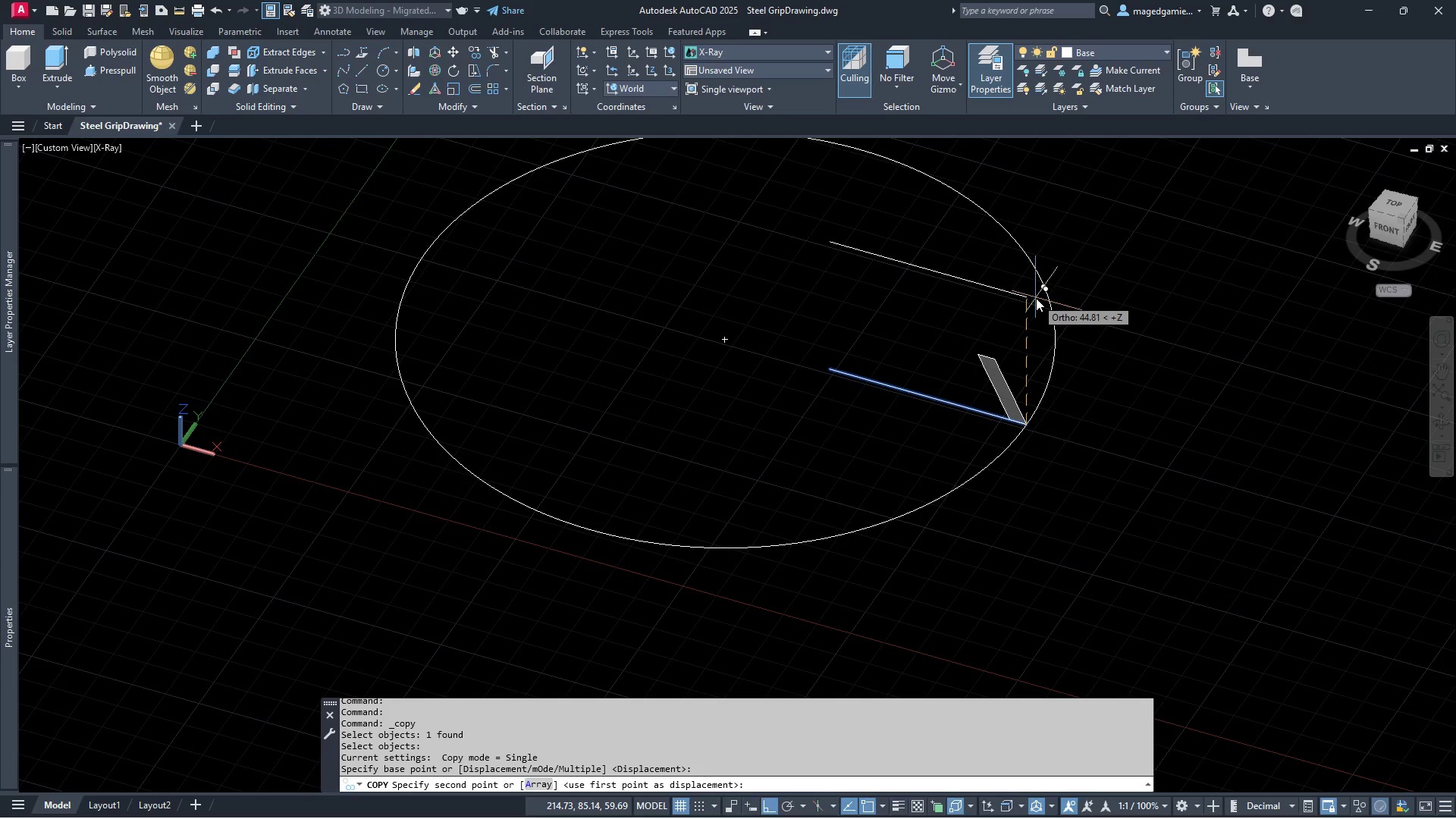 
type(20)
 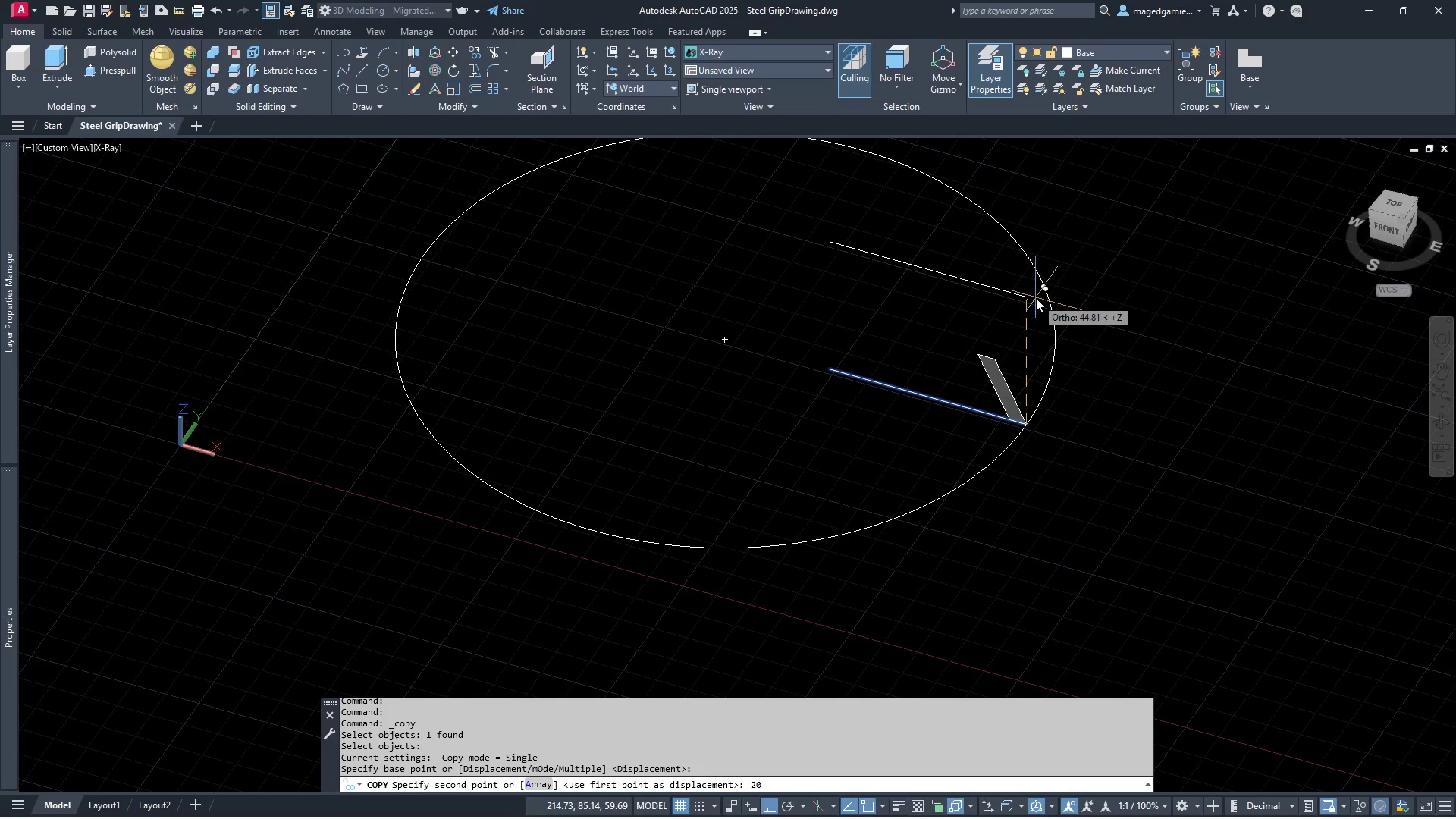 
key(Enter)
 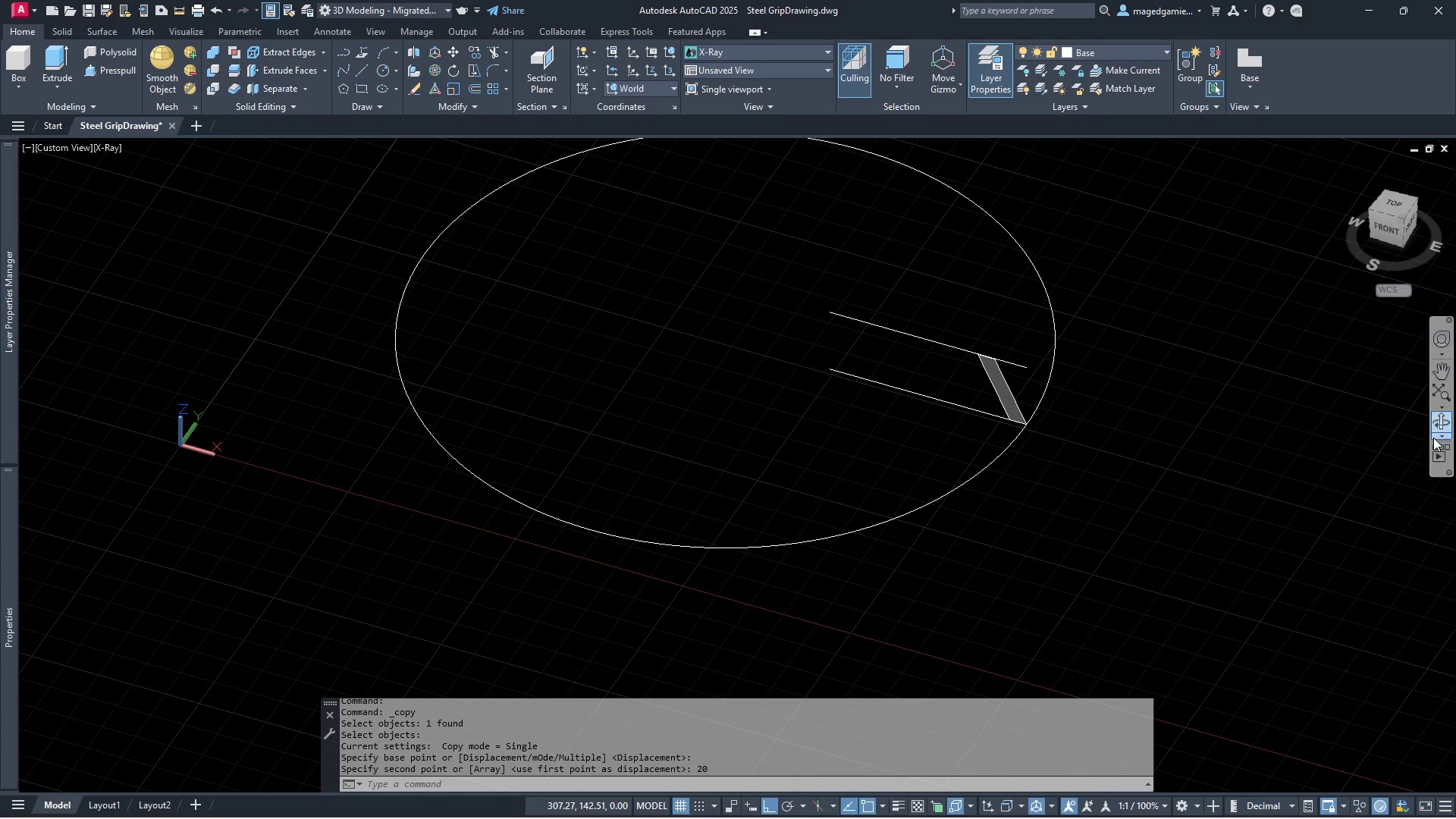 
left_click([1439, 422])
 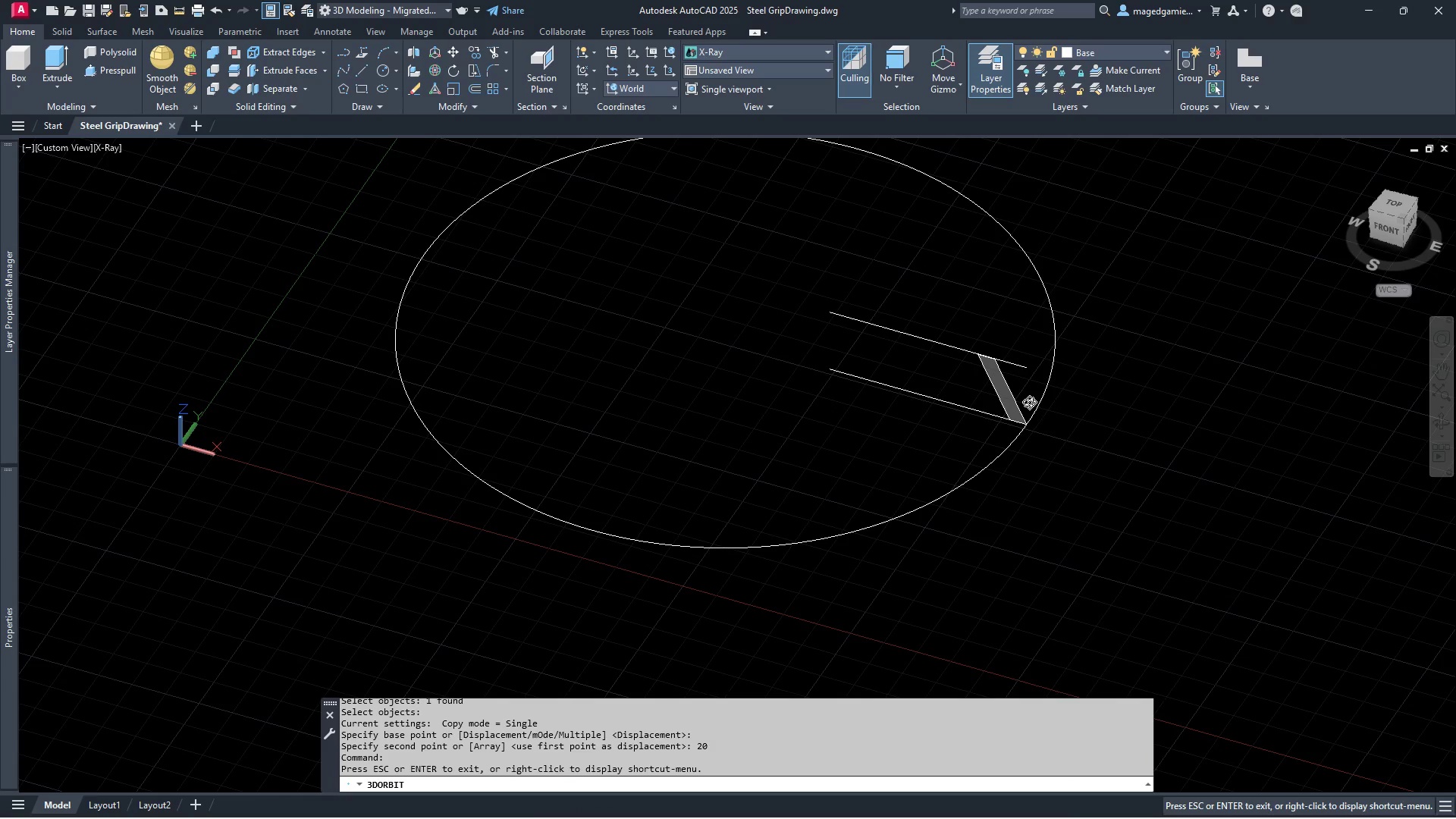 
left_click_drag(start_coordinate=[1029, 402], to_coordinate=[1119, 306])
 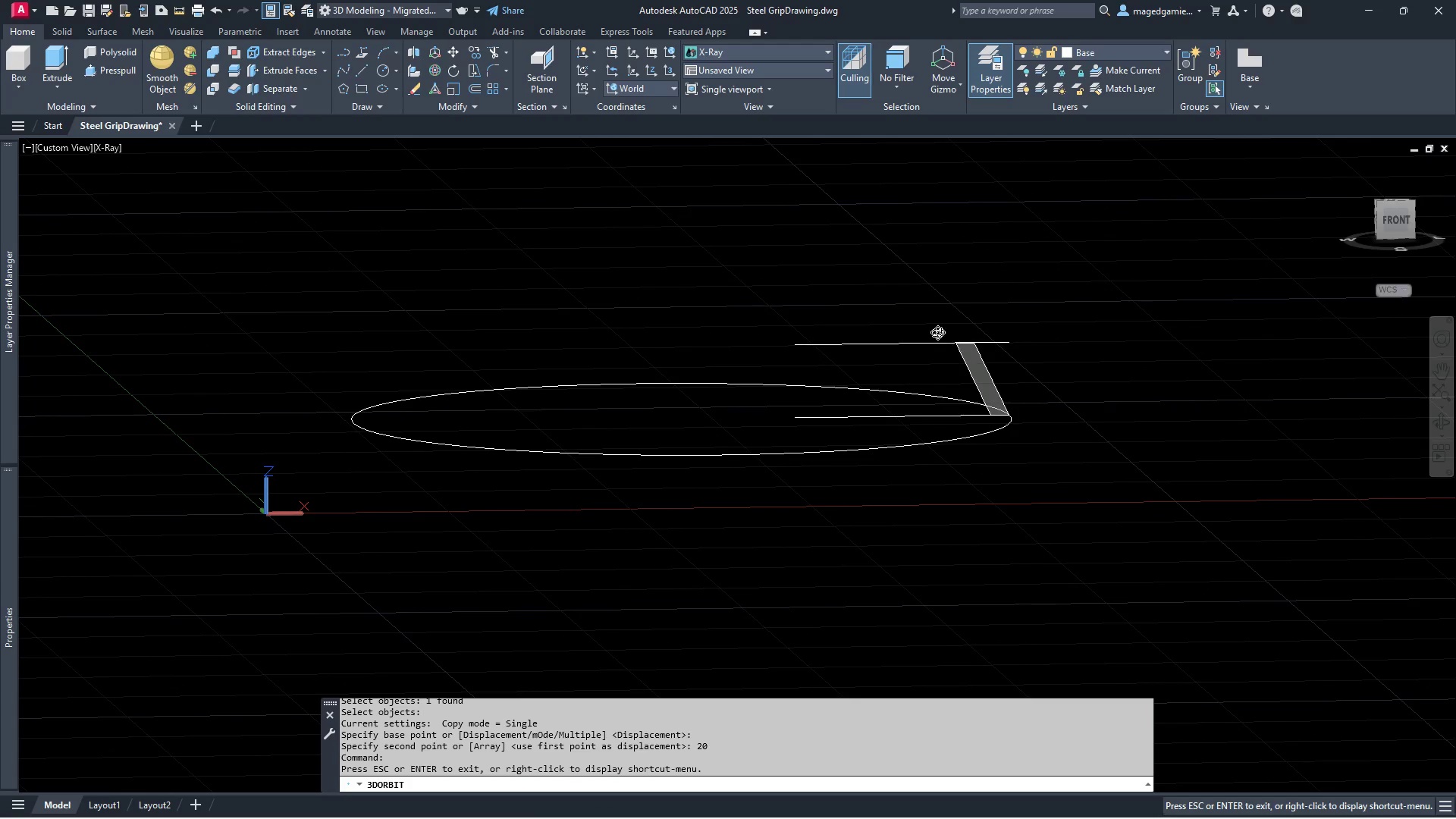 
scroll: coordinate [1147, 373], scroll_direction: up, amount: 21.0
 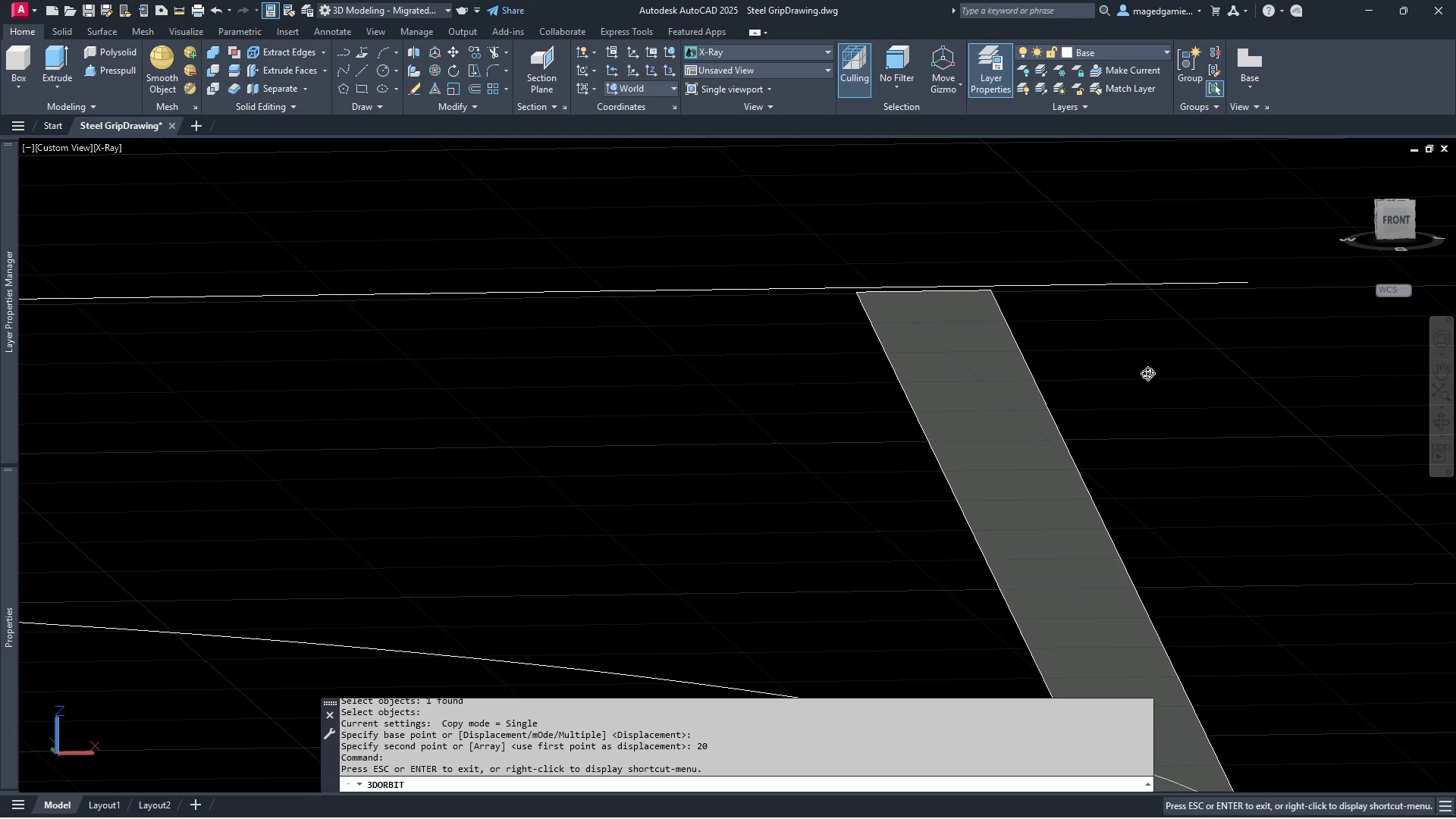 
scroll: coordinate [1134, 334], scroll_direction: down, amount: 5.0
 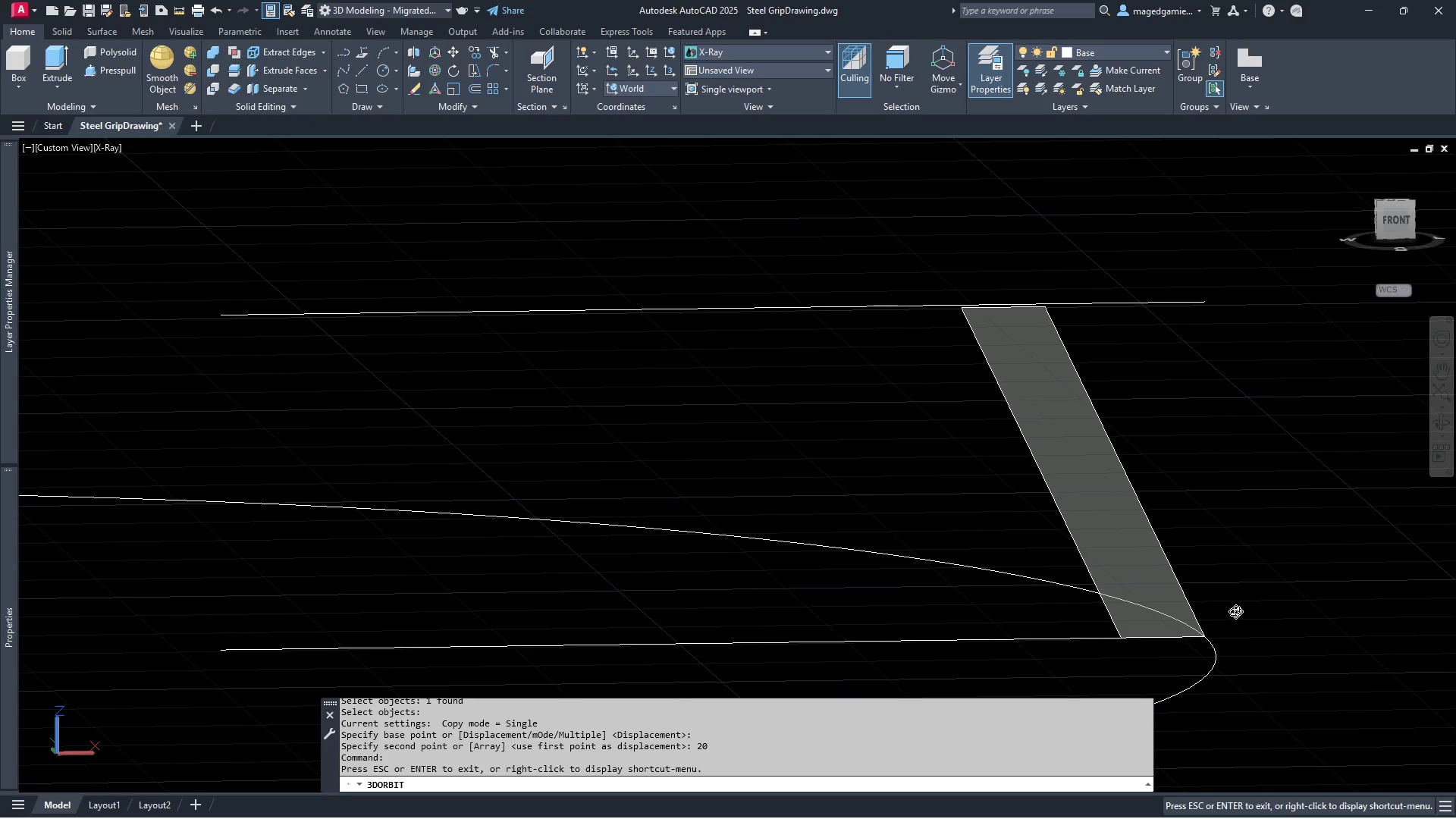 
scroll: coordinate [1231, 629], scroll_direction: up, amount: 3.0
 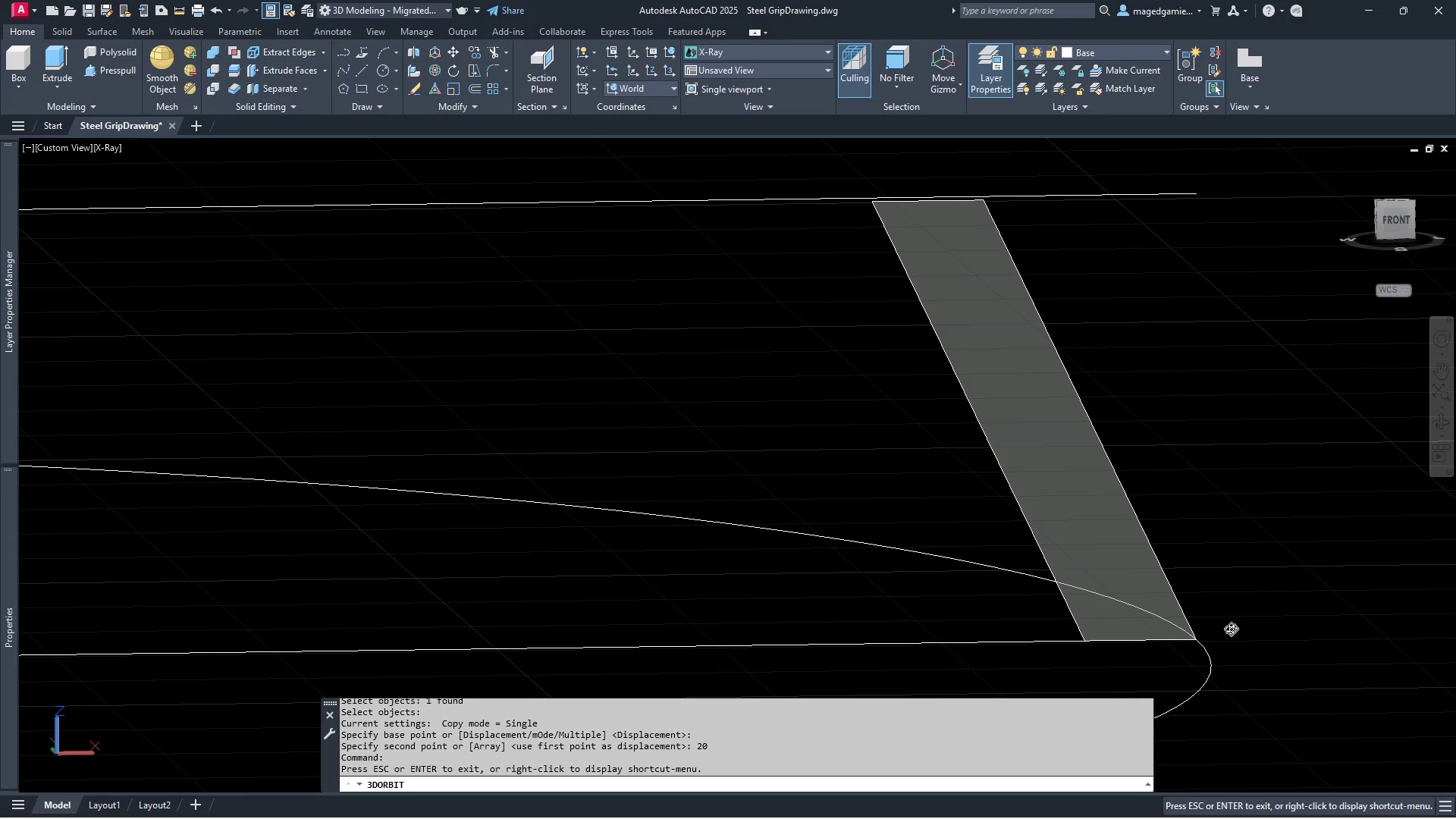 
key(Escape)
 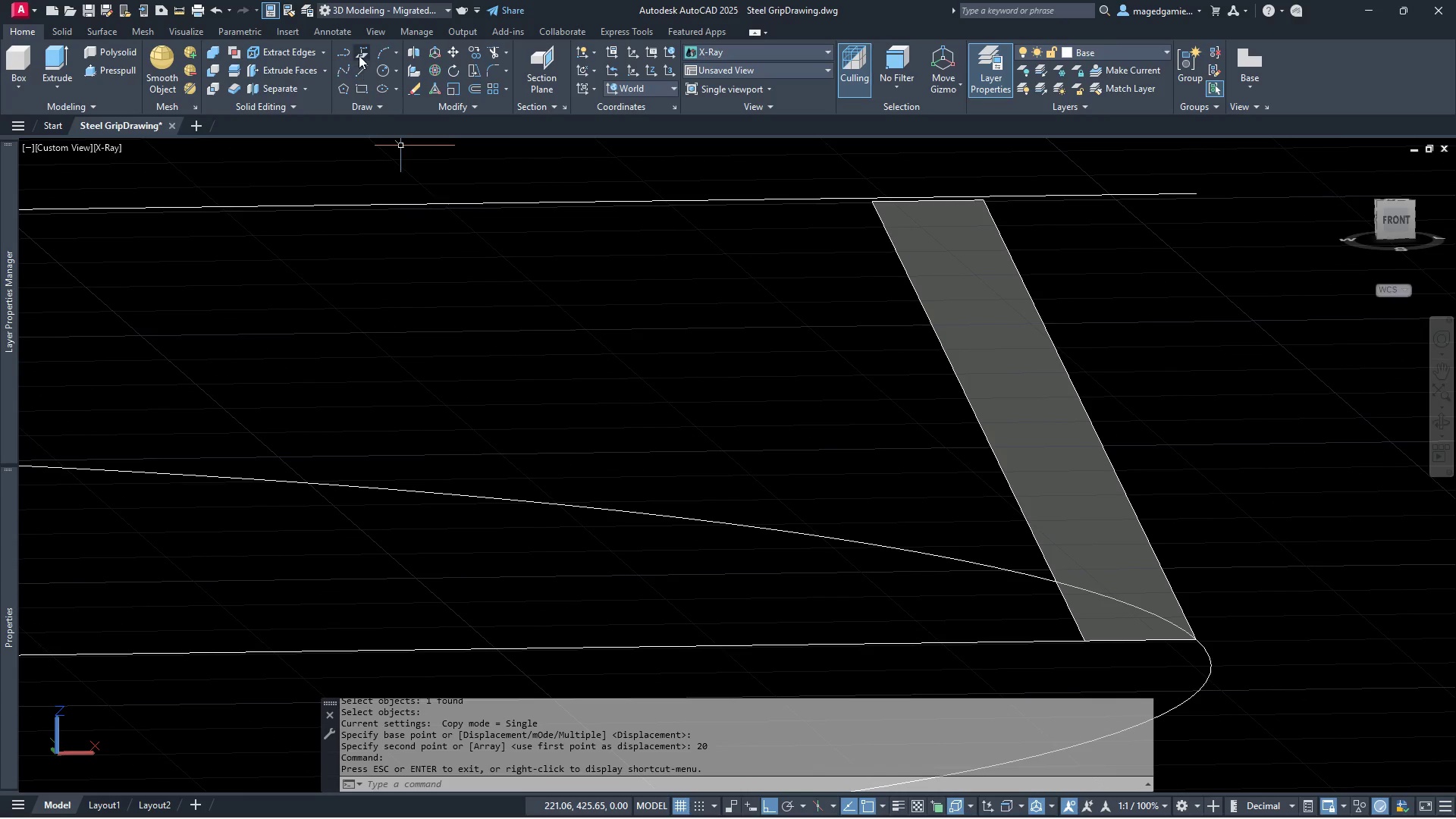 
left_click([342, 55])
 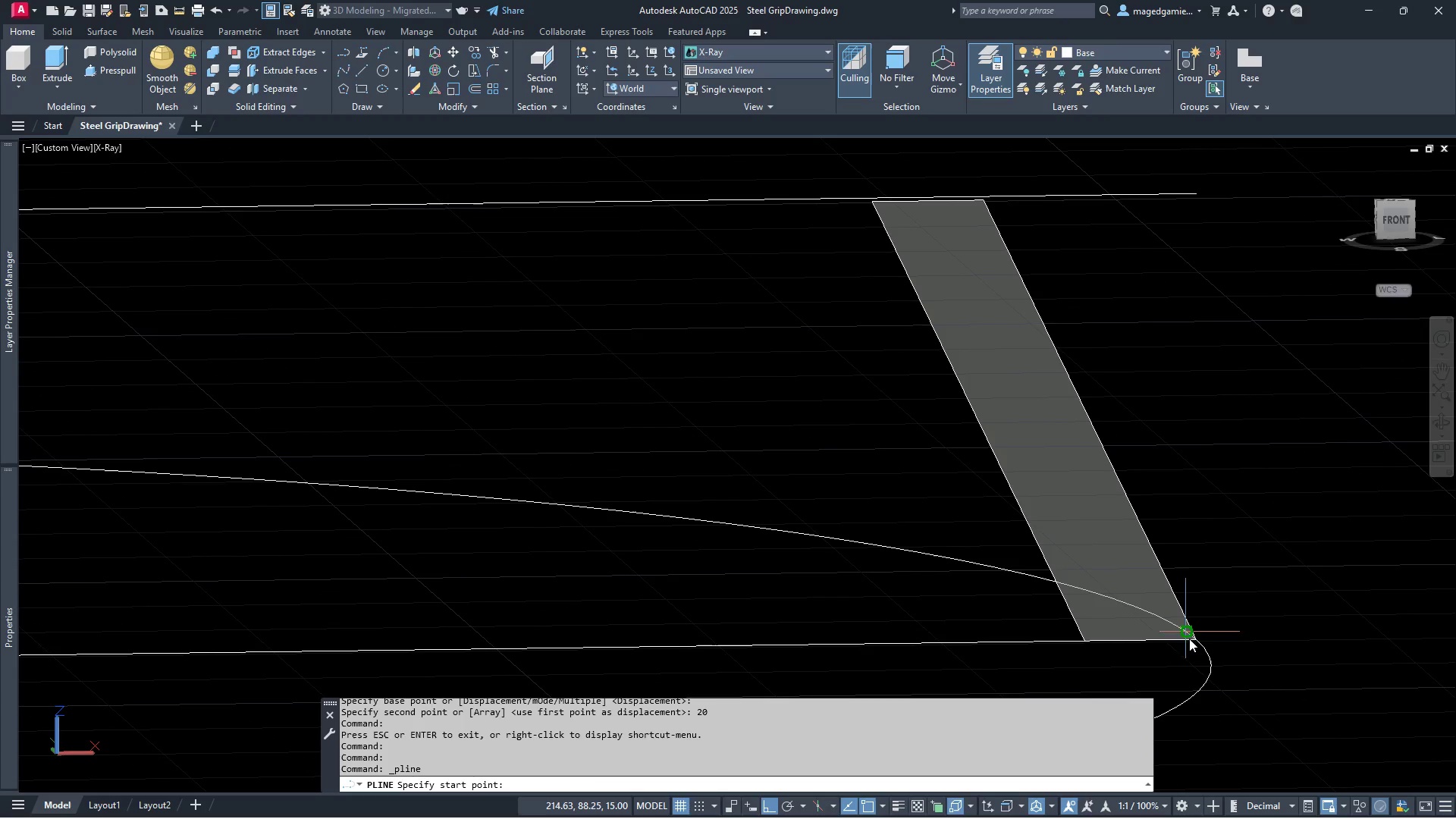 
left_click([1194, 642])
 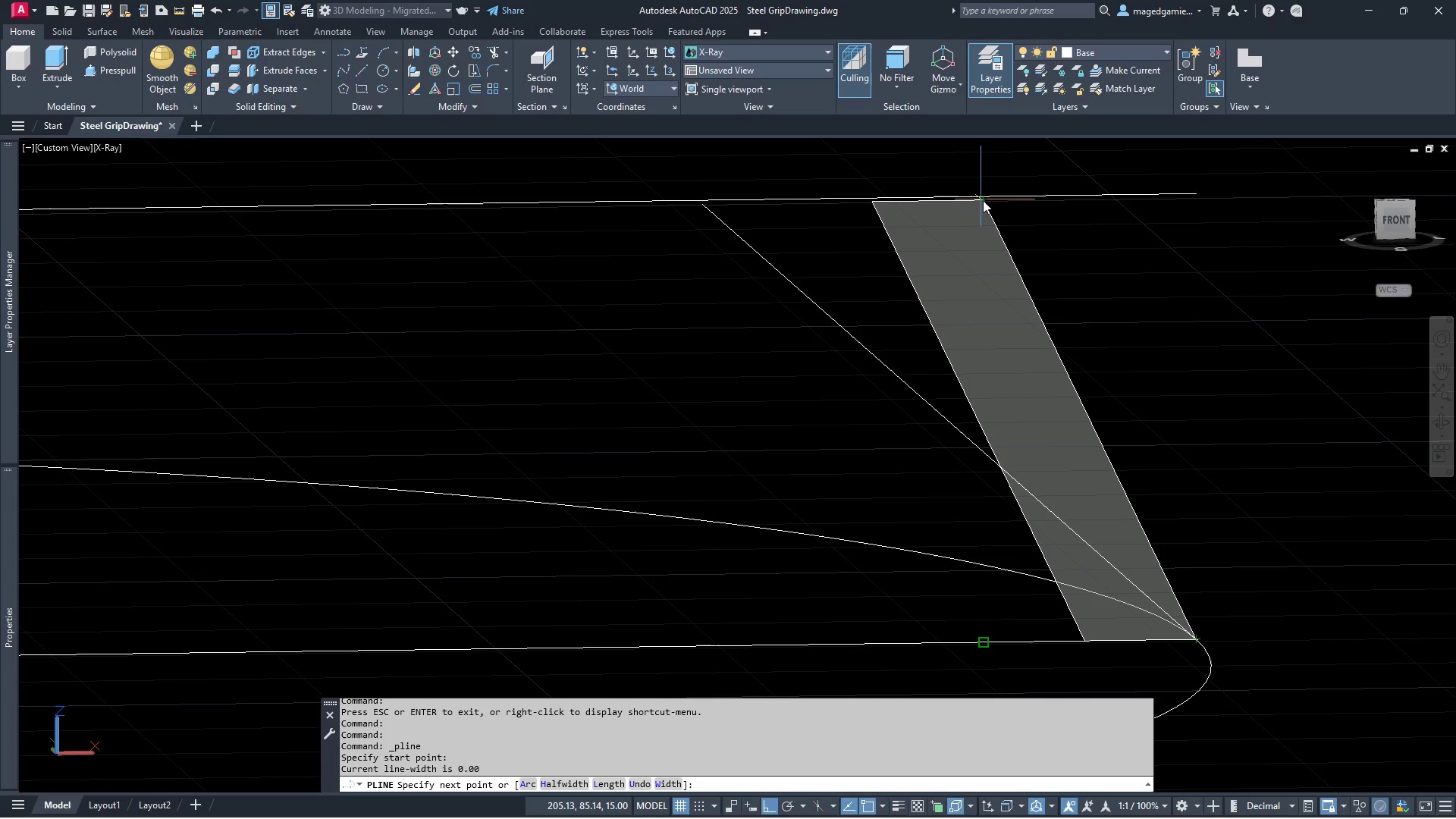 
scroll: coordinate [984, 206], scroll_direction: up, amount: 5.0
 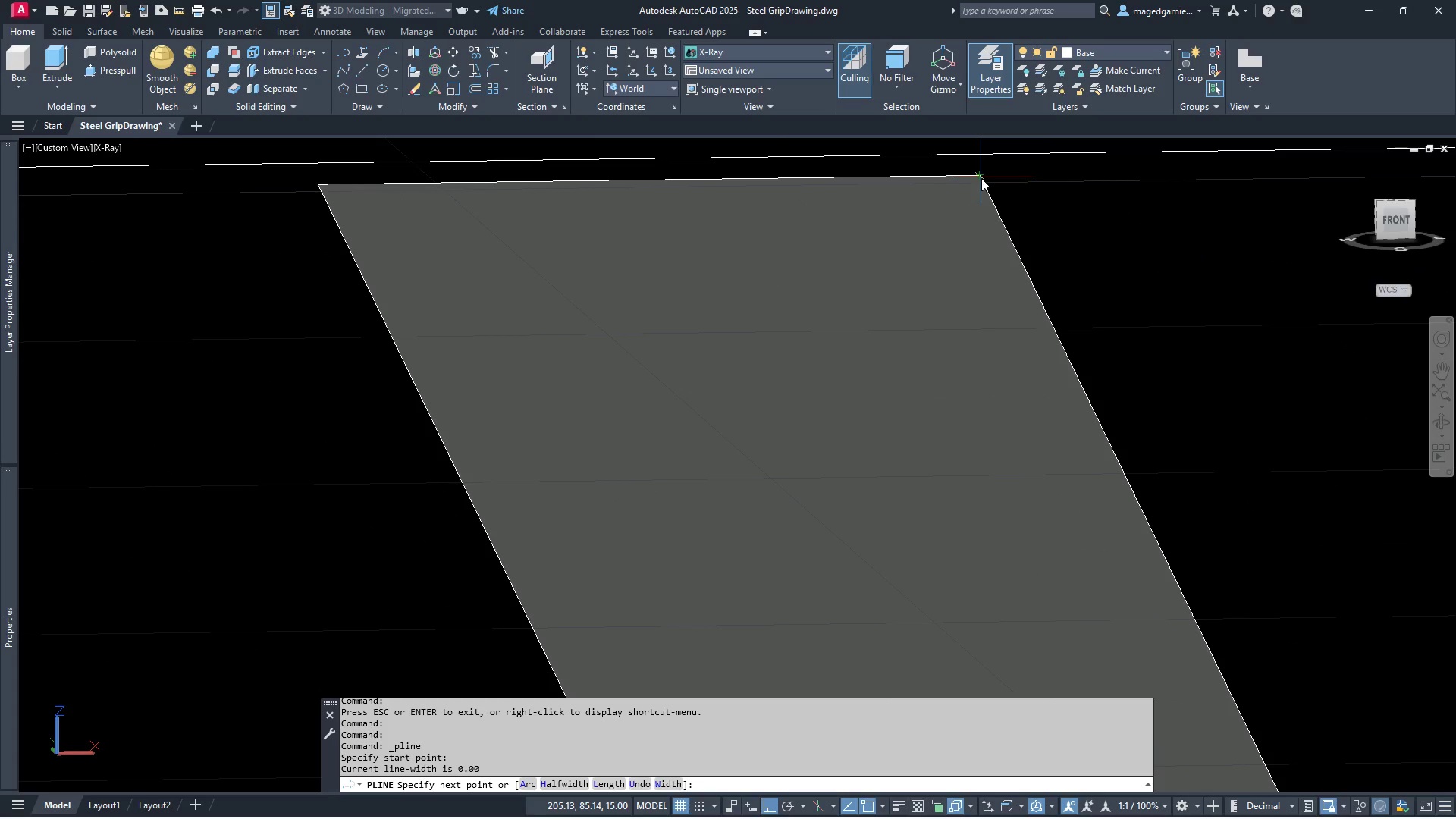 
left_click([981, 178])
 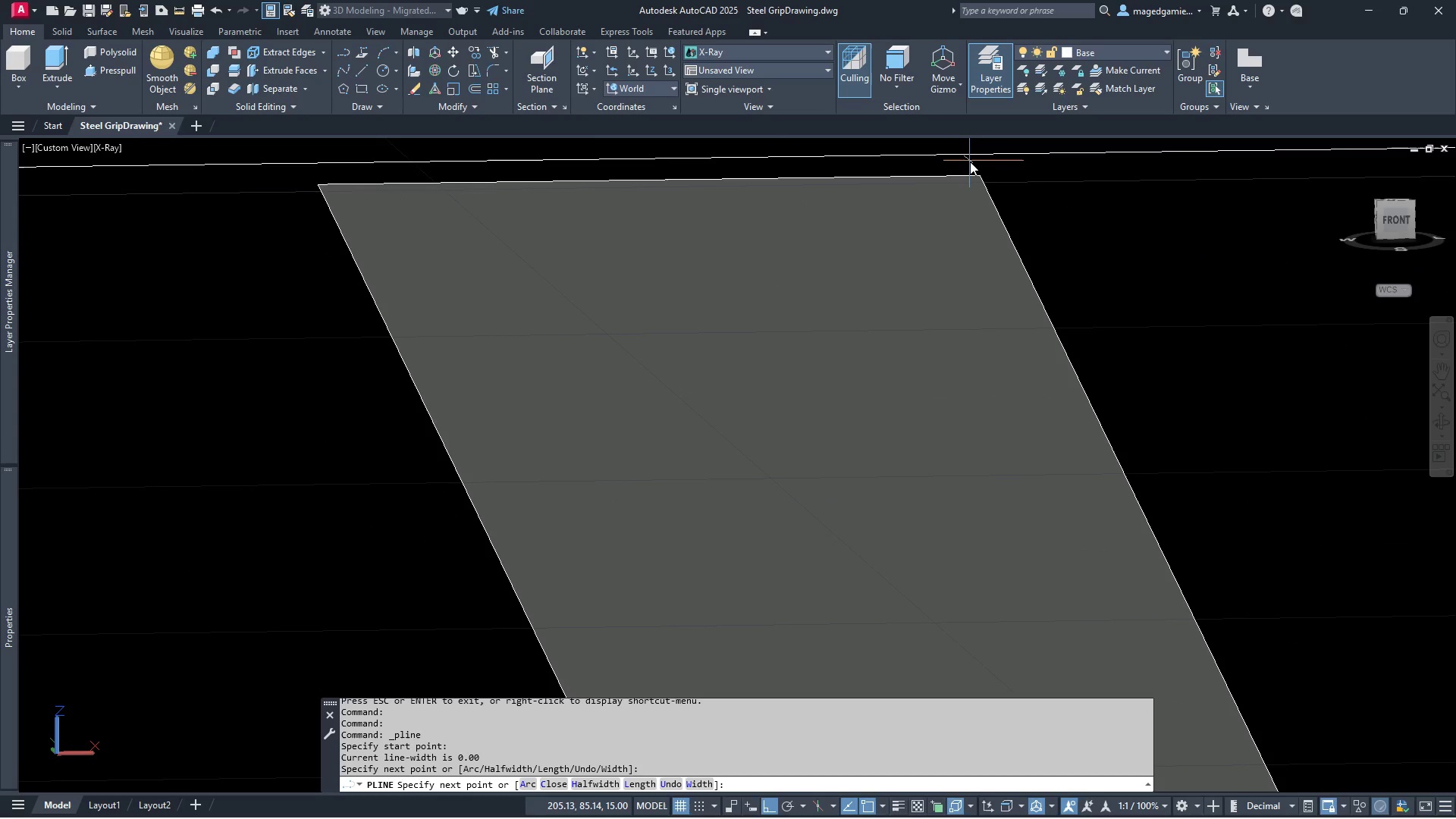 
scroll: coordinate [890, 192], scroll_direction: down, amount: 5.0
 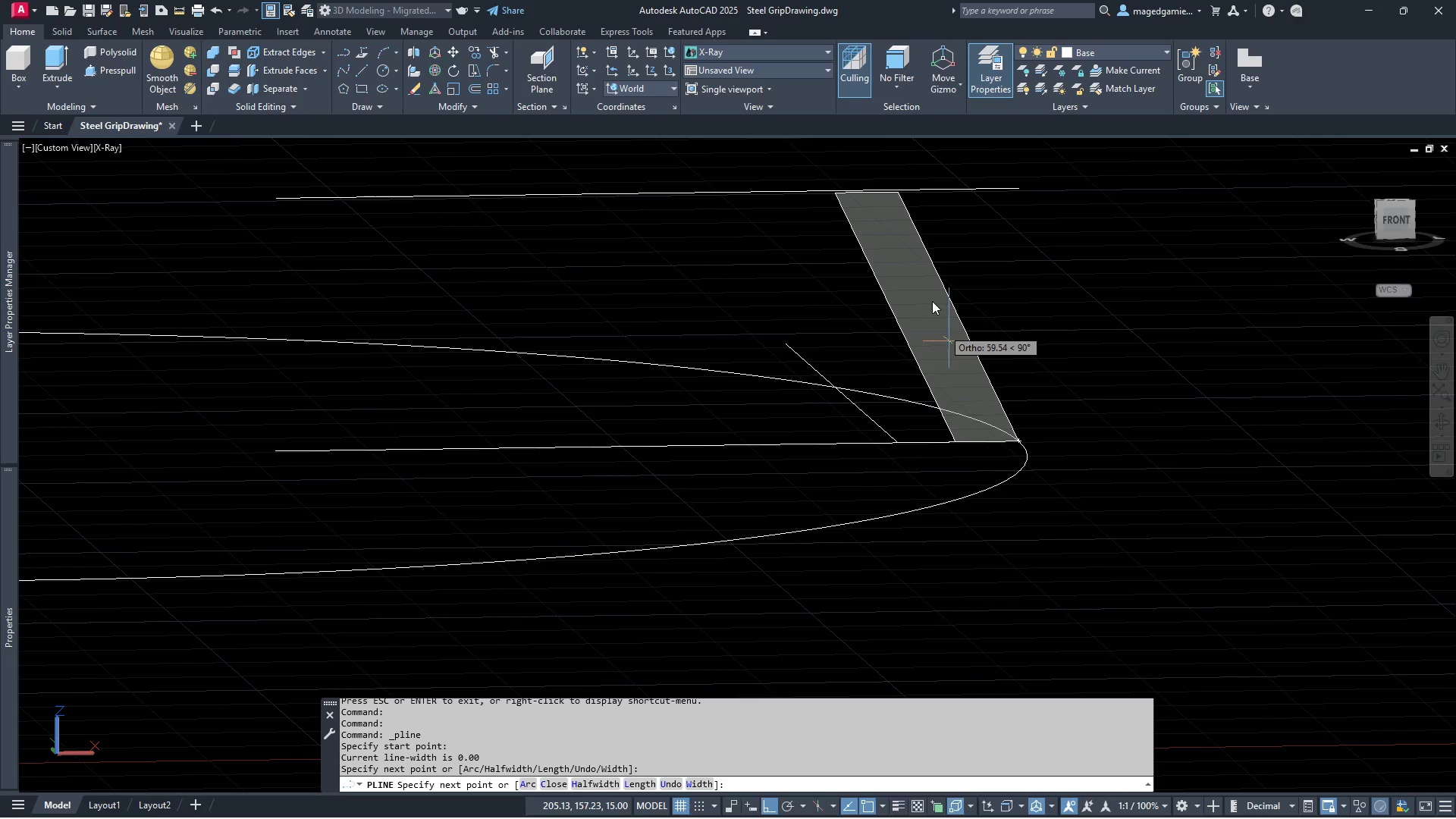 
key(Escape)
 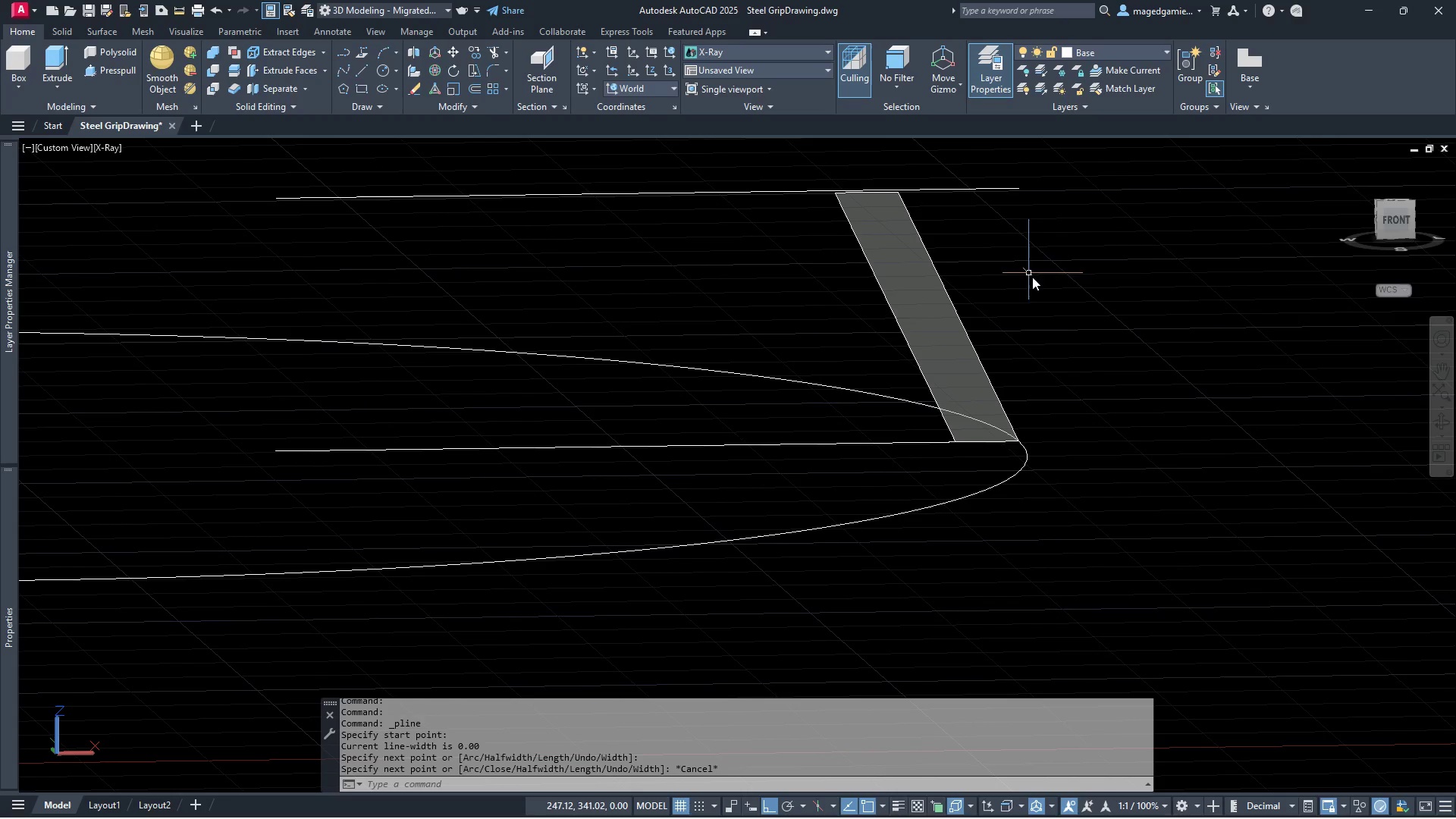 
key(Escape)
 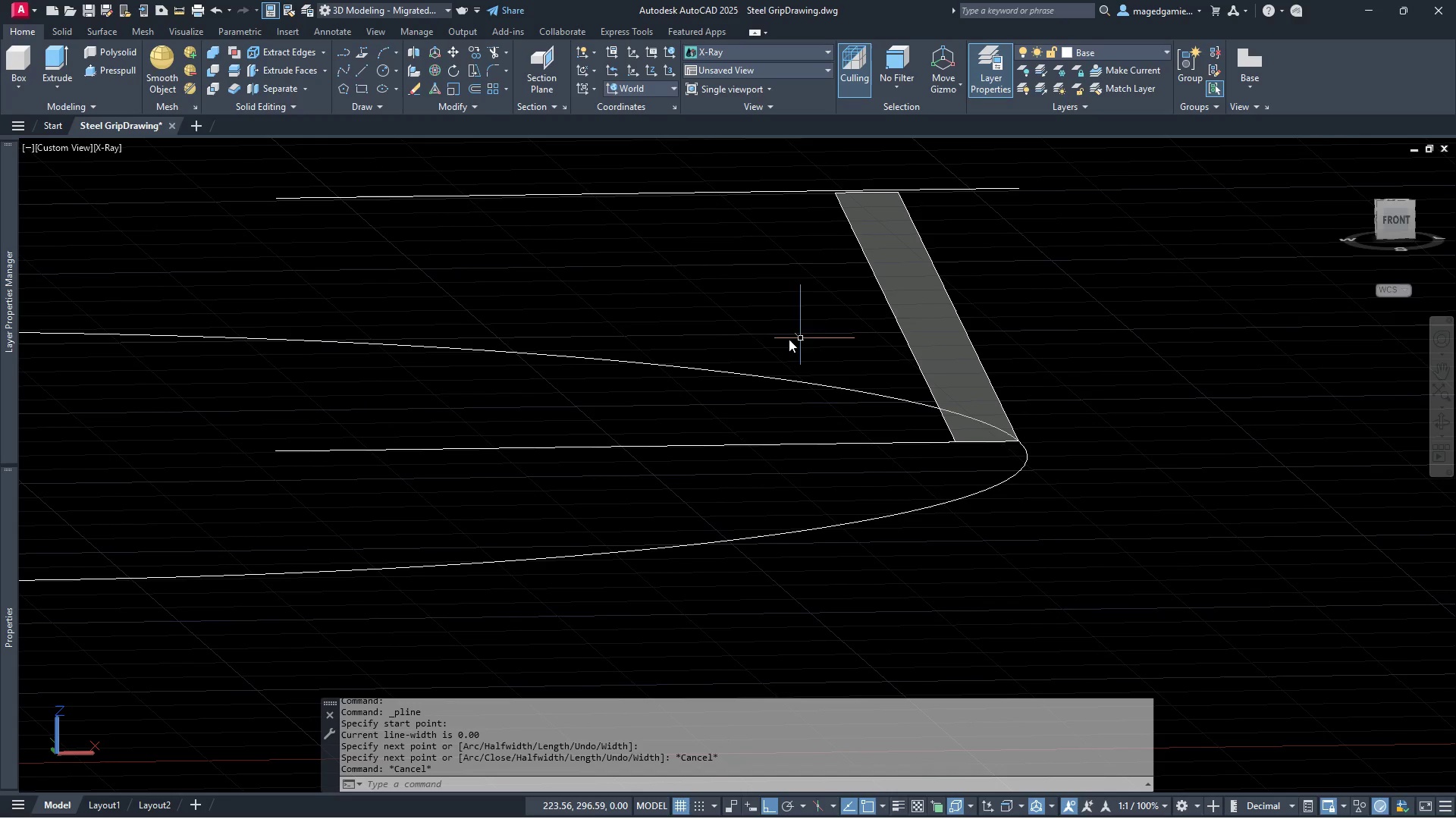 
left_click([782, 339])
 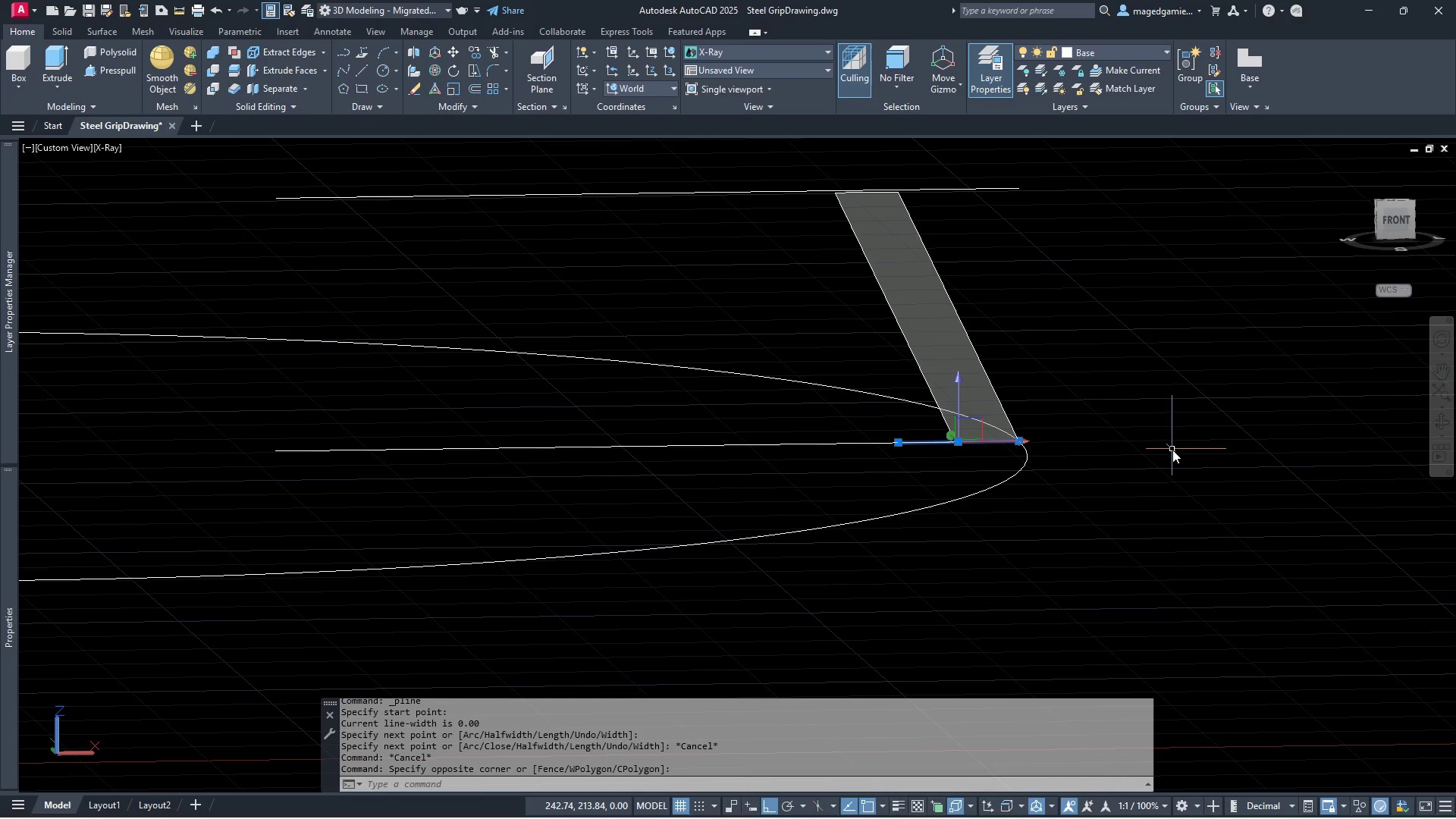 
key(Delete)
 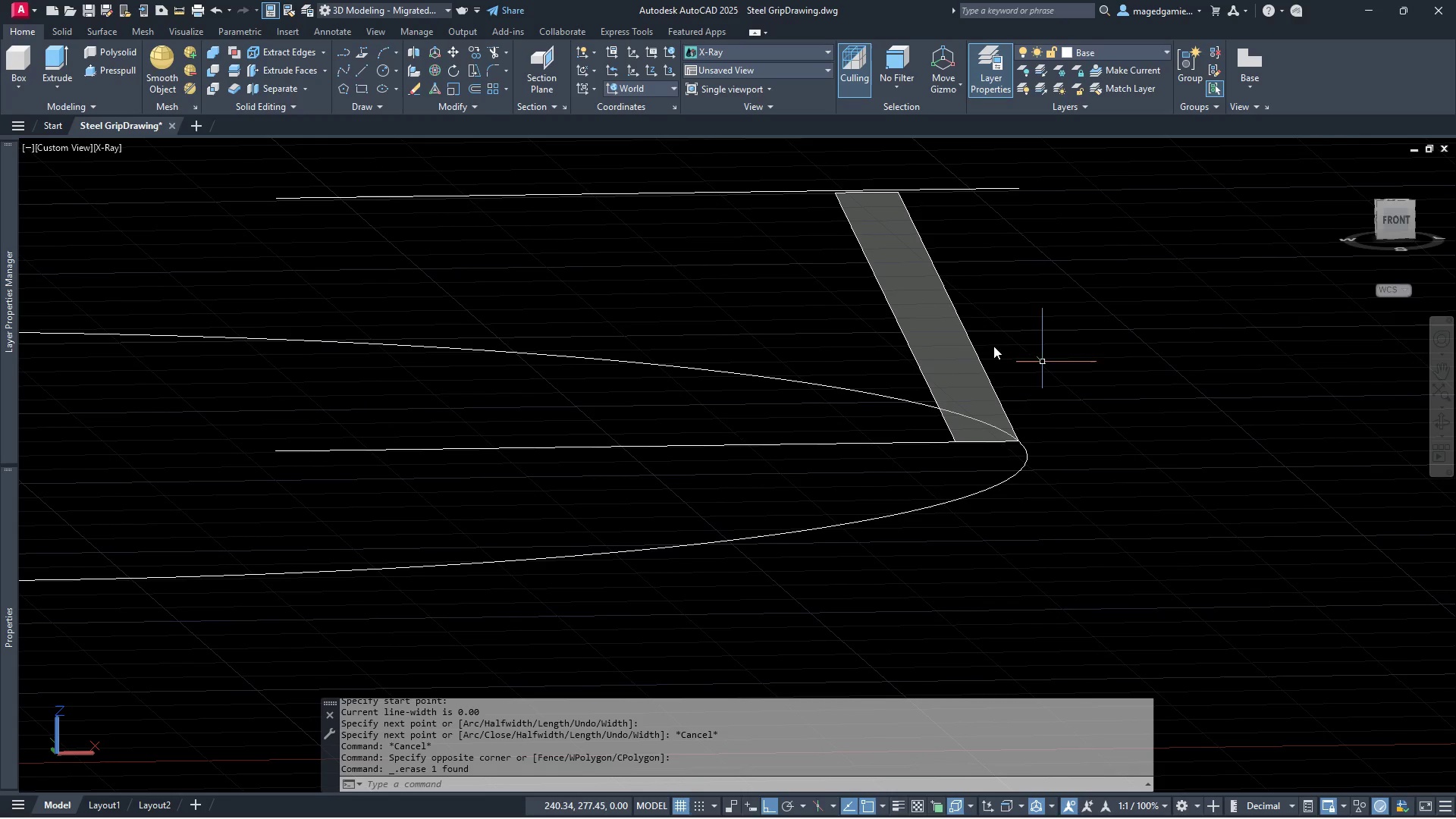 
left_click([939, 305])
 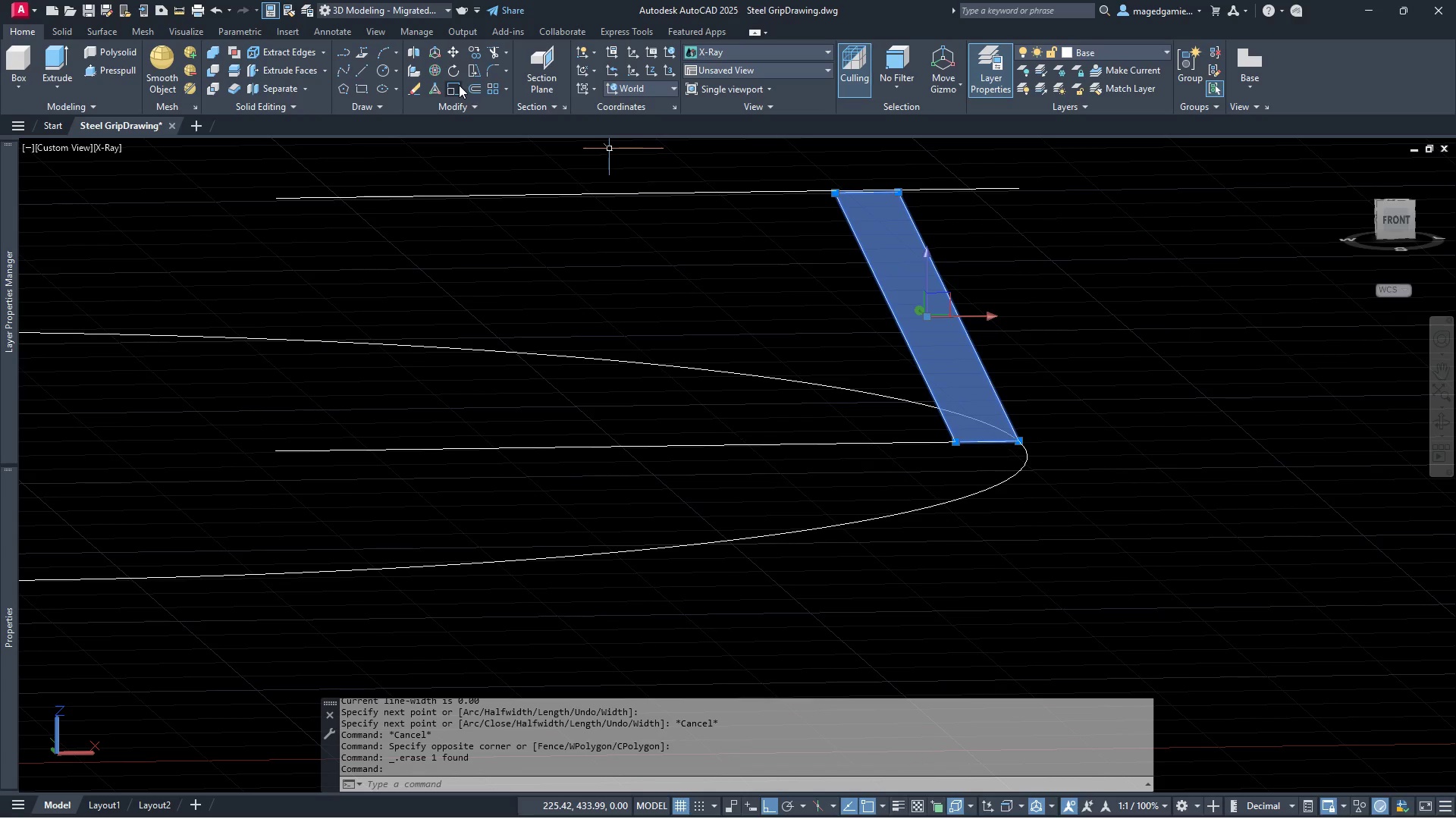 
wait(8.11)
 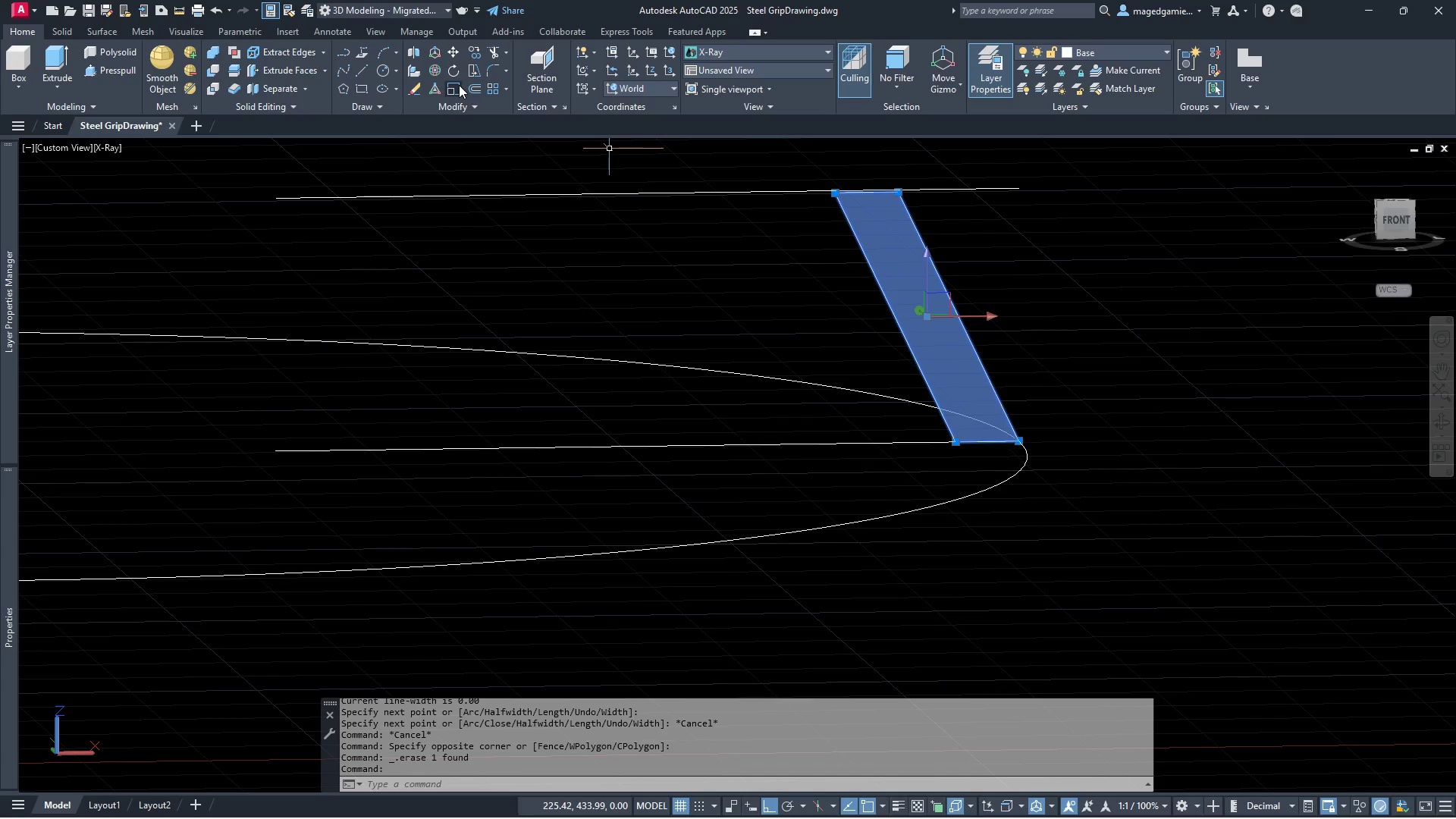 
left_click([1022, 438])
 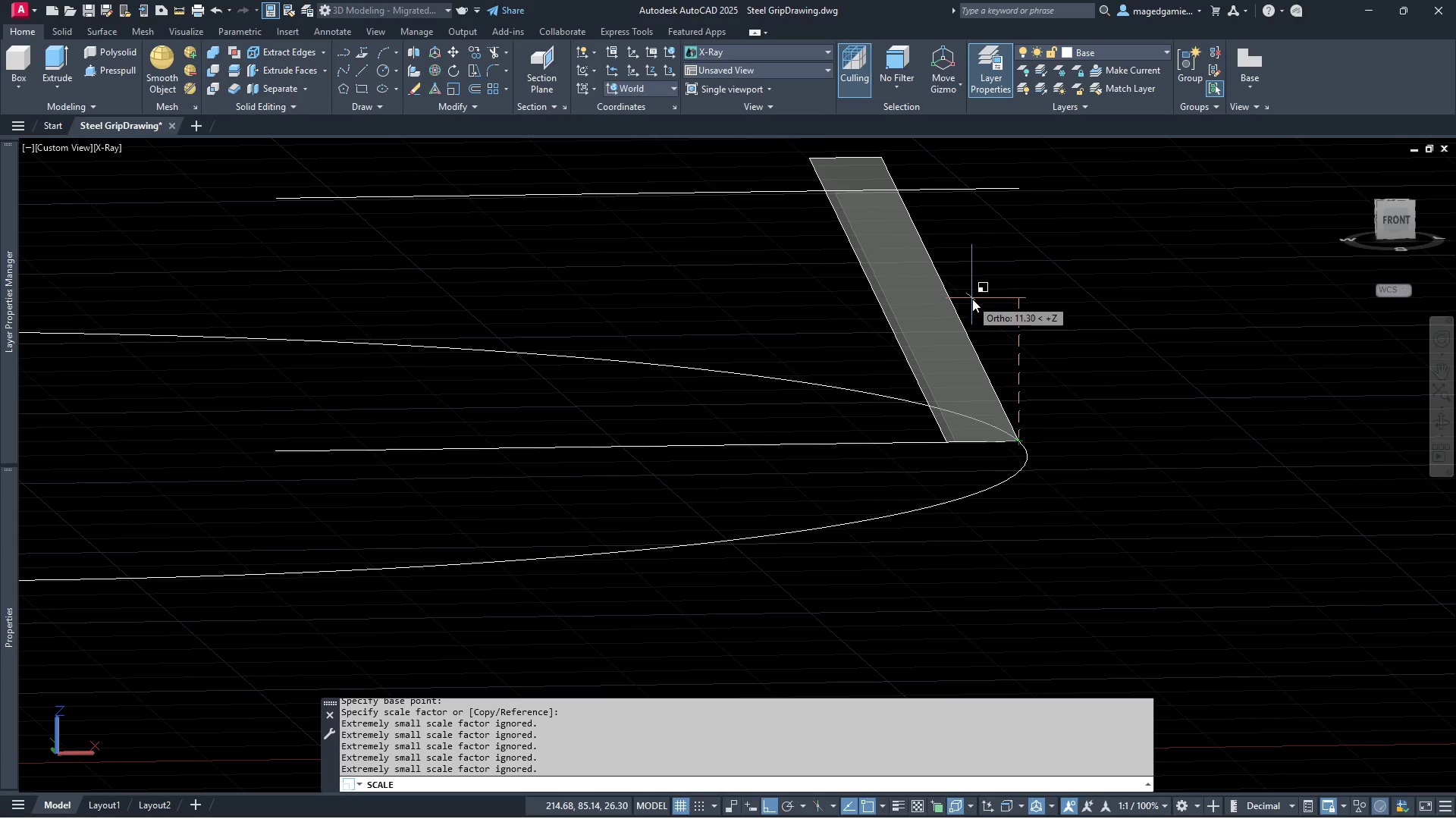 
wait(18.28)
 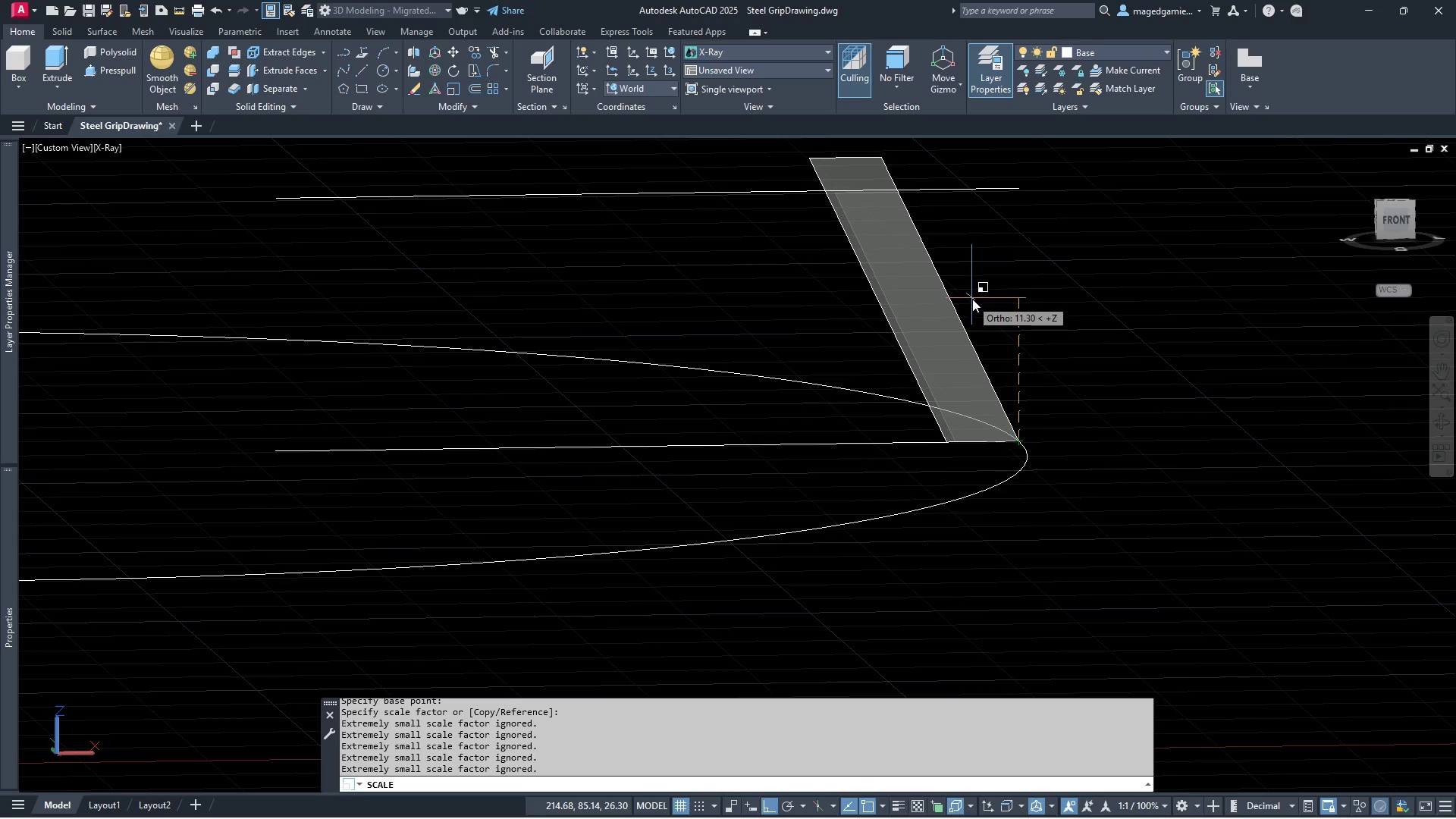 
left_click([993, 312])
 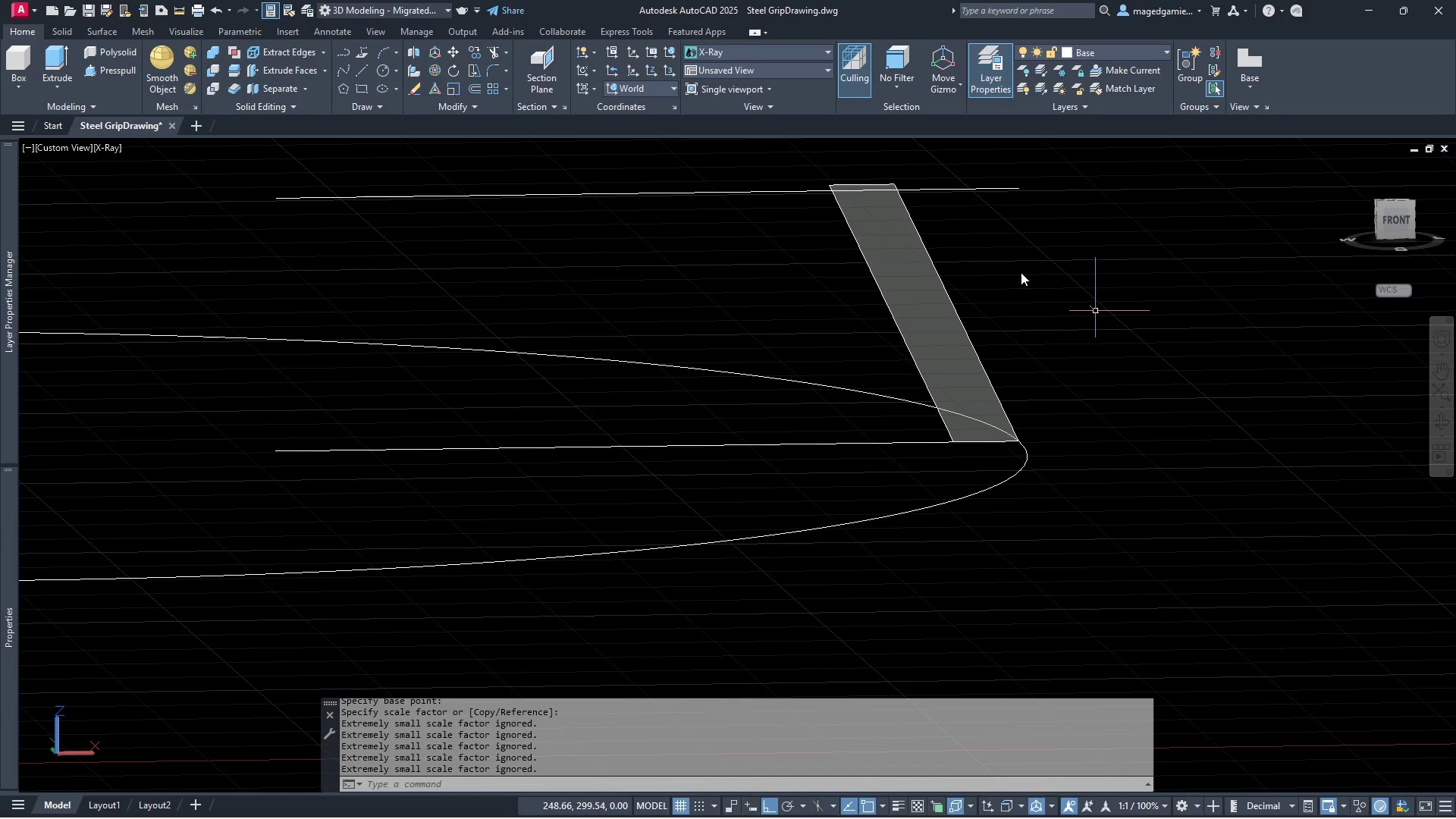 
wait(5.53)
 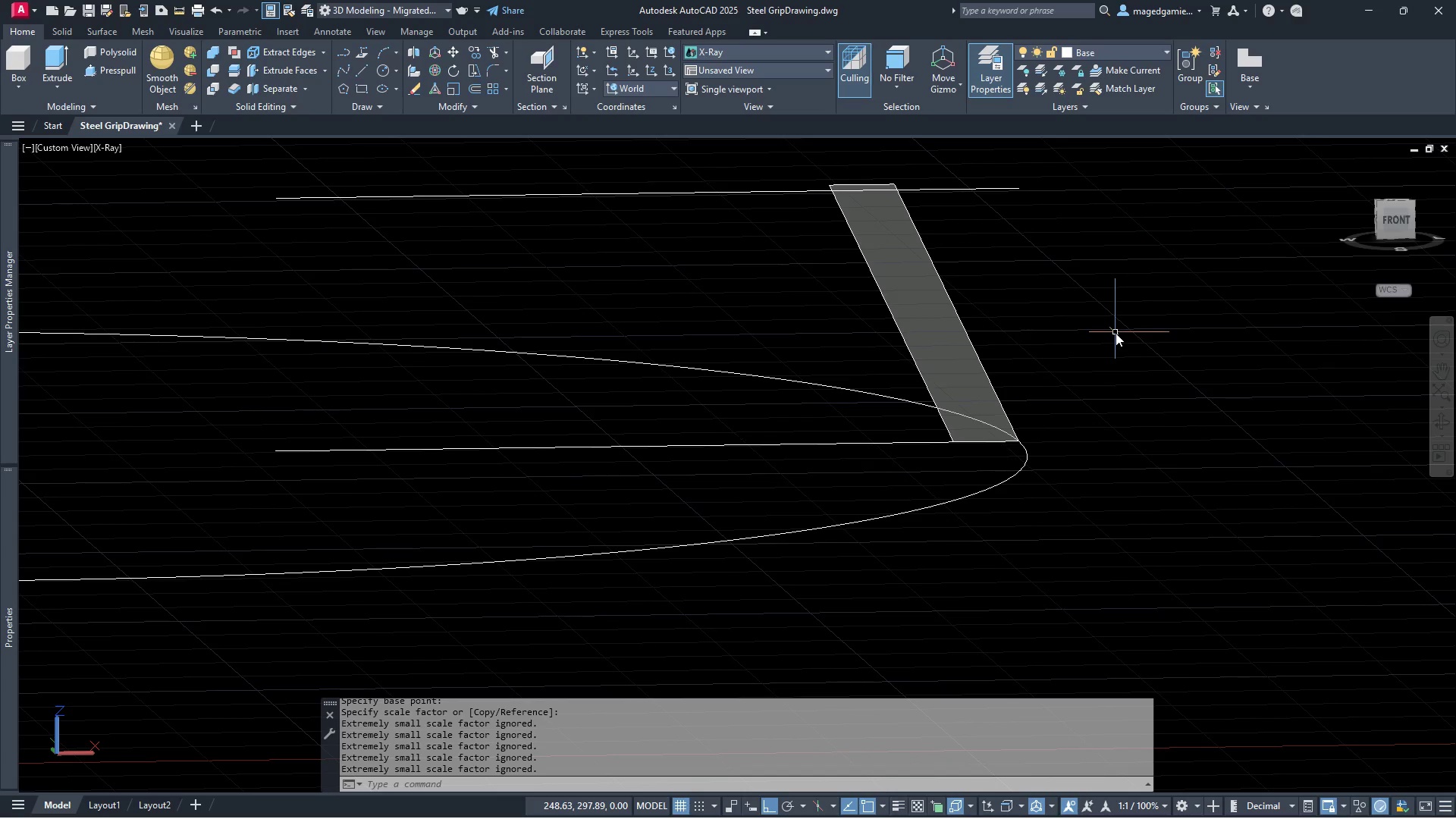 
left_click([58, 86])
 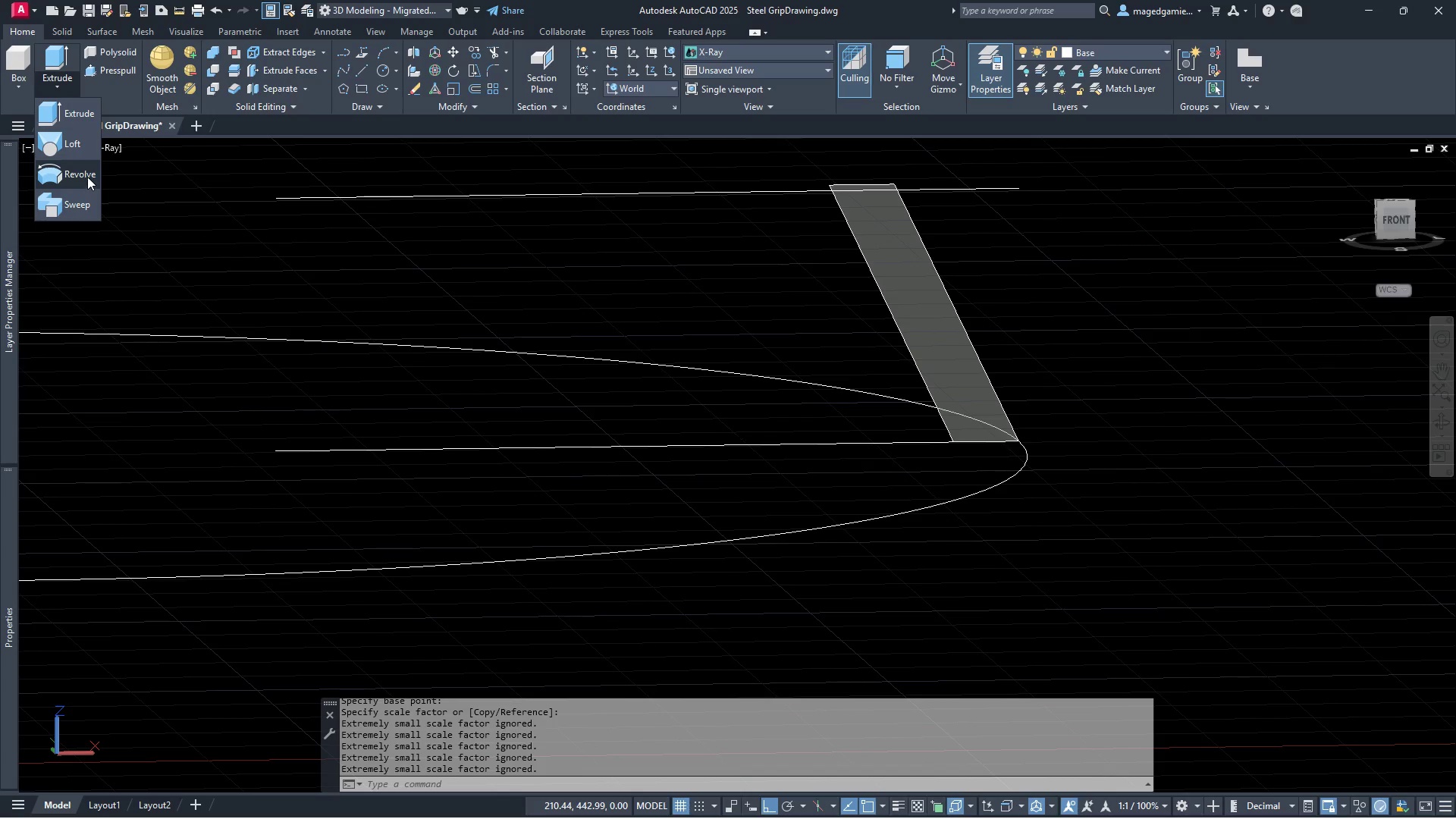 
left_click([87, 175])
 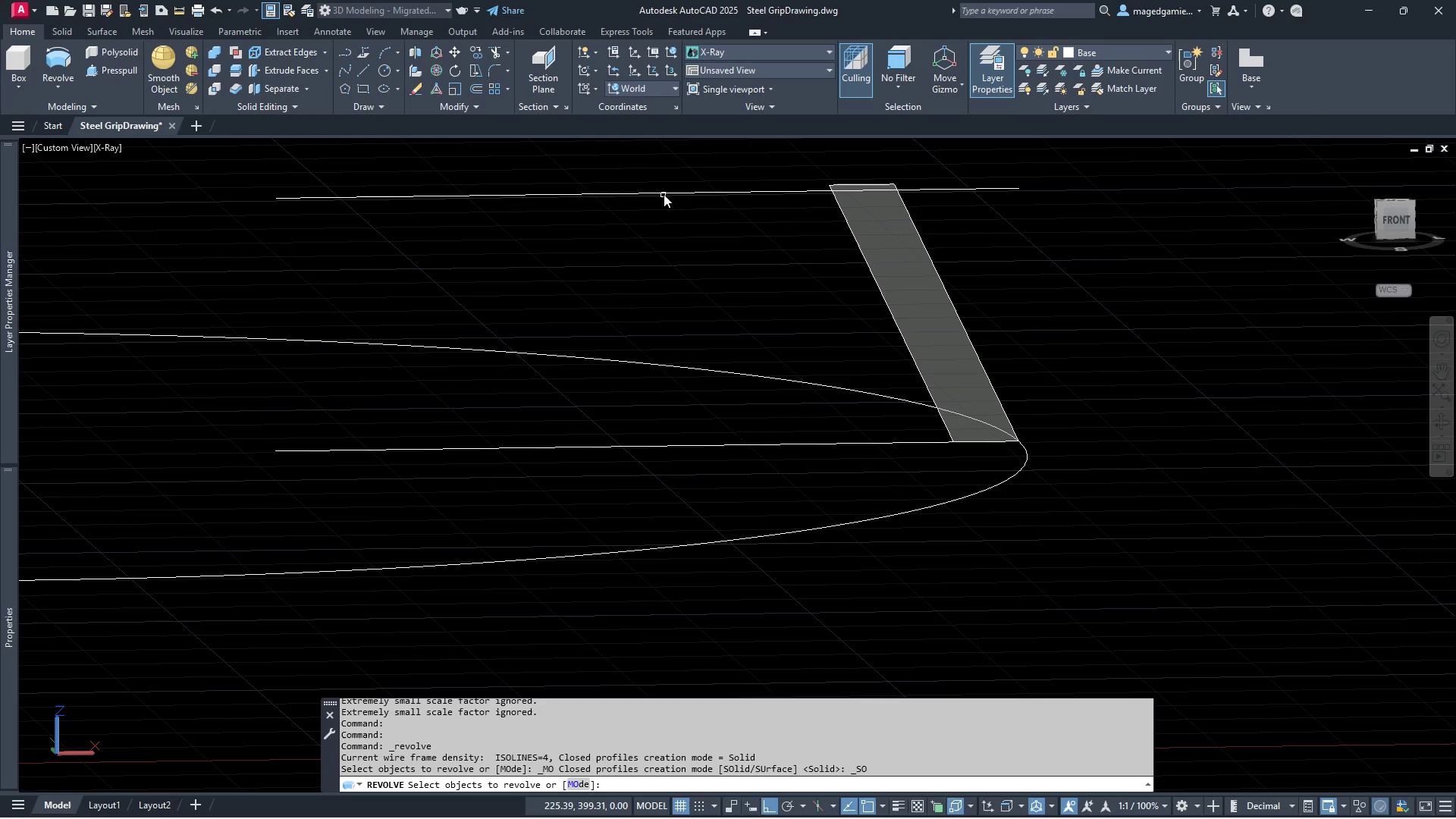 
left_click([664, 194])
 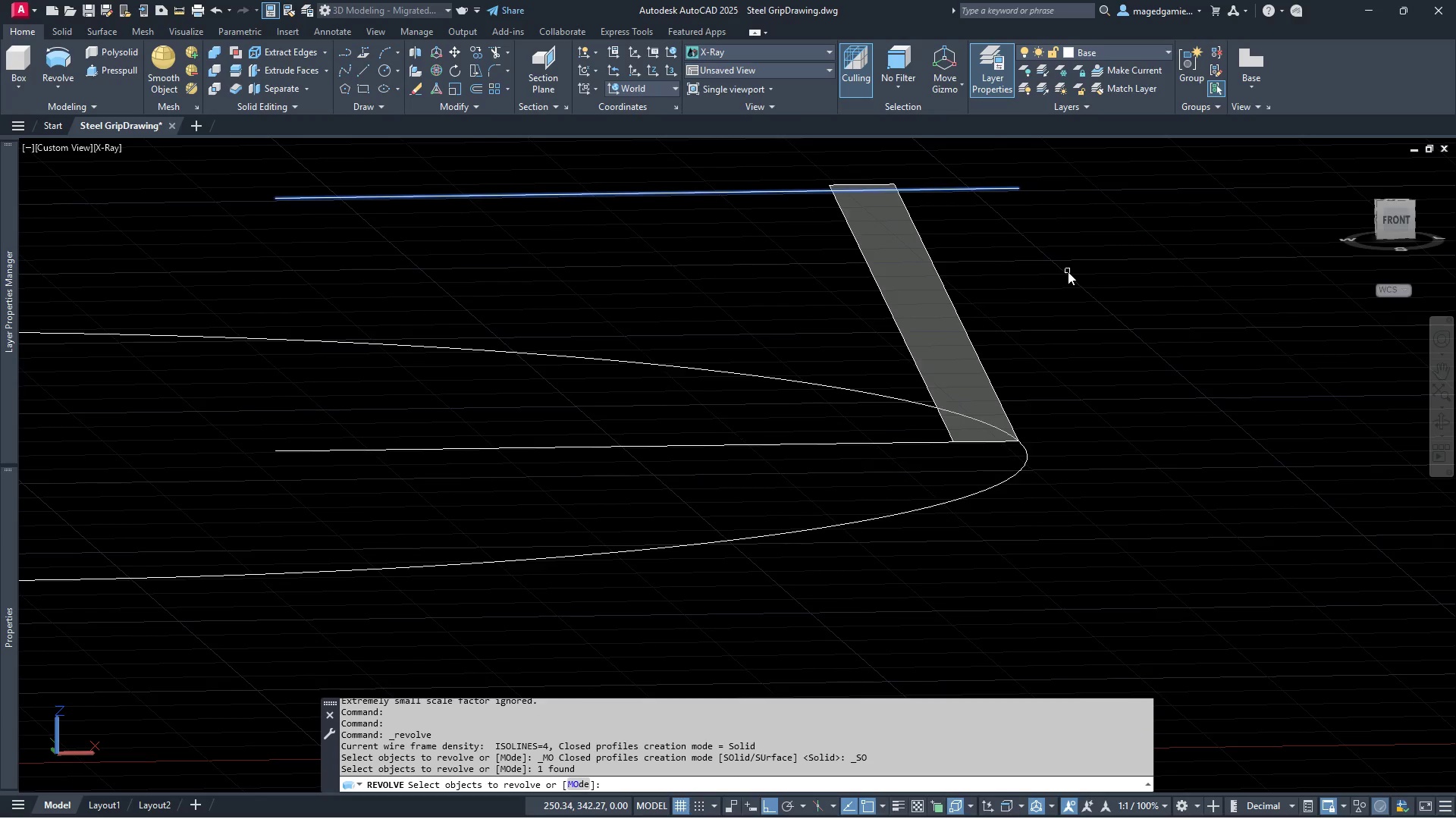 
scroll: coordinate [1068, 271], scroll_direction: down, amount: 4.0
 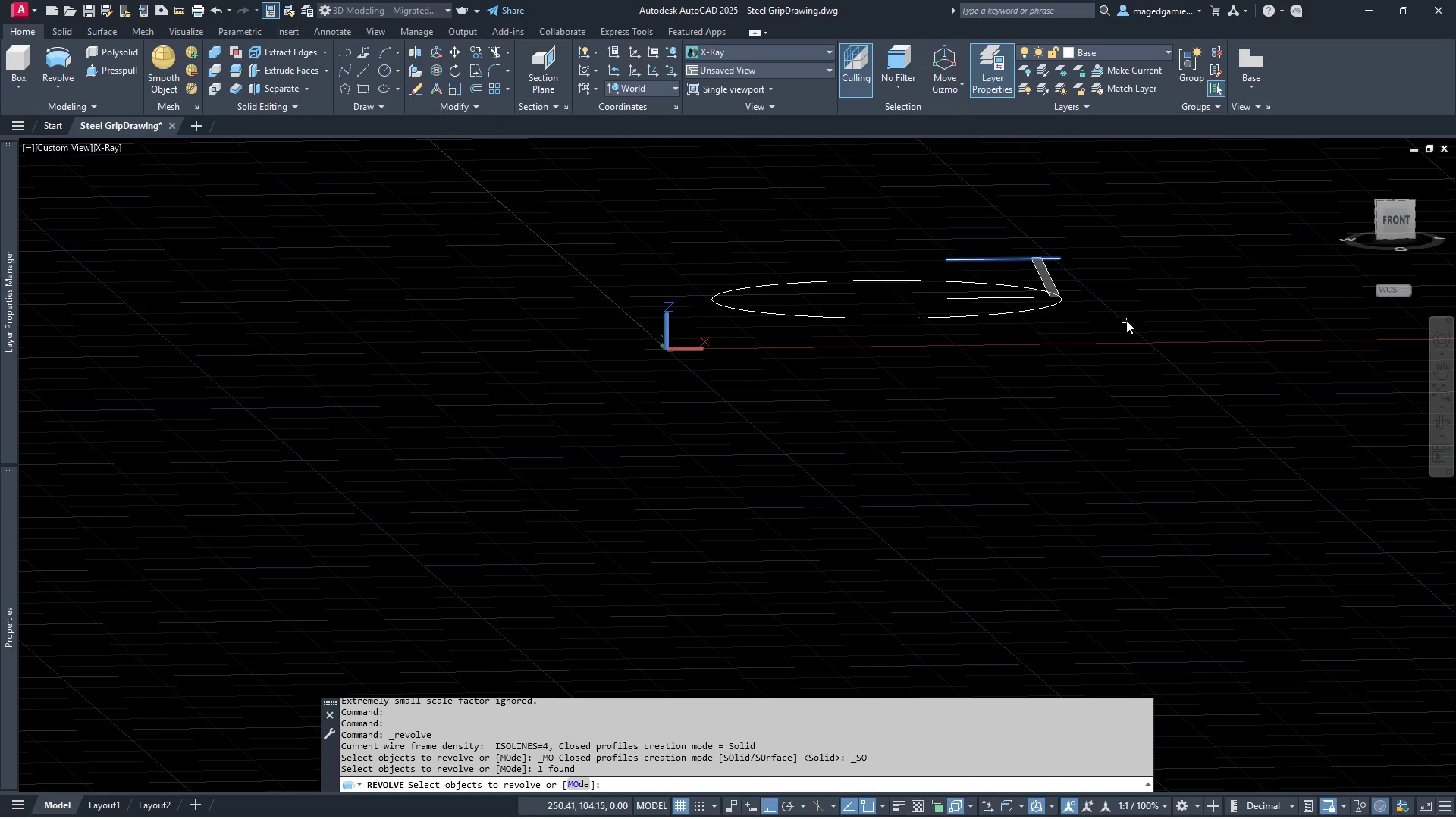 
right_click([1133, 312])
 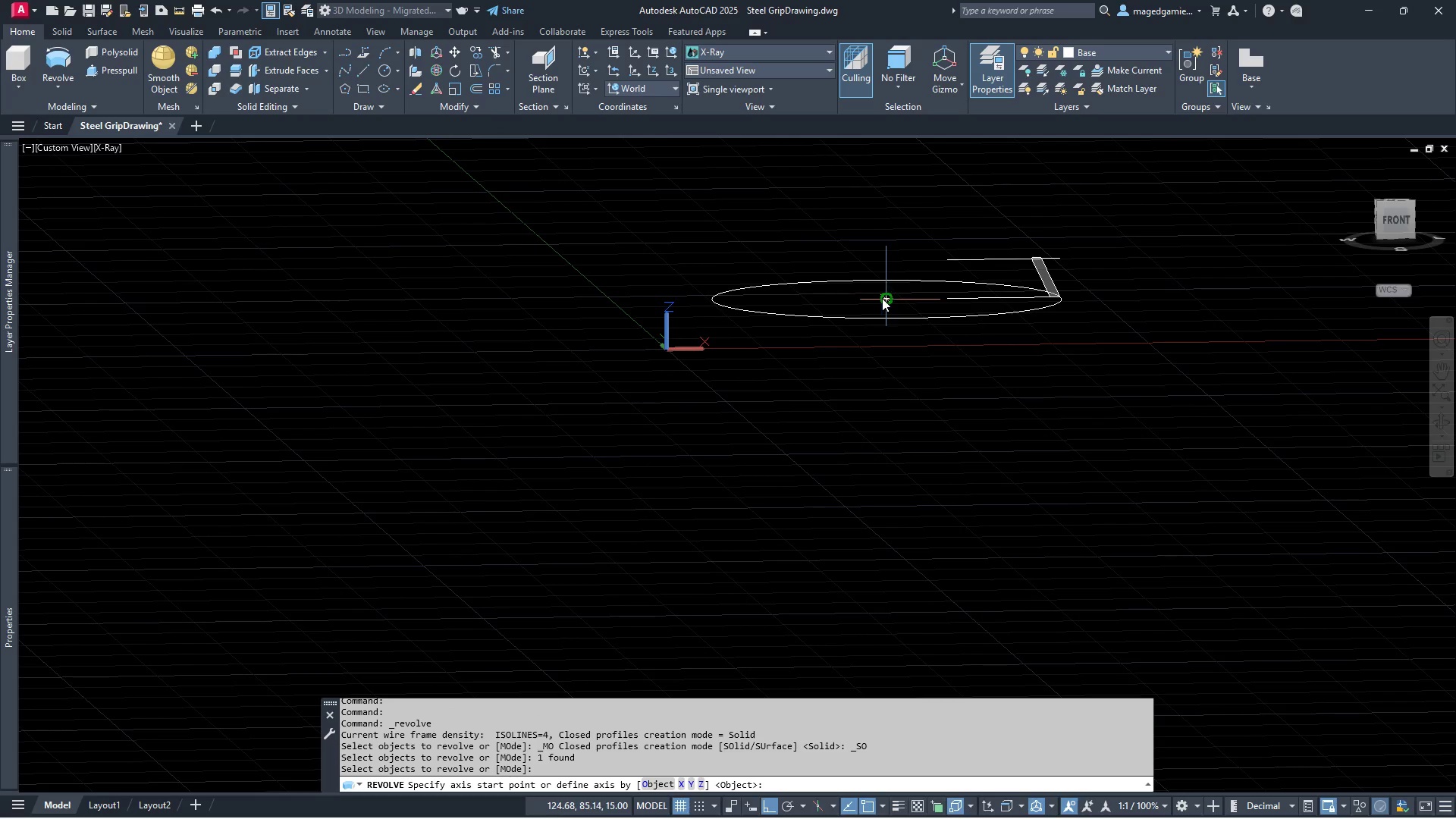 
left_click([883, 298])
 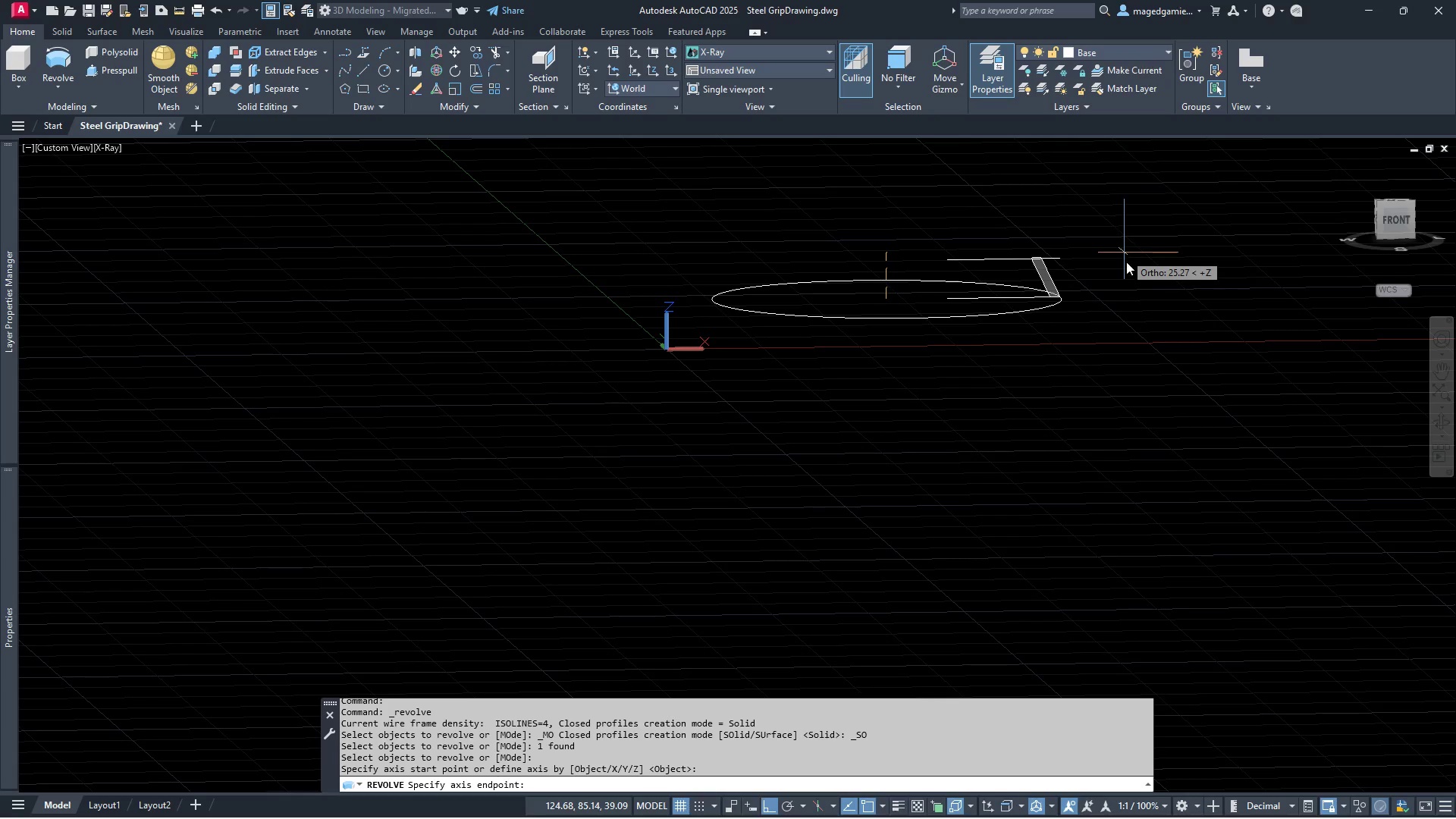 
left_click([855, 197])
 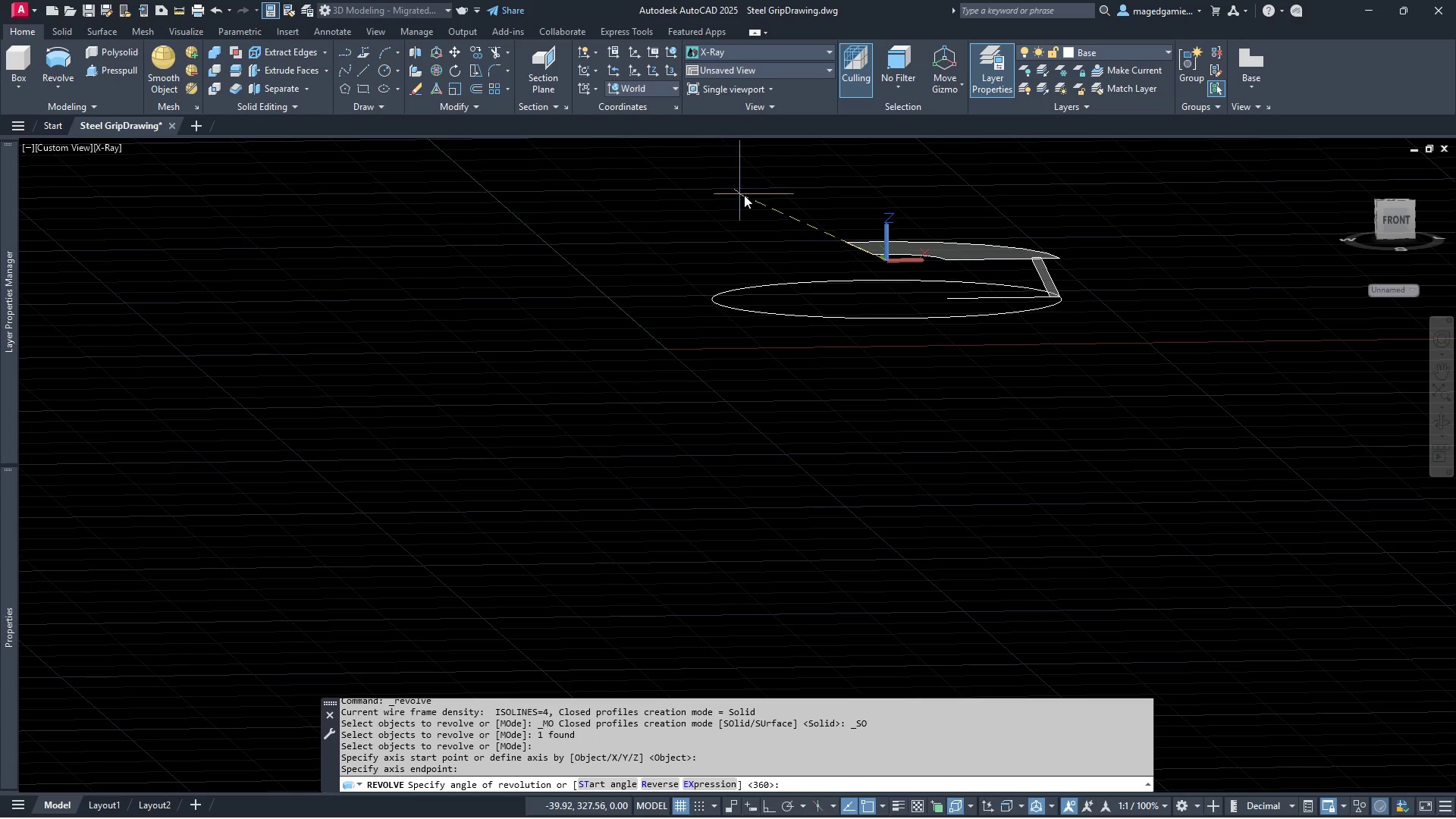 
left_click([751, 196])
 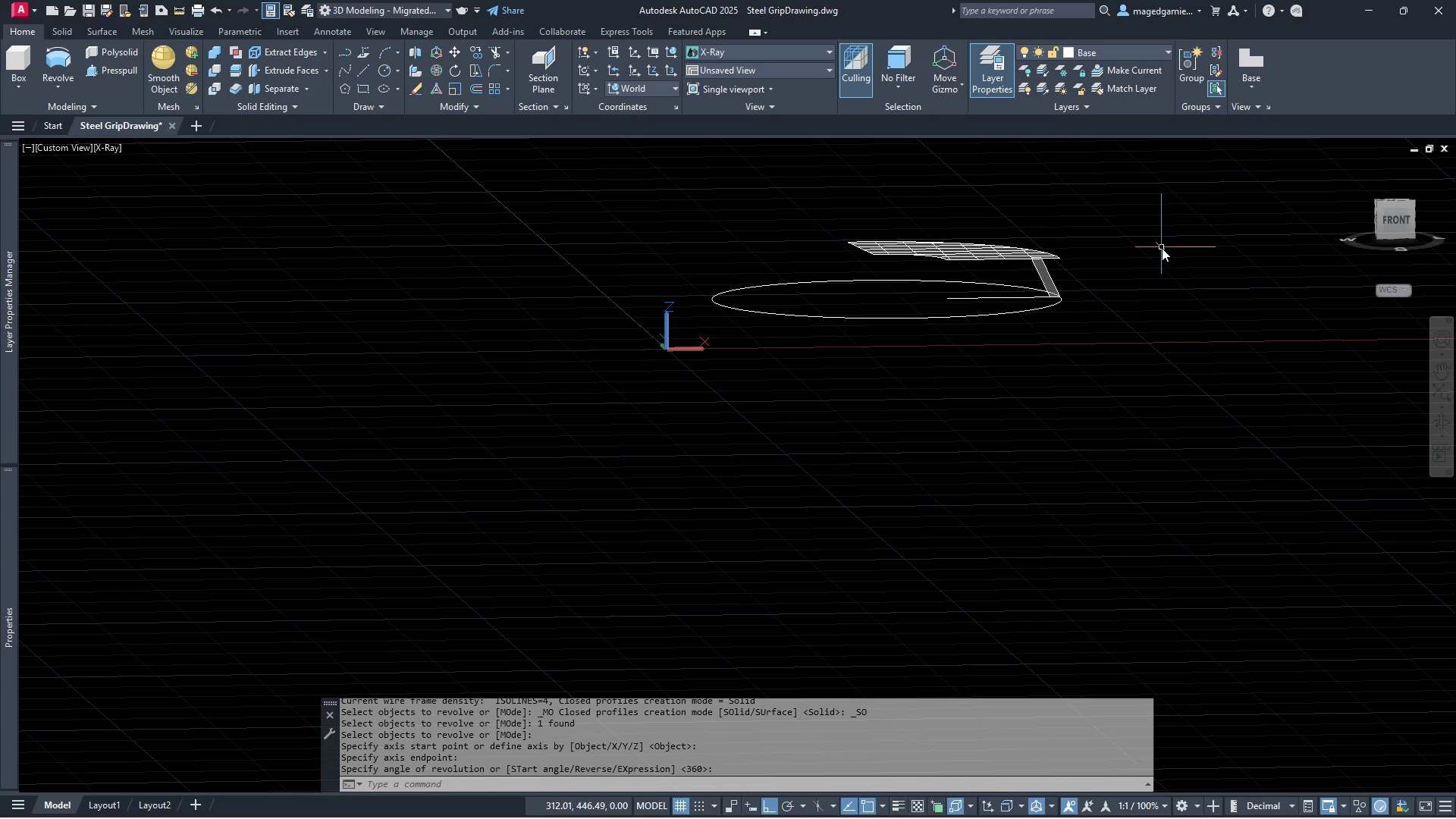 
scroll: coordinate [1082, 265], scroll_direction: up, amount: 5.0
 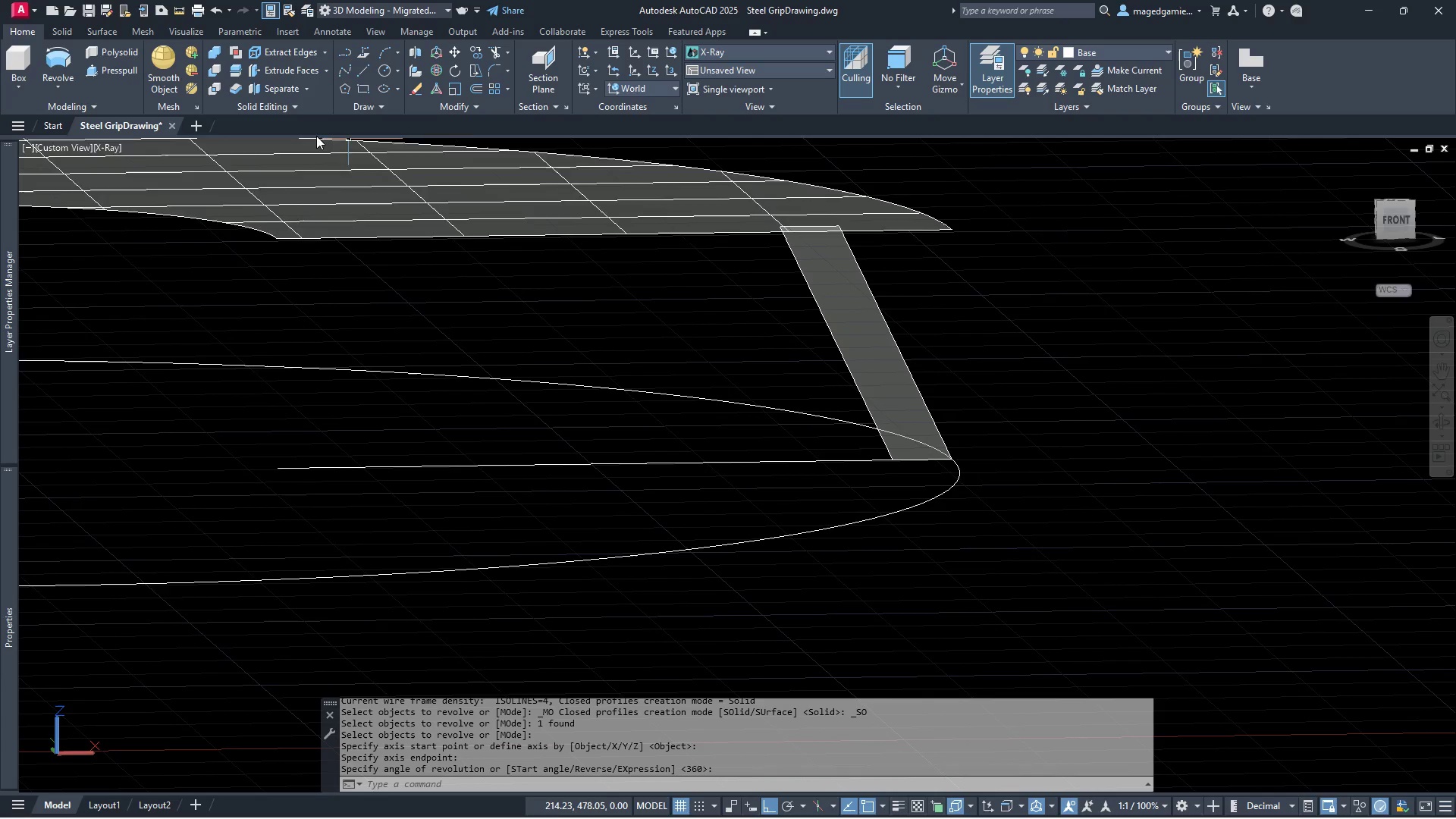 
mouse_move([254, 77])
 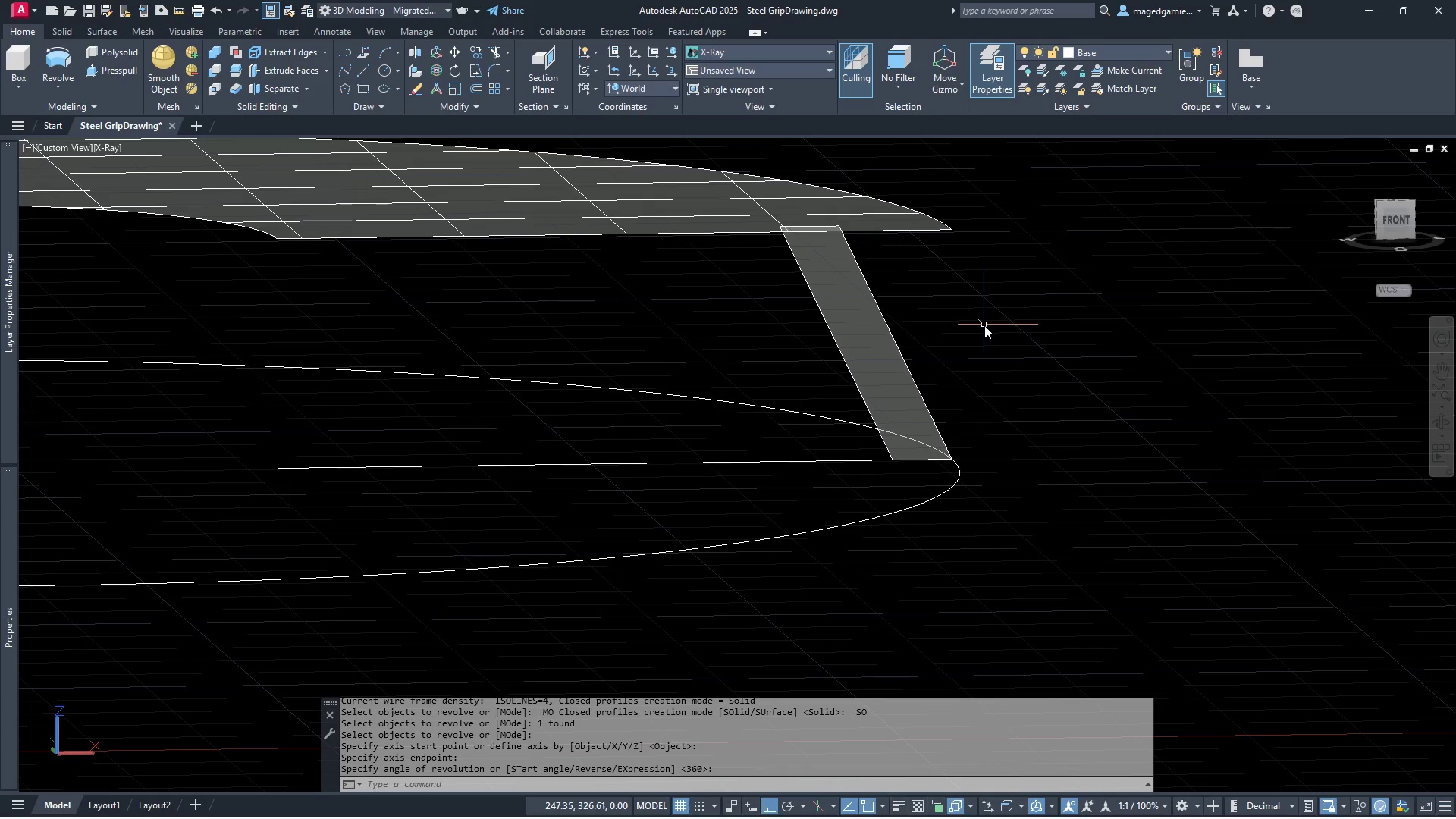 
right_click([984, 325])
 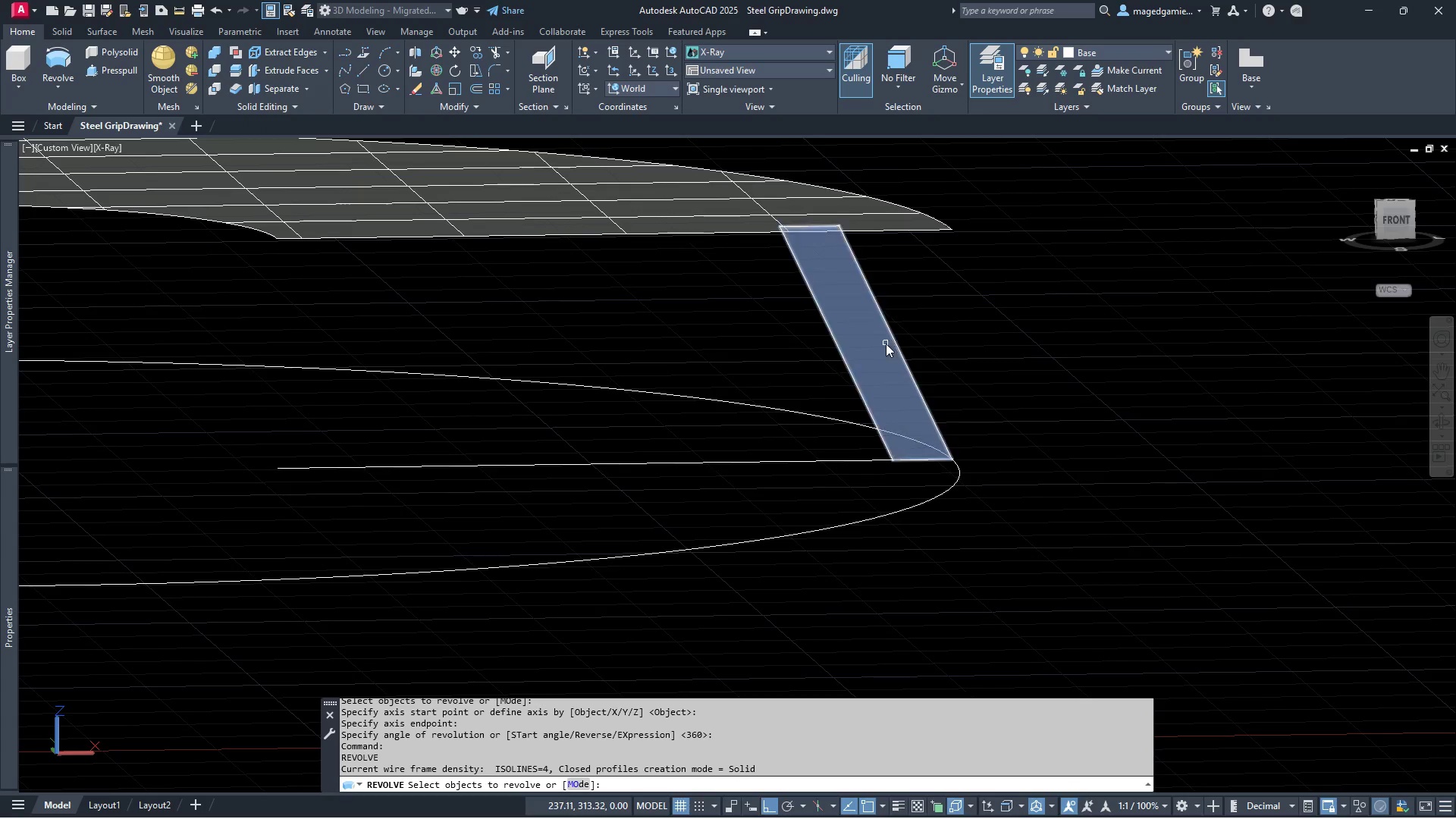 
left_click([861, 362])
 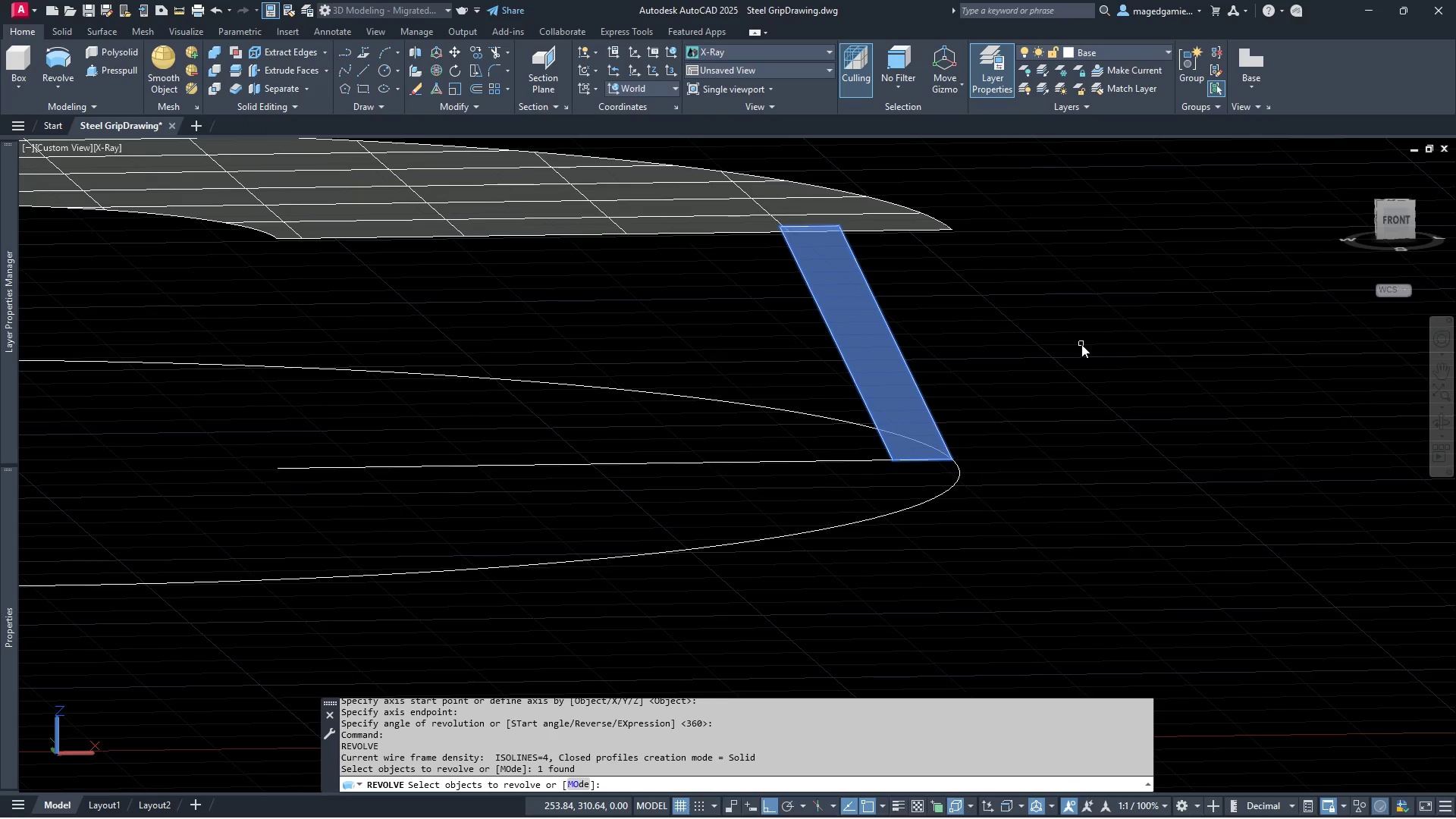 
right_click([1081, 344])
 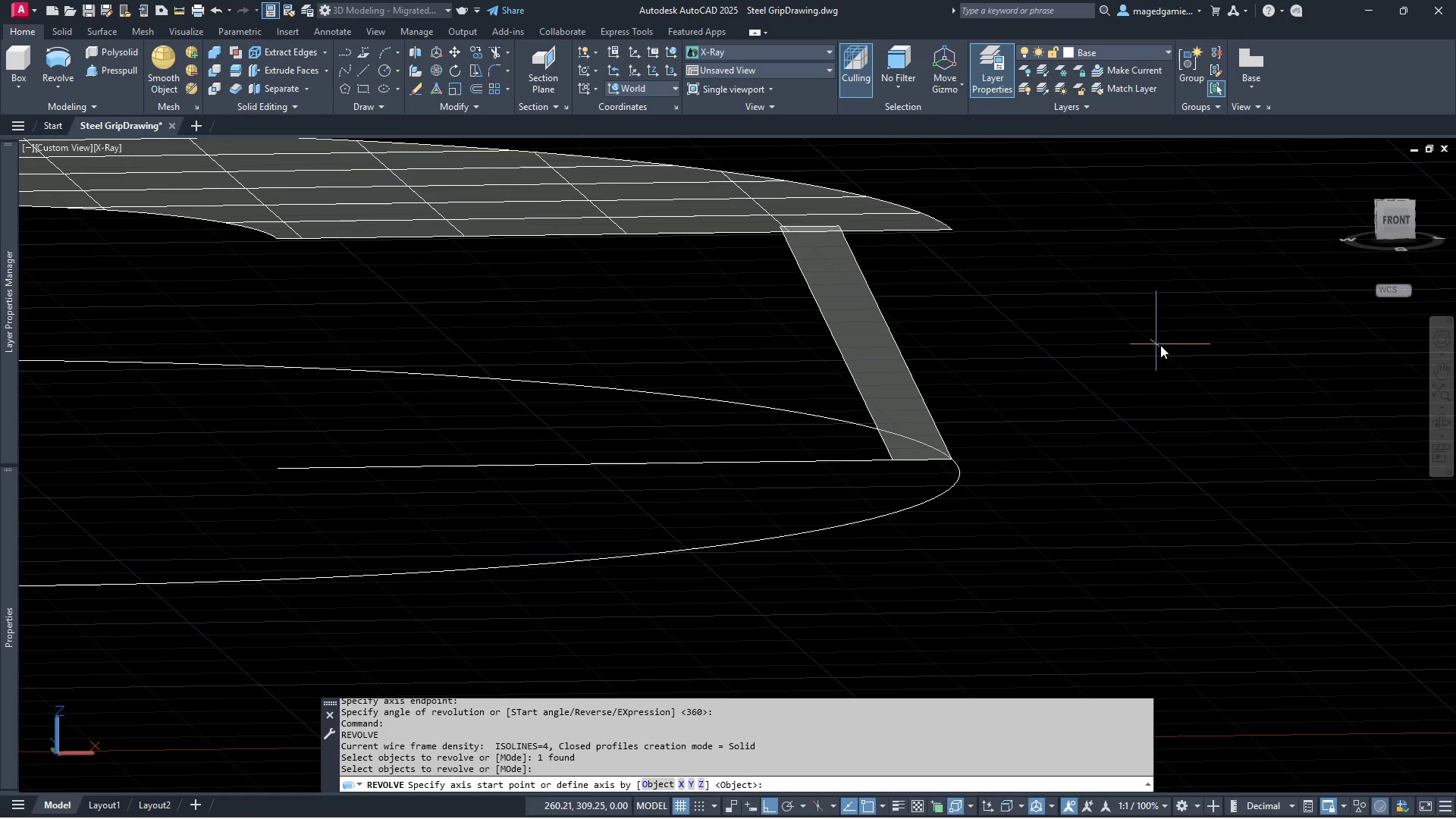 
scroll: coordinate [1167, 345], scroll_direction: down, amount: 2.0
 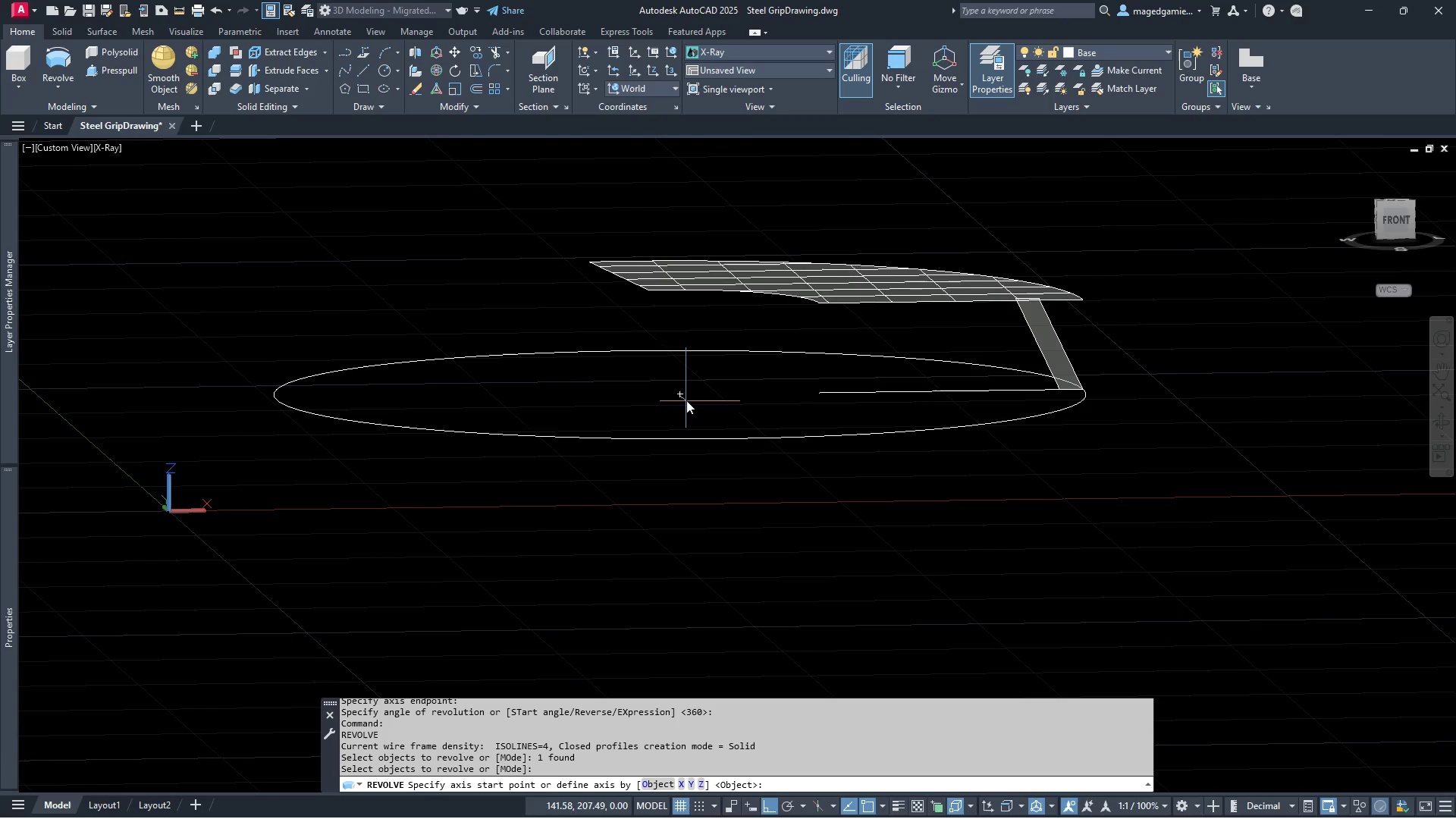 
left_click([685, 395])
 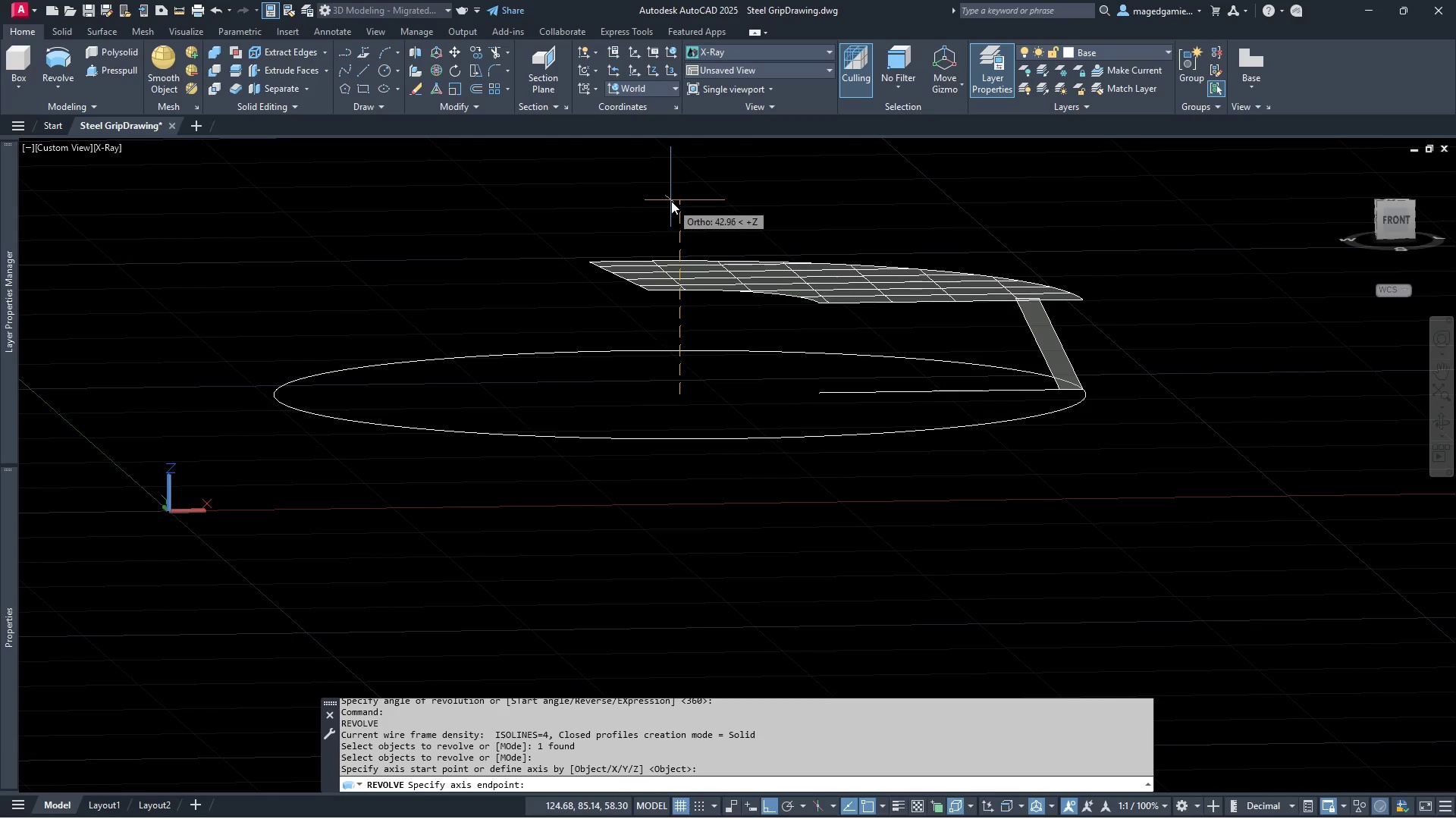 
left_click([671, 201])
 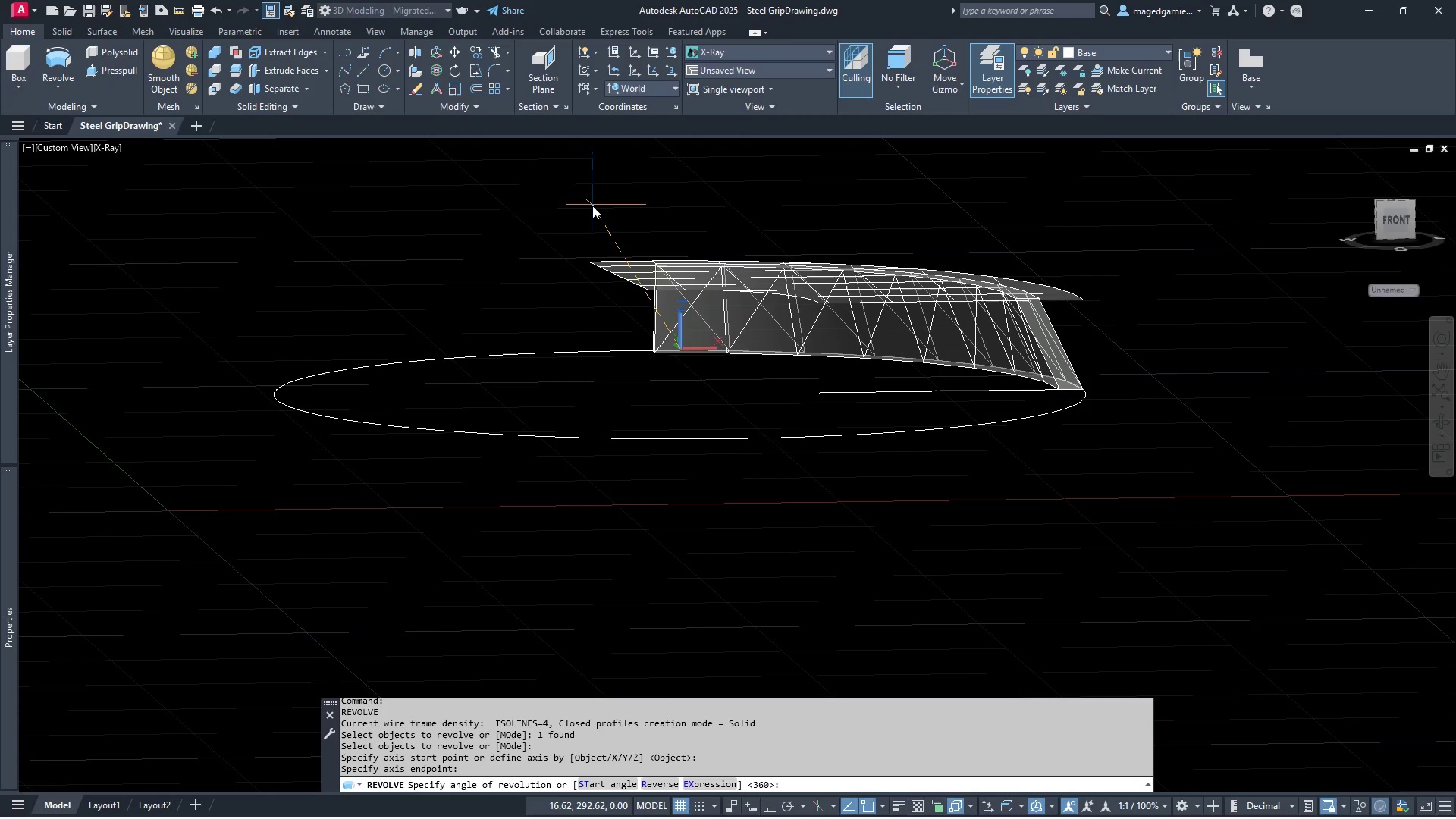 
type(360)
 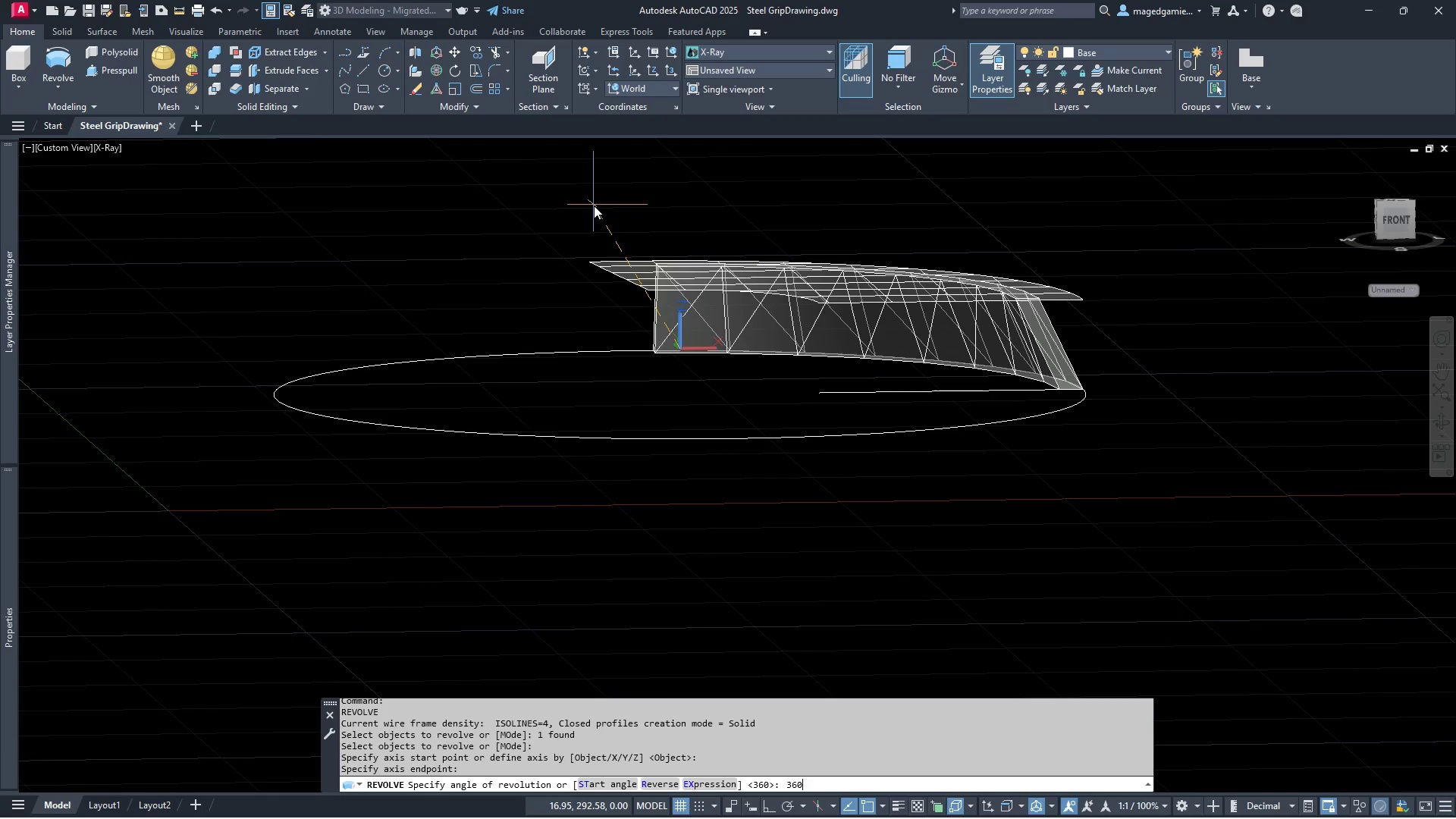 
key(Enter)
 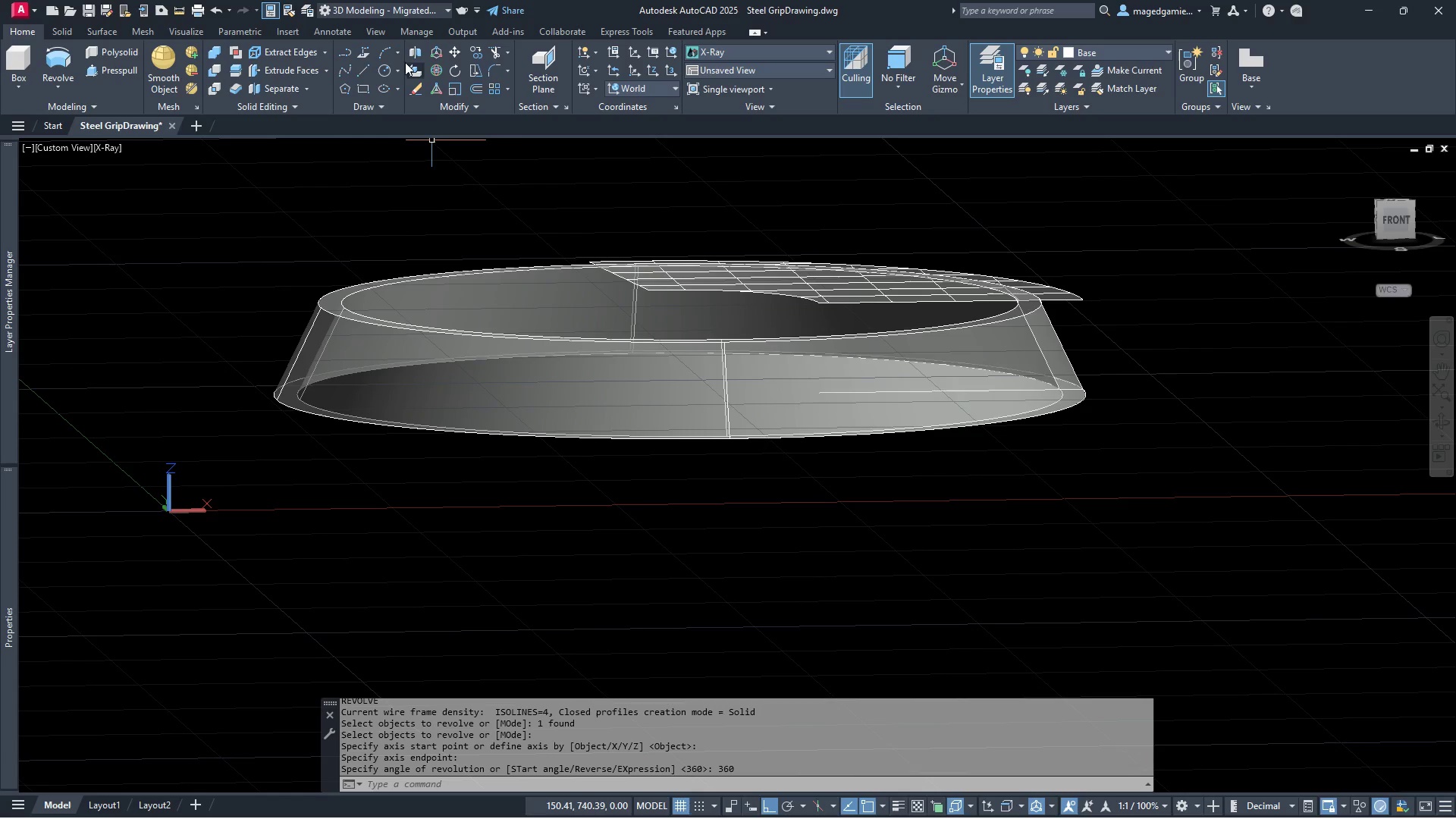 
wait(5.47)
 